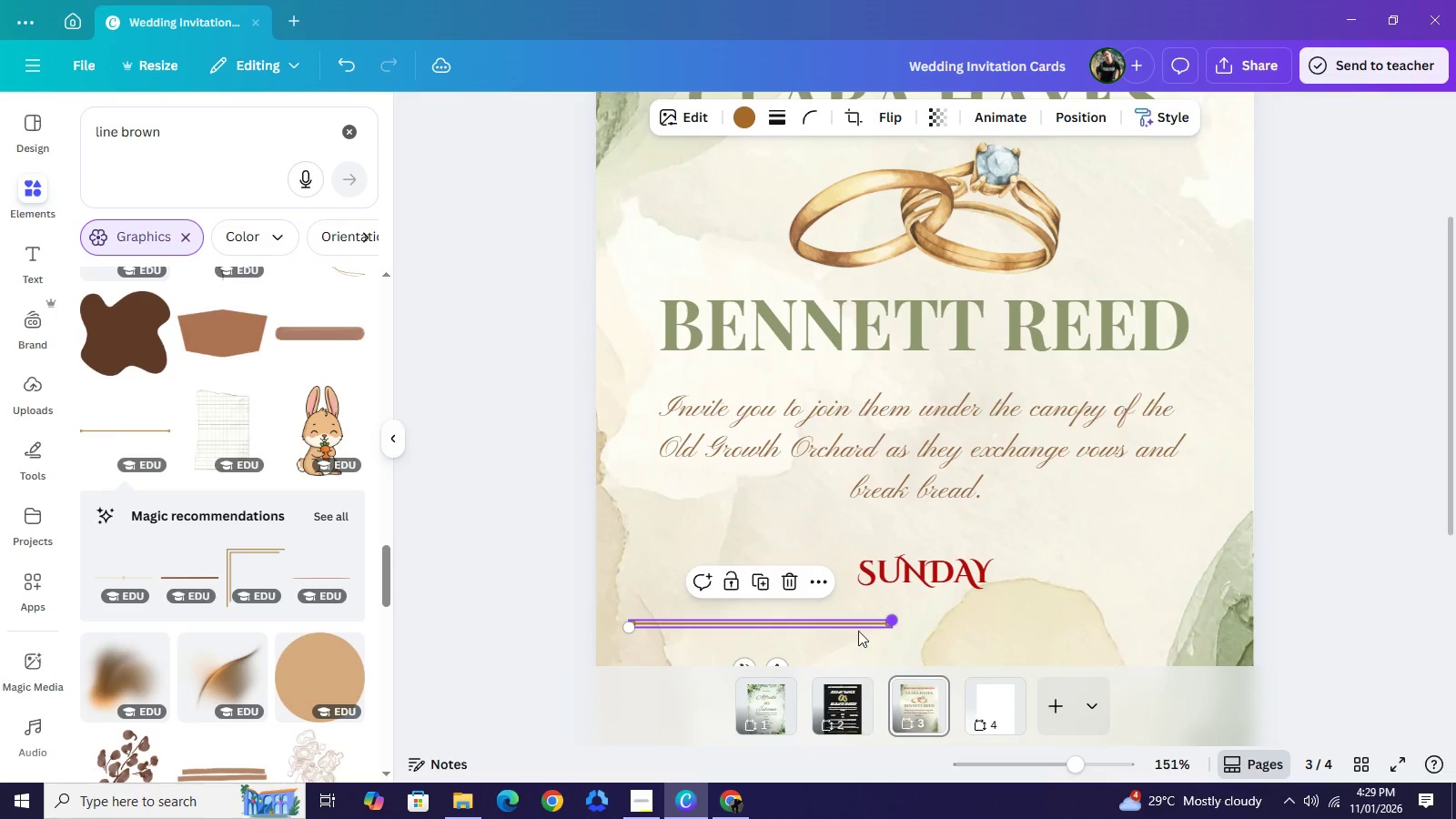 
left_click_drag(start_coordinate=[893, 617], to_coordinate=[830, 633])
 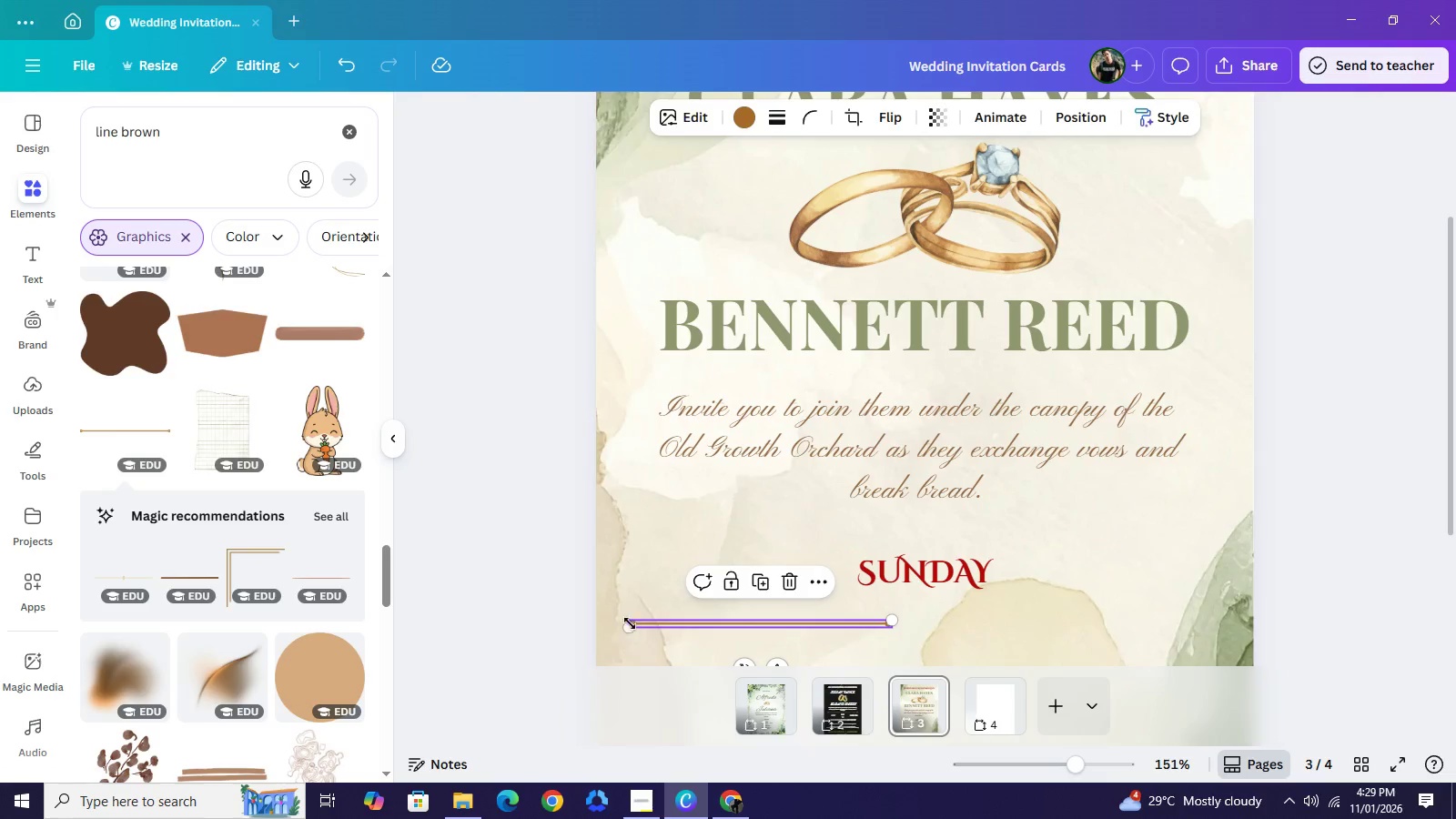 
left_click_drag(start_coordinate=[630, 623], to_coordinate=[800, 606])
 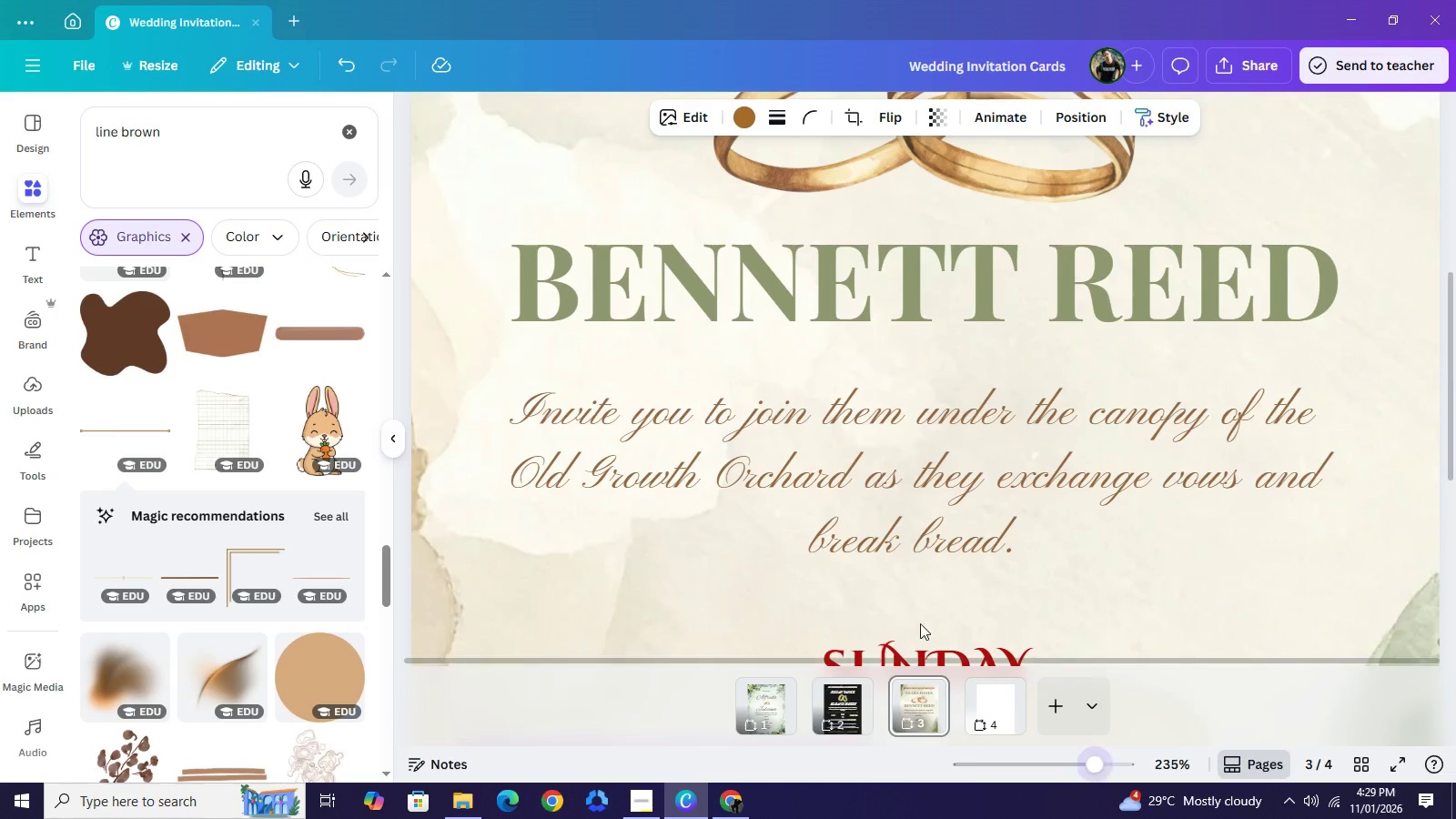 
scroll: coordinate [917, 622], scroll_direction: down, amount: 3.0
 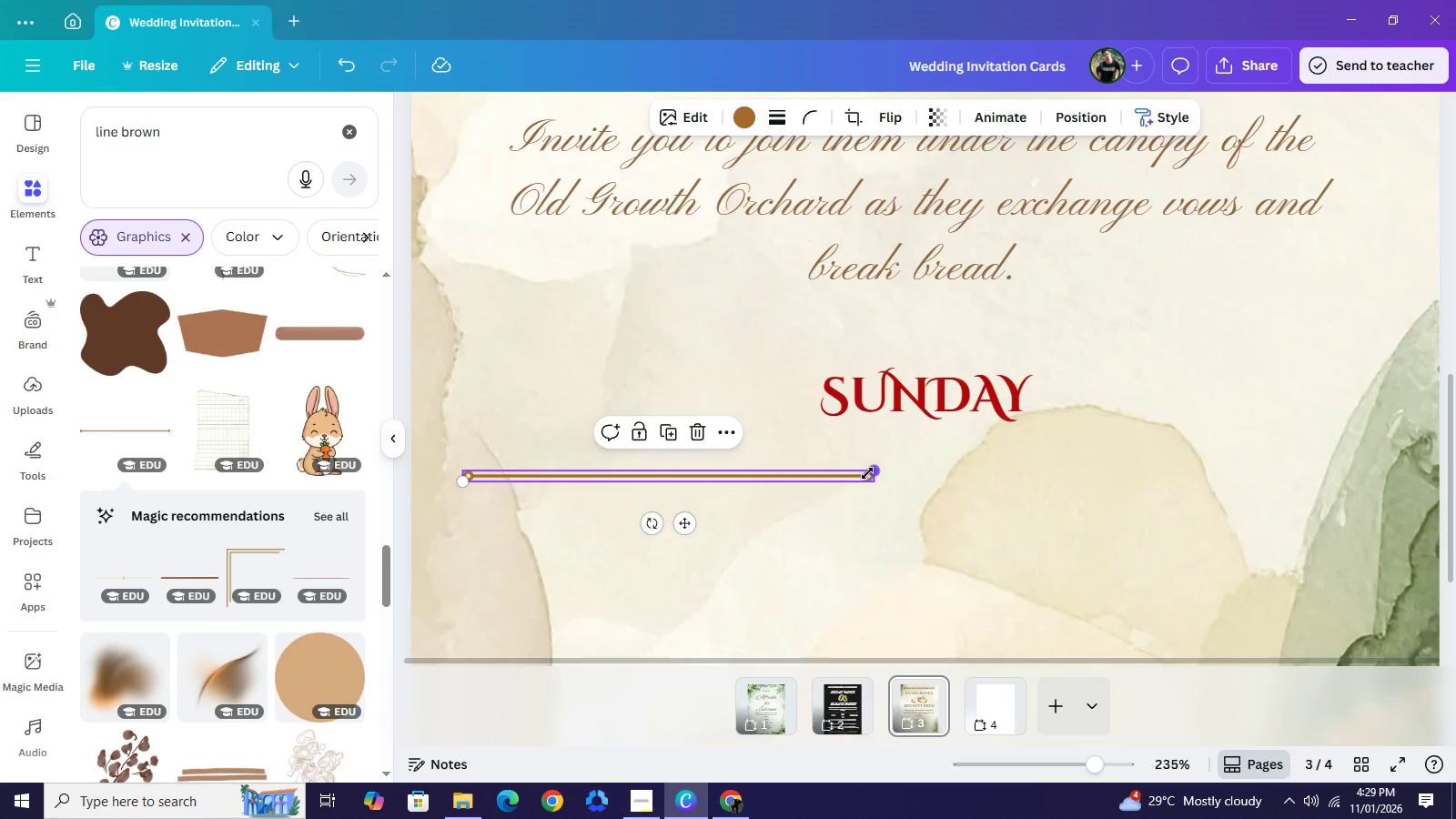 
left_click_drag(start_coordinate=[872, 473], to_coordinate=[712, 475])
 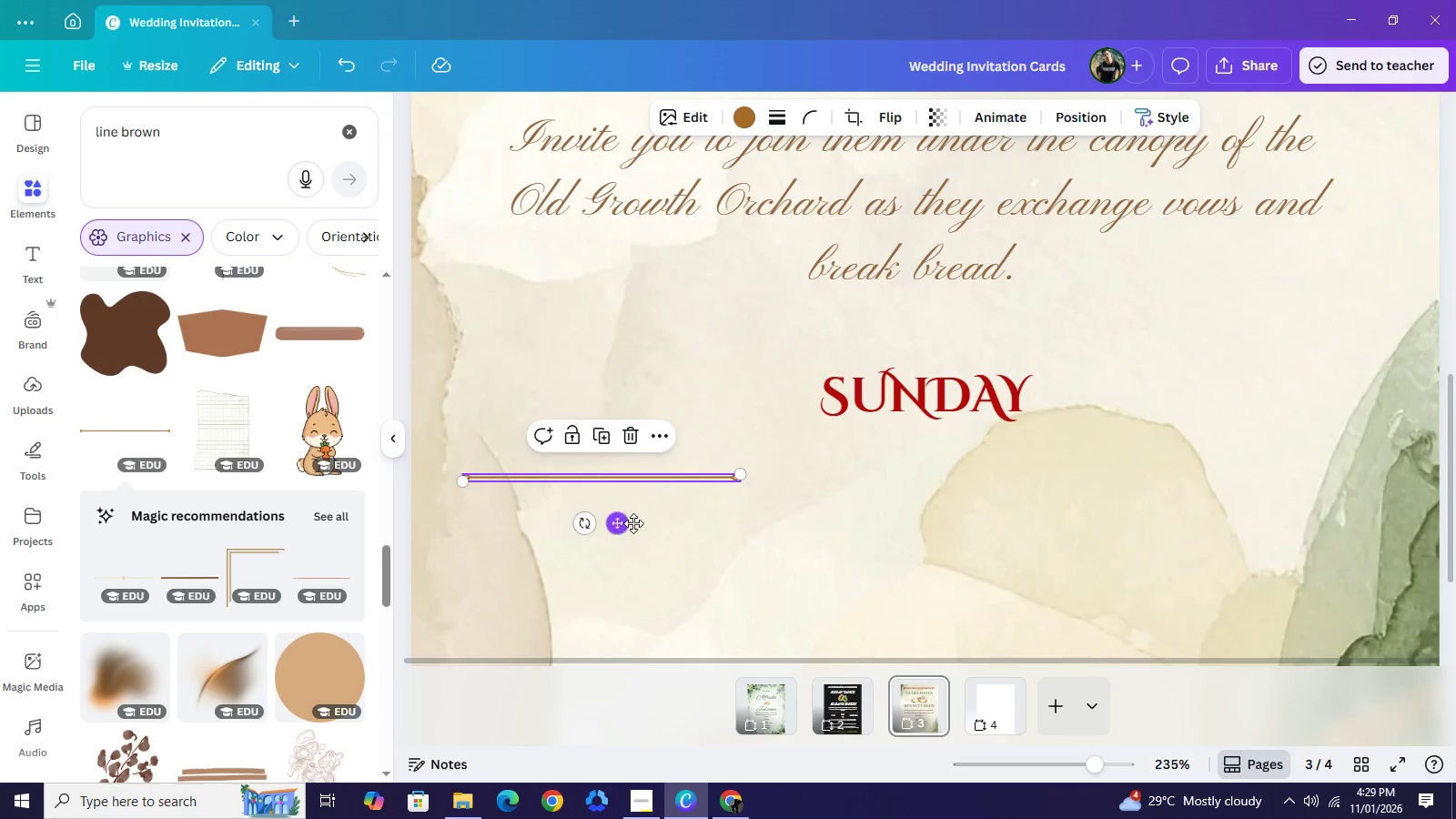 
left_click_drag(start_coordinate=[621, 523], to_coordinate=[704, 514])
 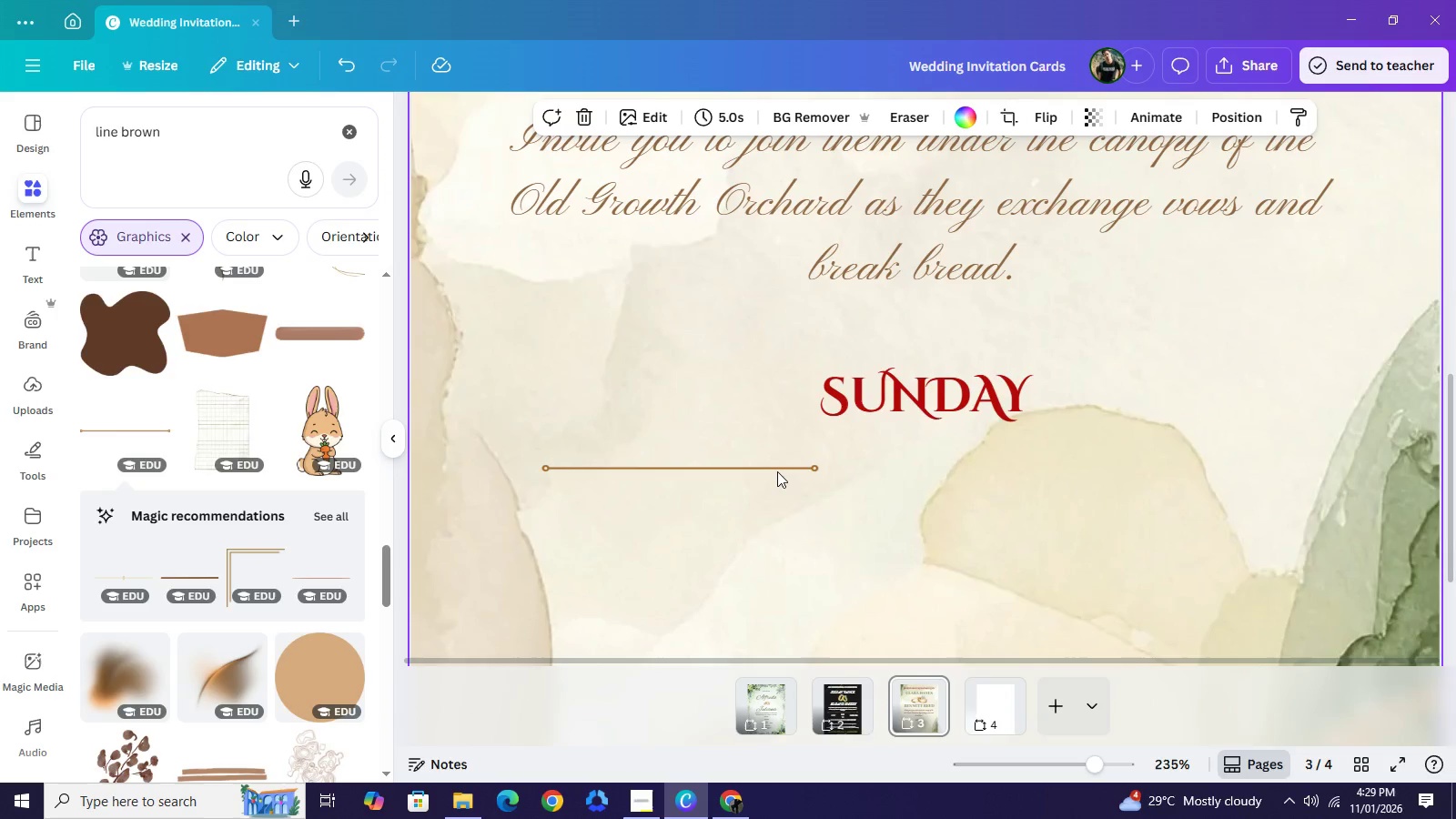 
left_click([777, 465])
 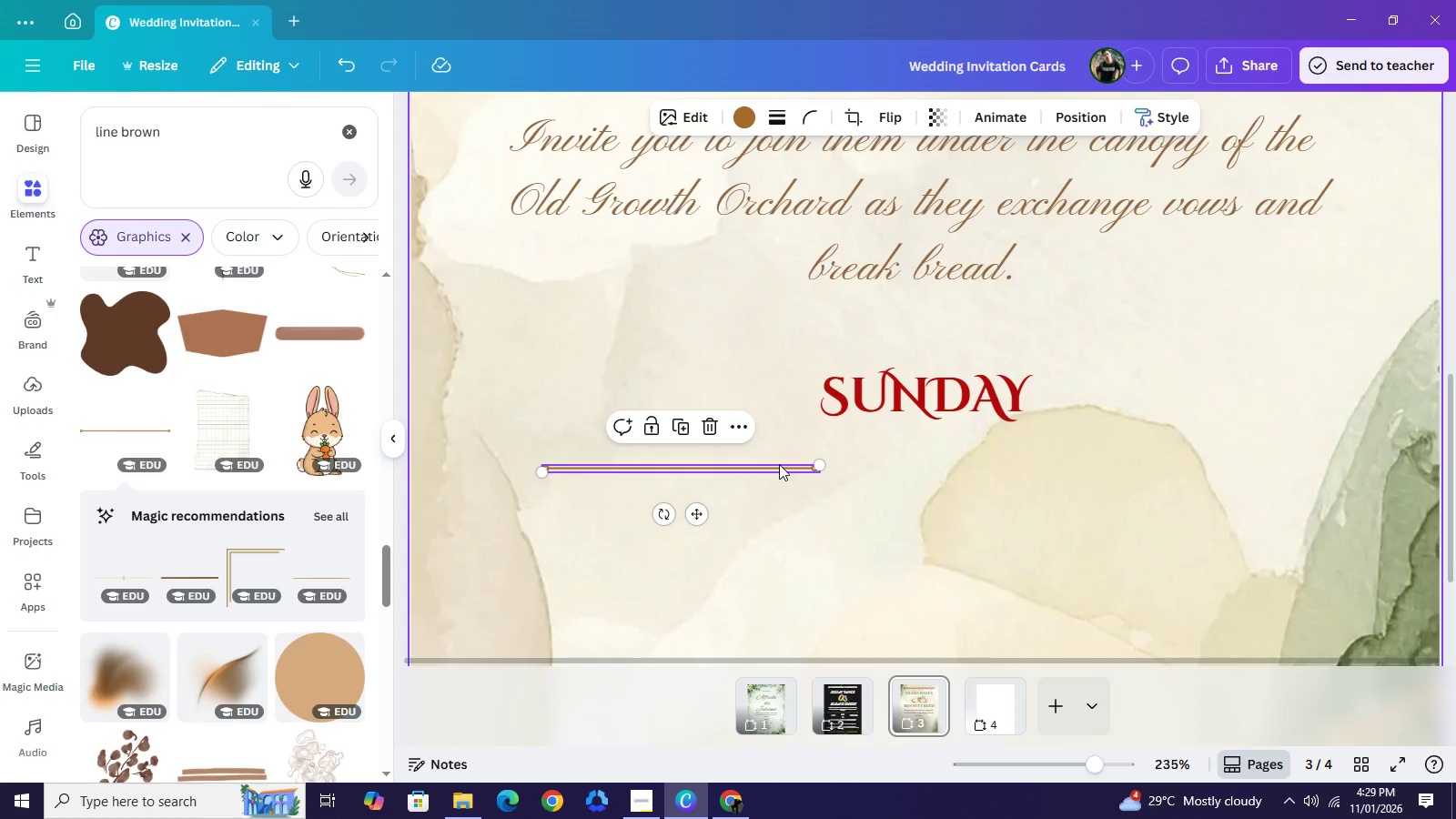 
key(Control+C)
 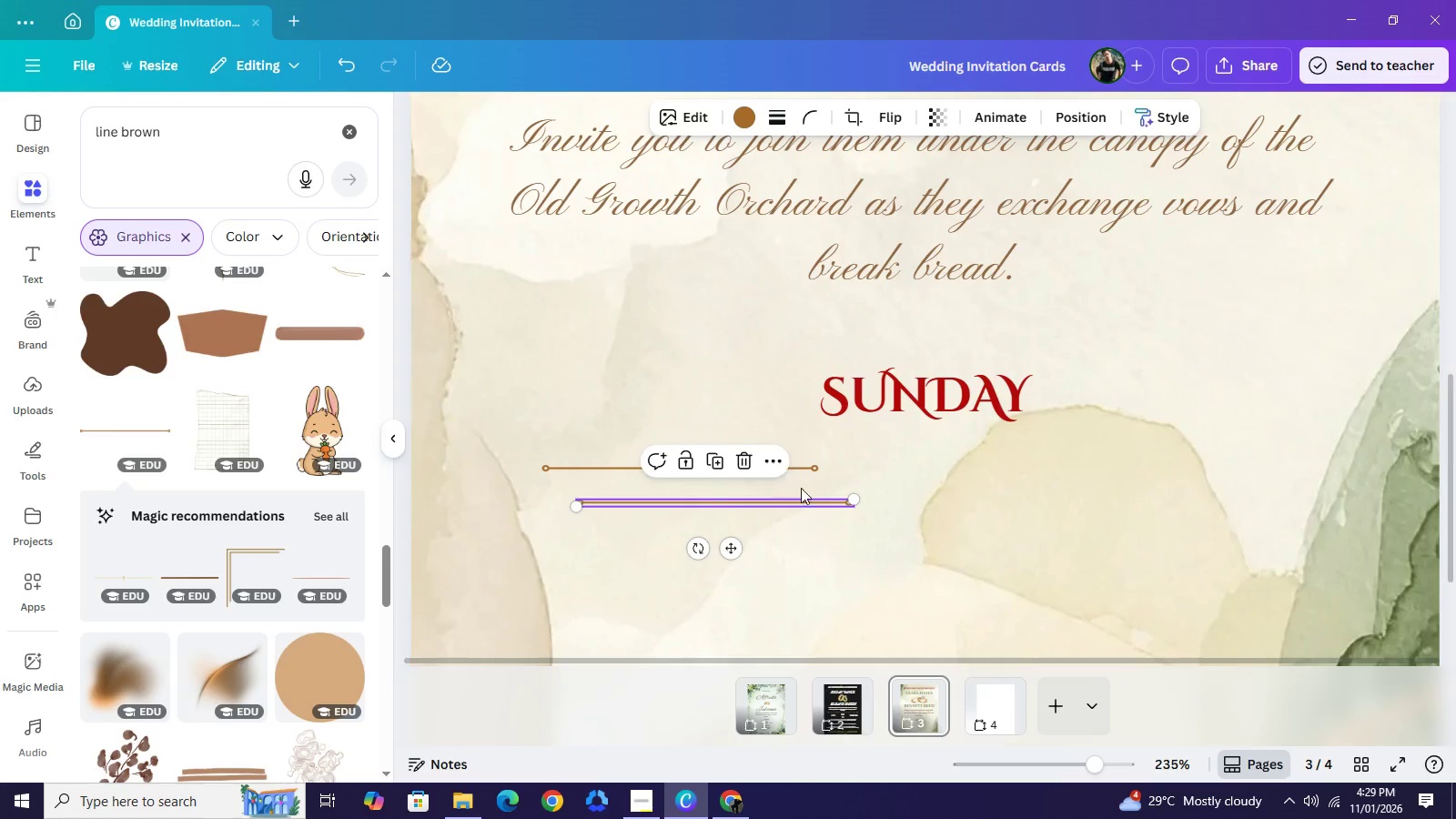 
key(Control+V)
 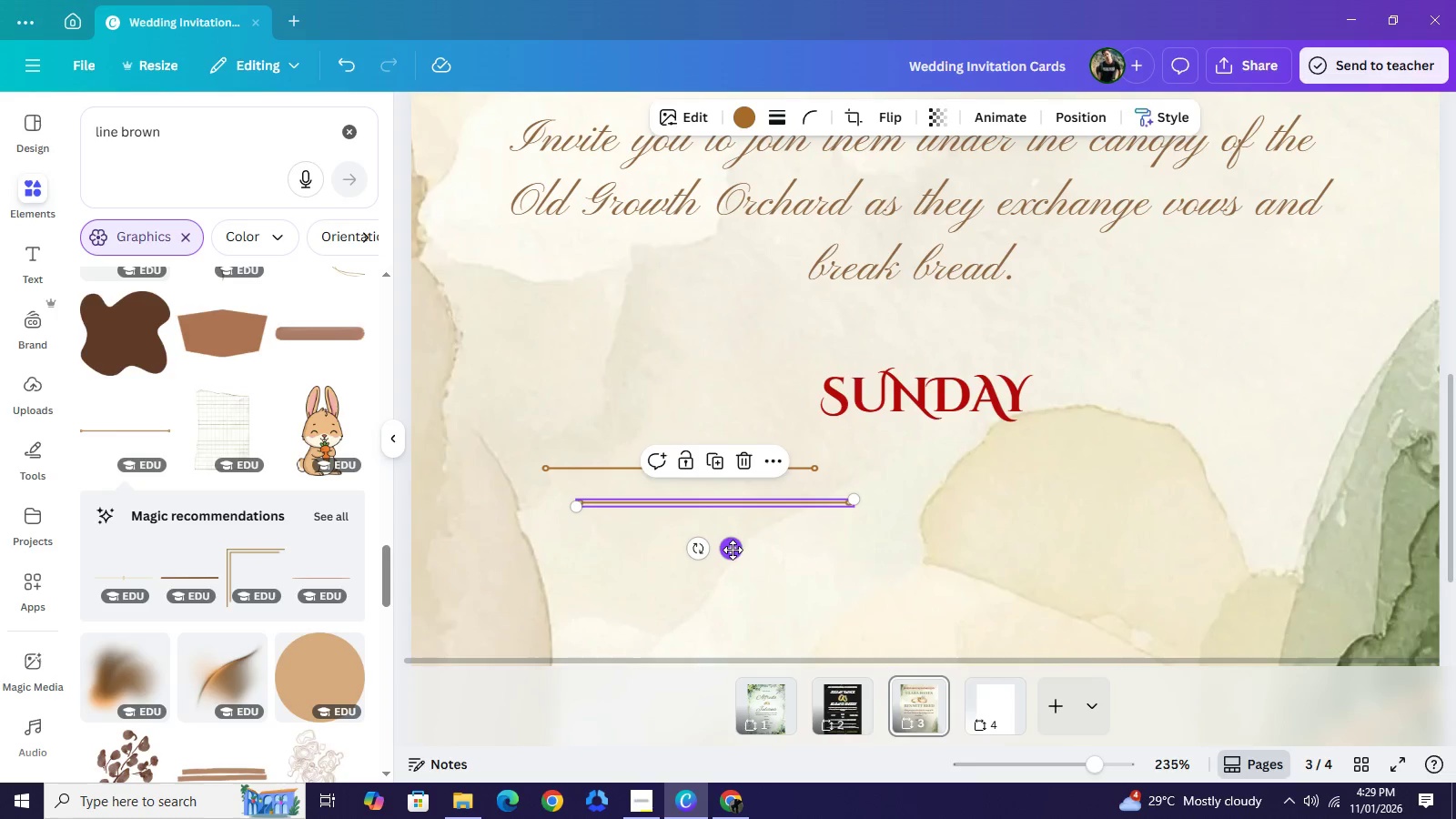 
left_click_drag(start_coordinate=[733, 550], to_coordinate=[694, 591])
 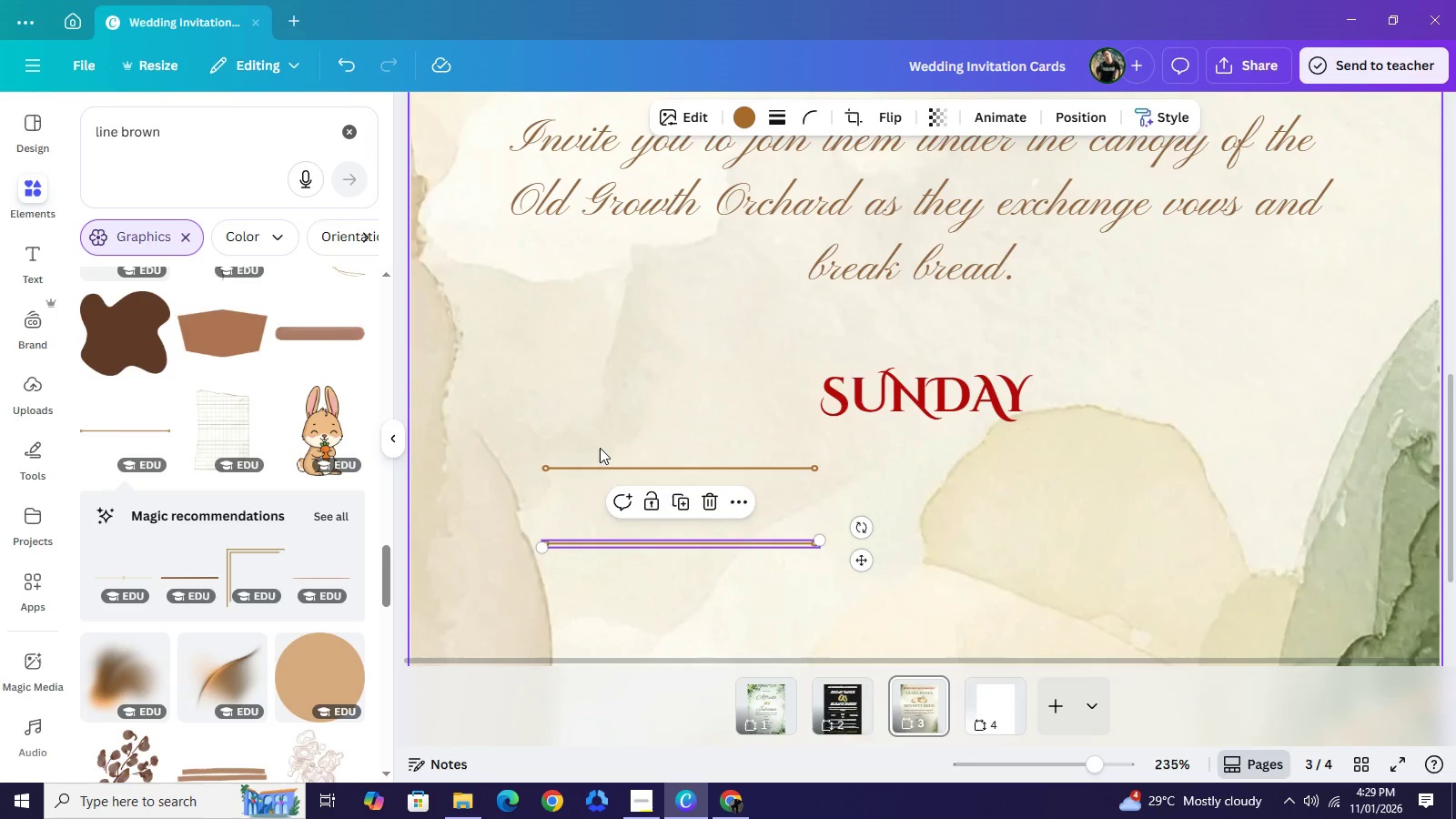 
left_click_drag(start_coordinate=[598, 438], to_coordinate=[663, 564])
 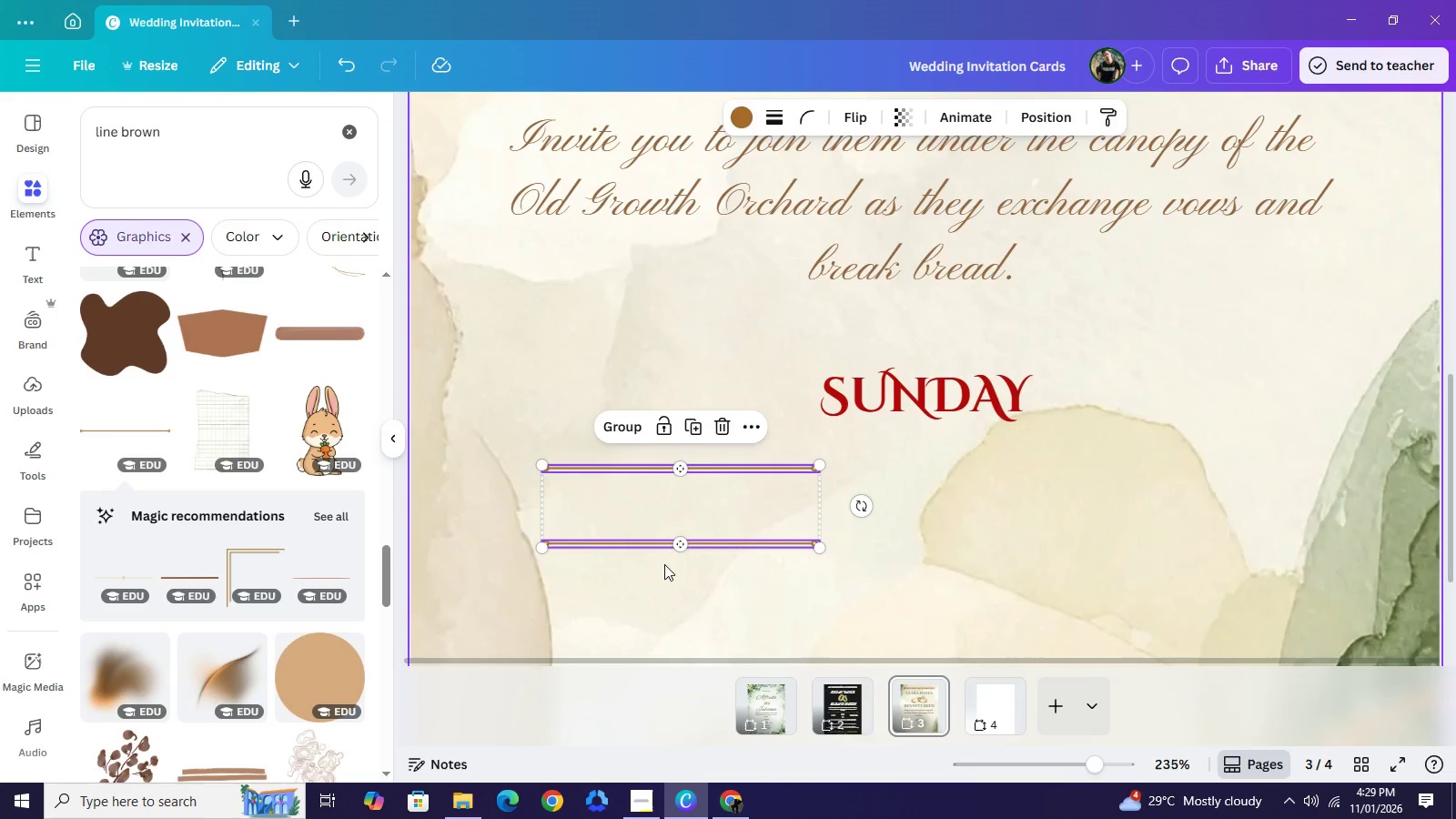 
key(Control+C)
 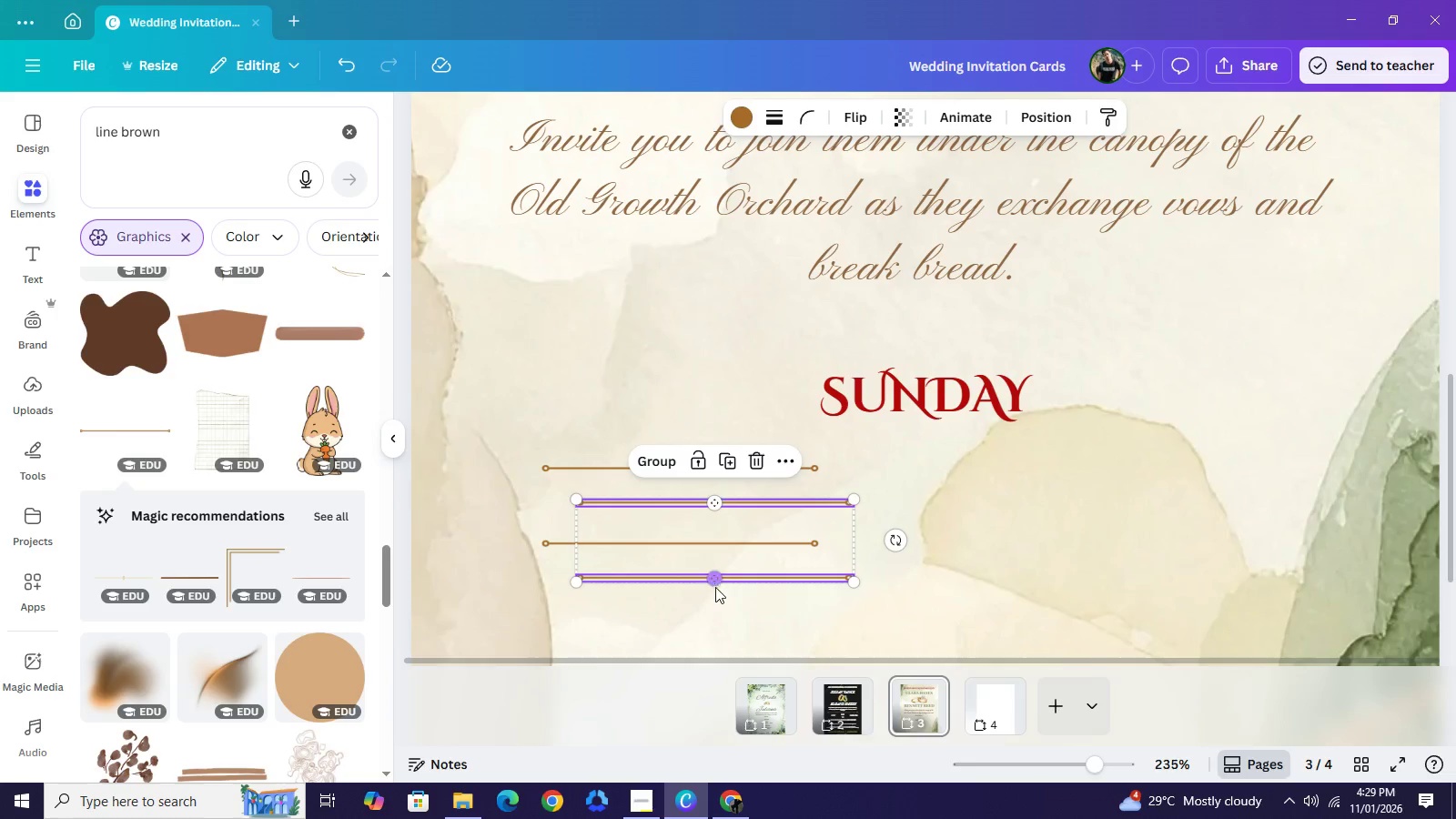 
key(Control+V)
 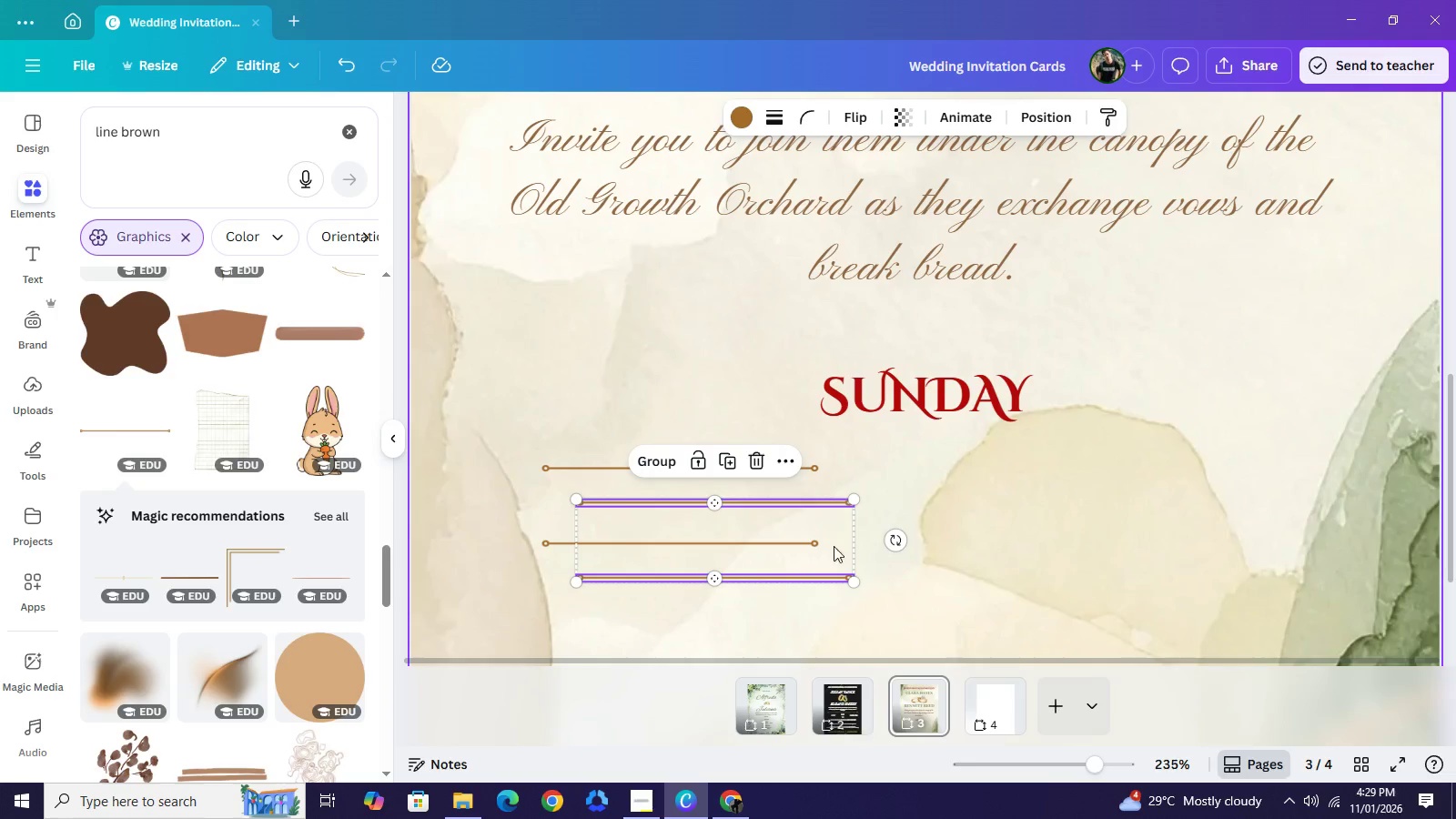 
left_click_drag(start_coordinate=[776, 557], to_coordinate=[1249, 523])
 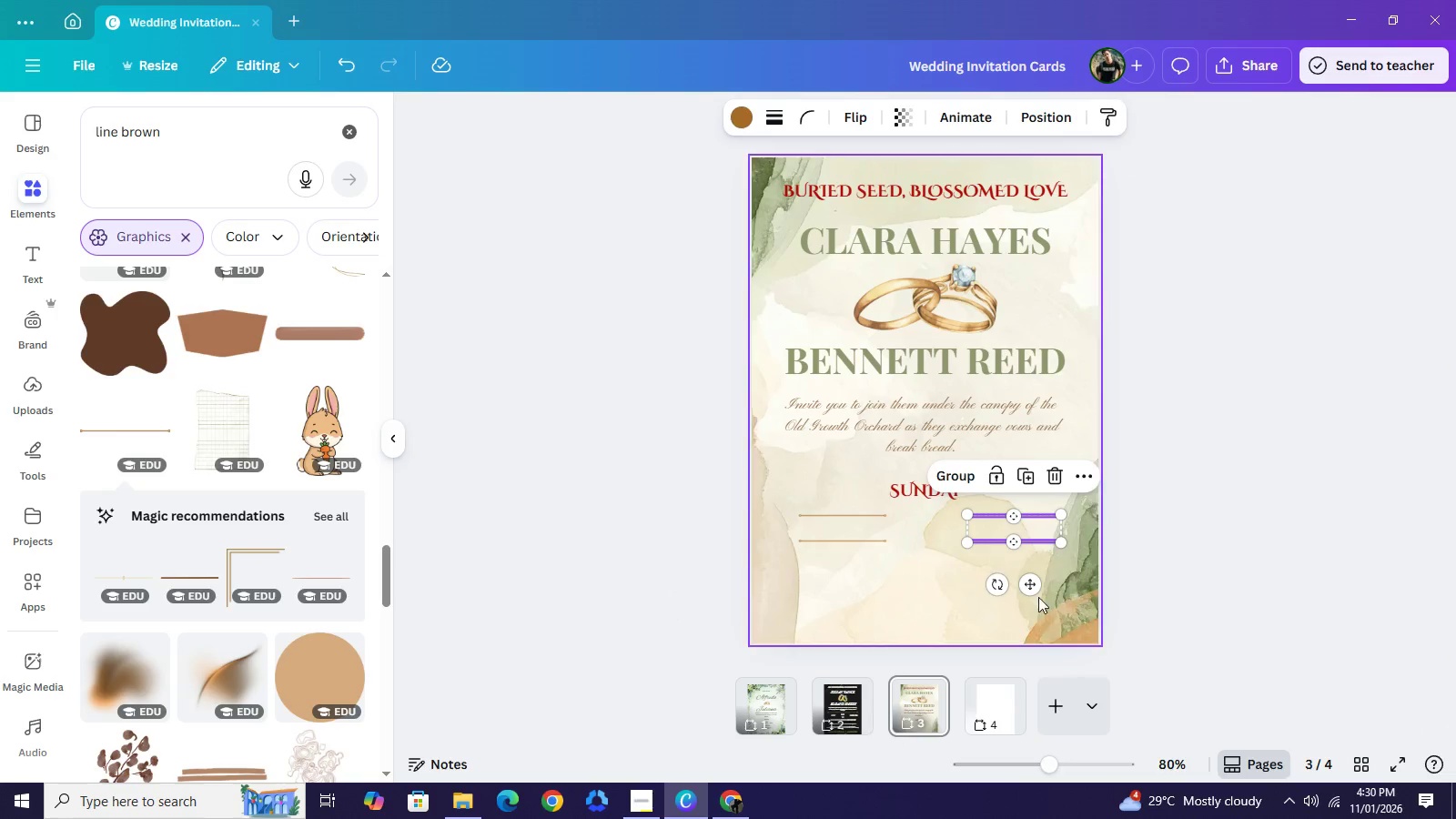 
left_click_drag(start_coordinate=[1035, 588], to_coordinate=[1028, 588])
 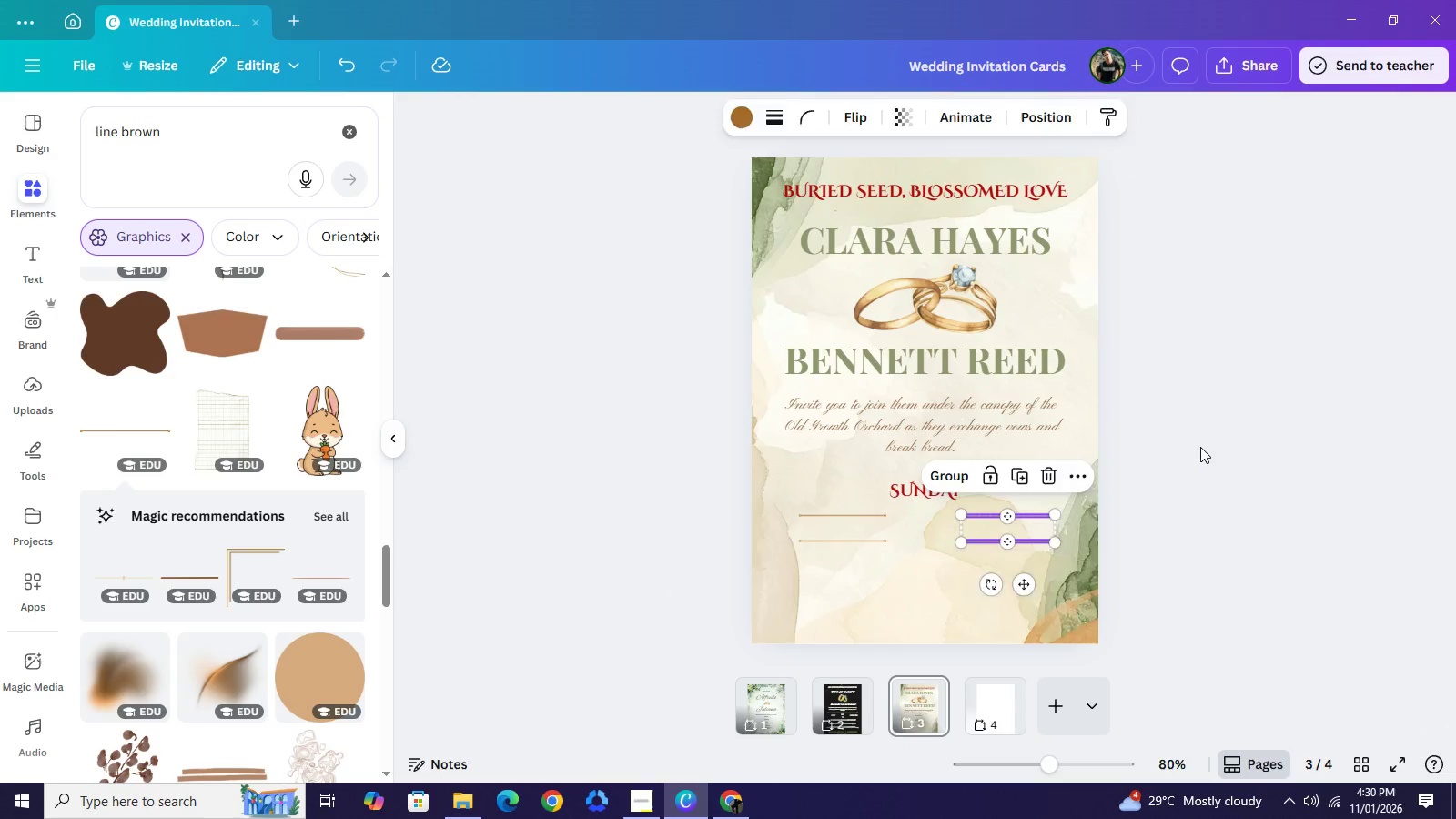 
left_click([1200, 447])
 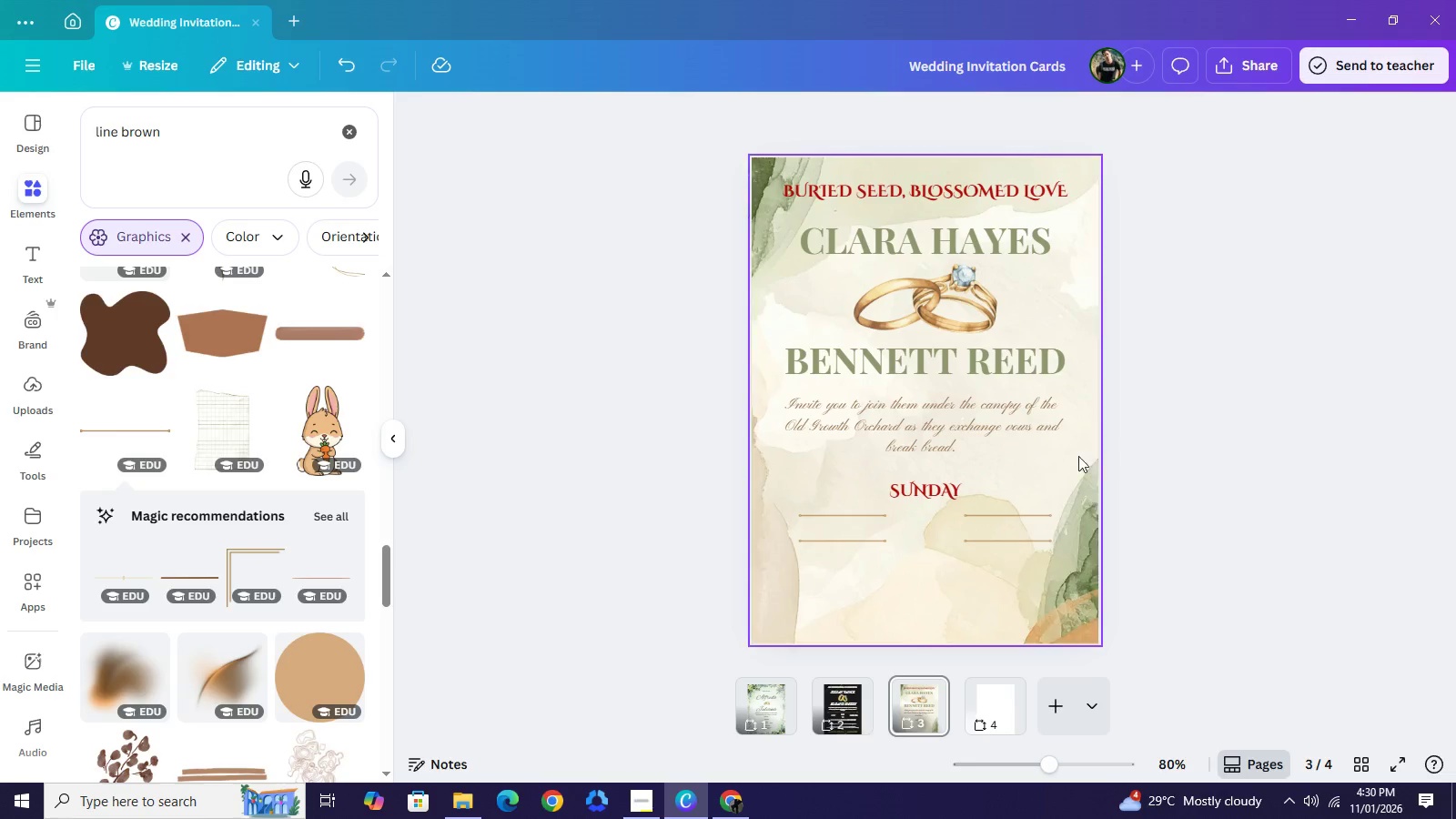 
wait(5.12)
 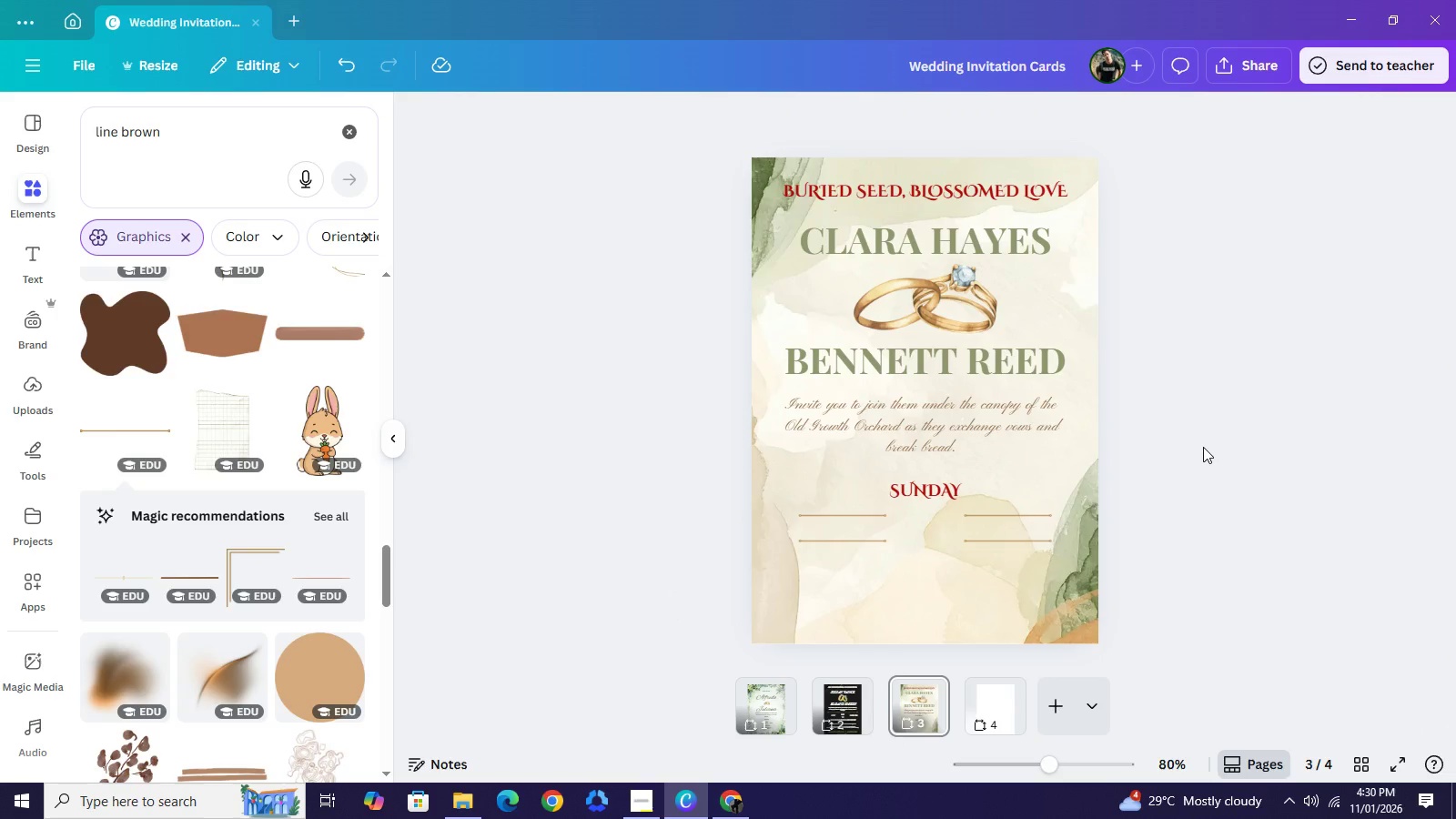 
left_click([944, 485])
 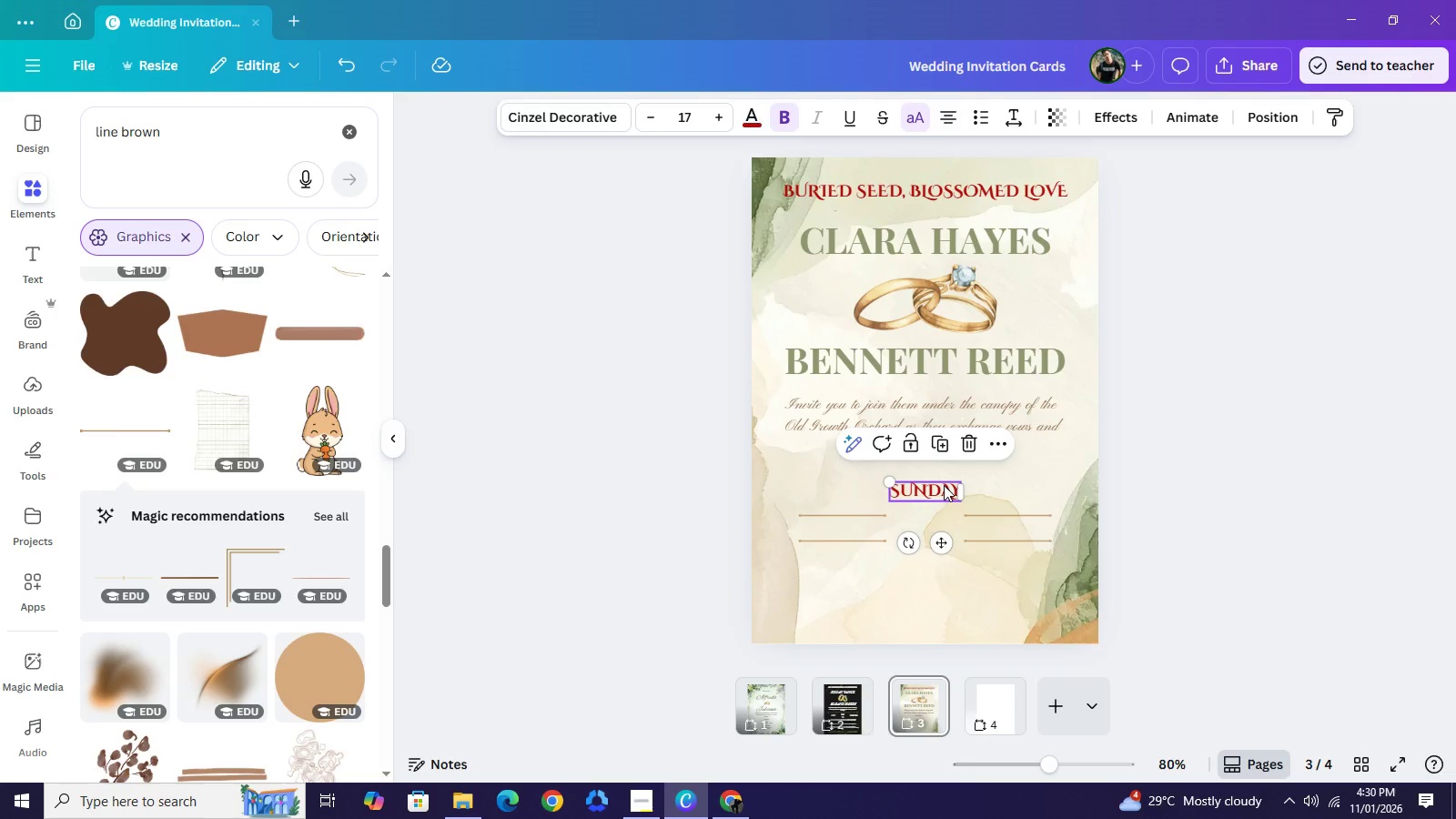 
key(Control+C)
 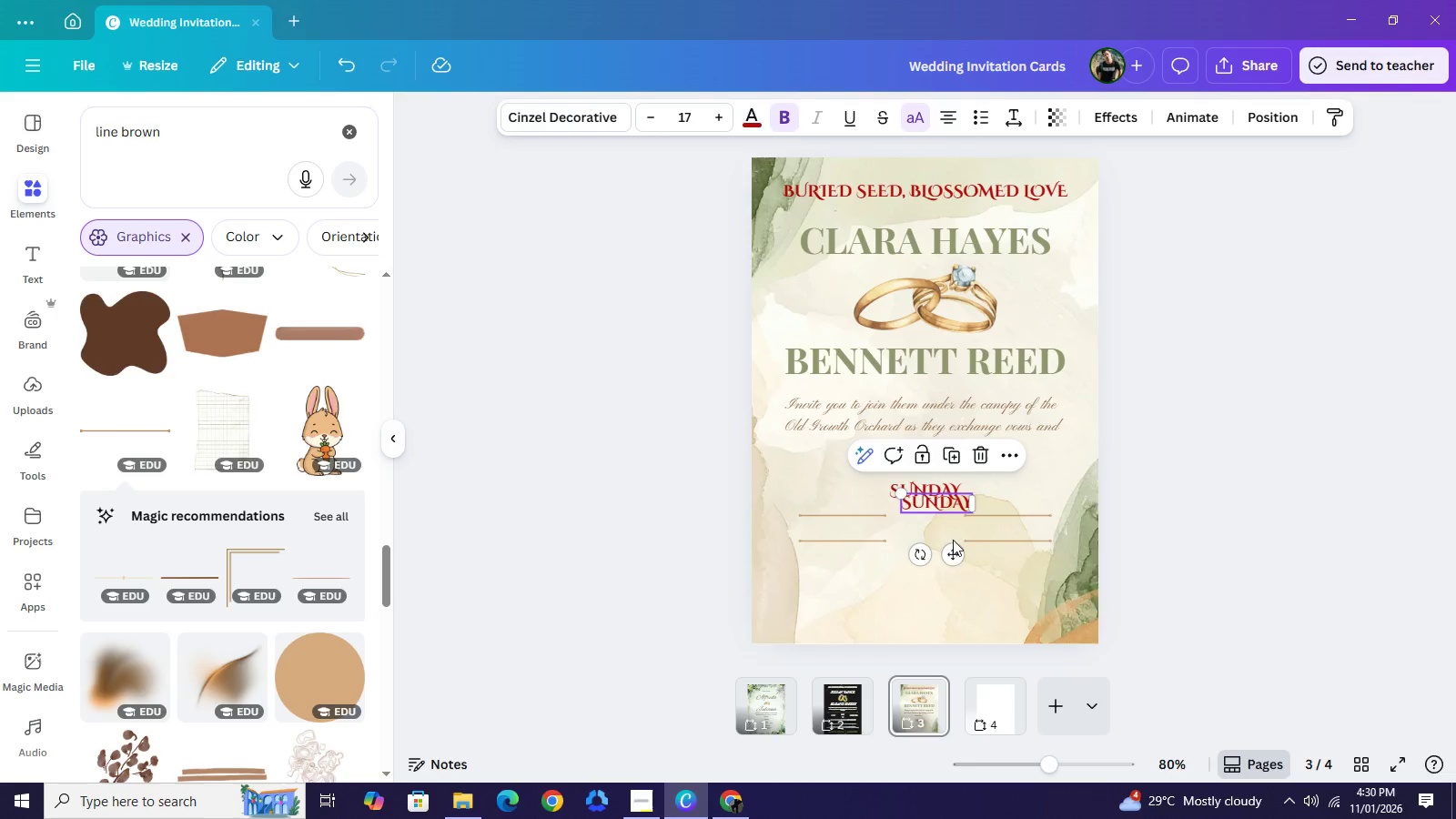 
key(Control+V)
 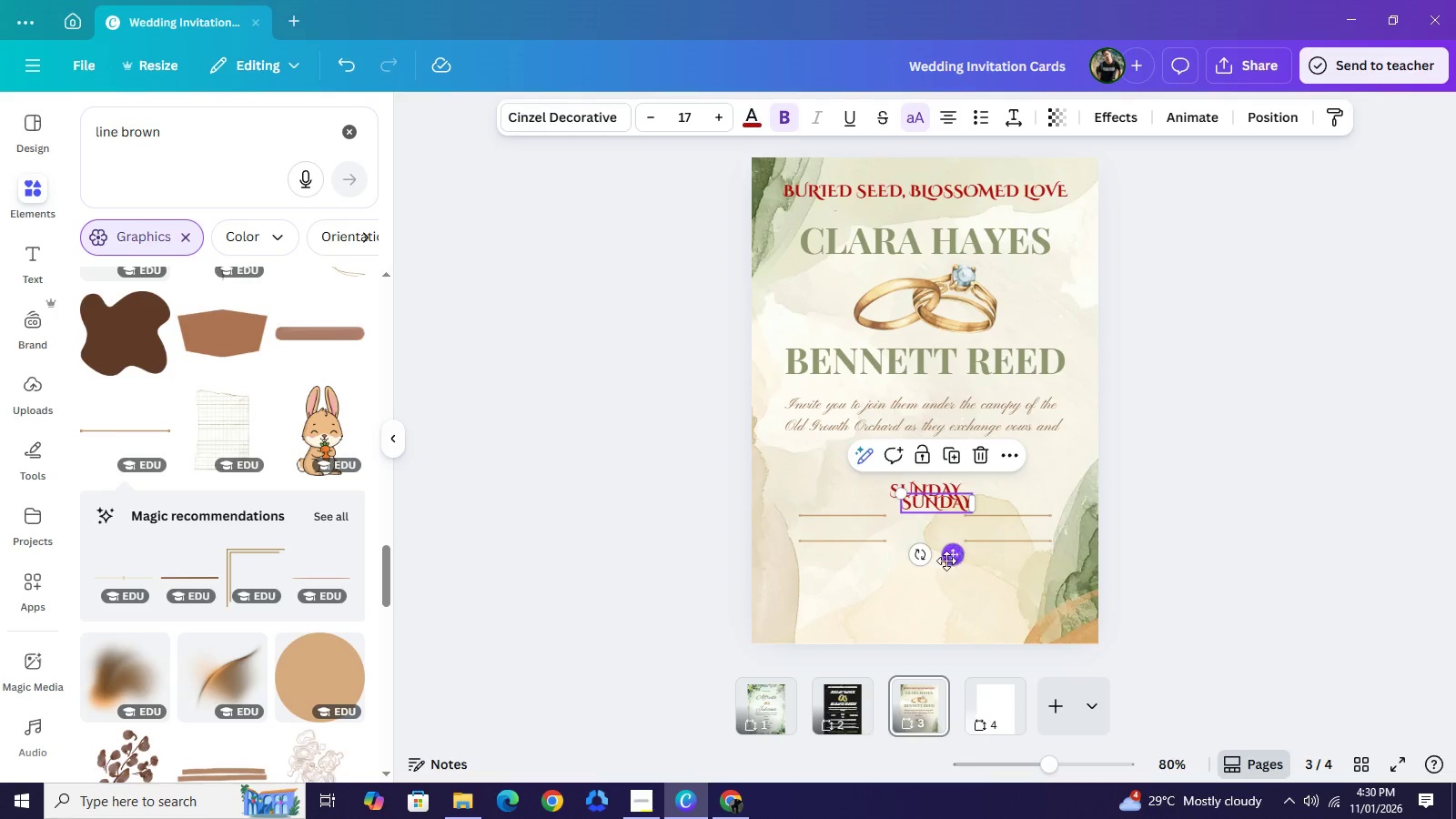 
left_click_drag(start_coordinate=[955, 552], to_coordinate=[860, 579])
 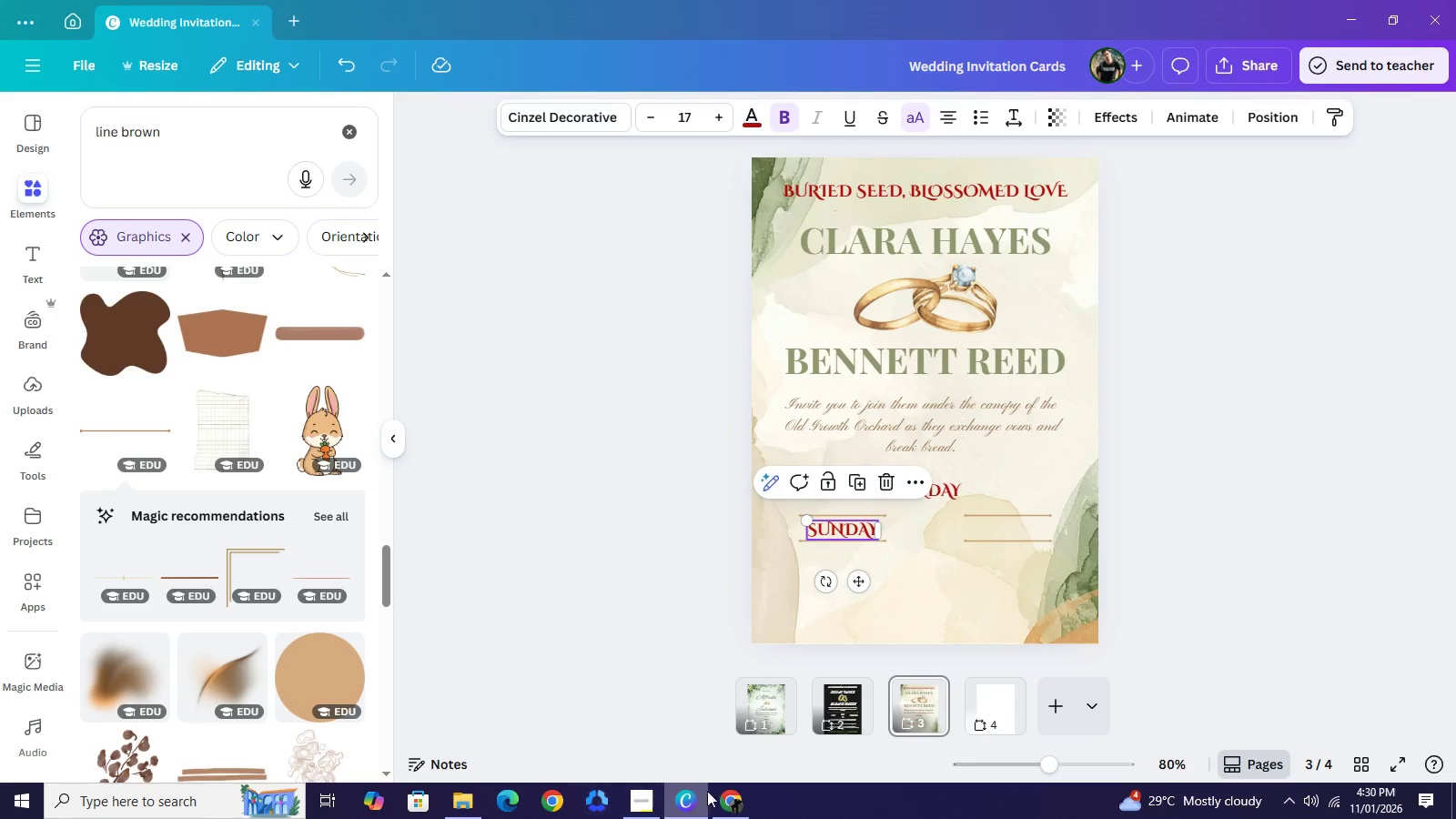 
left_click([766, 703])
 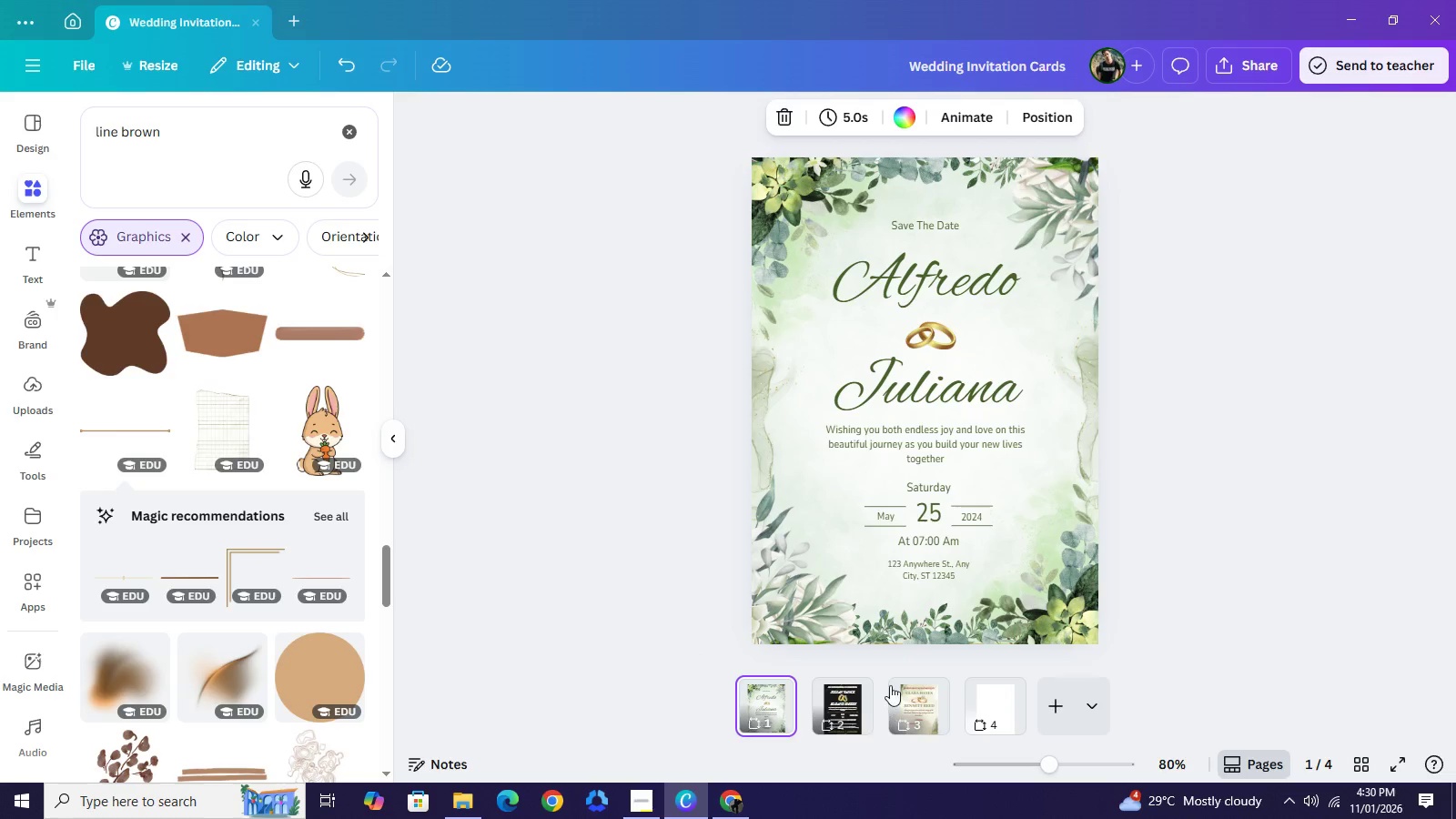 
wait(10.41)
 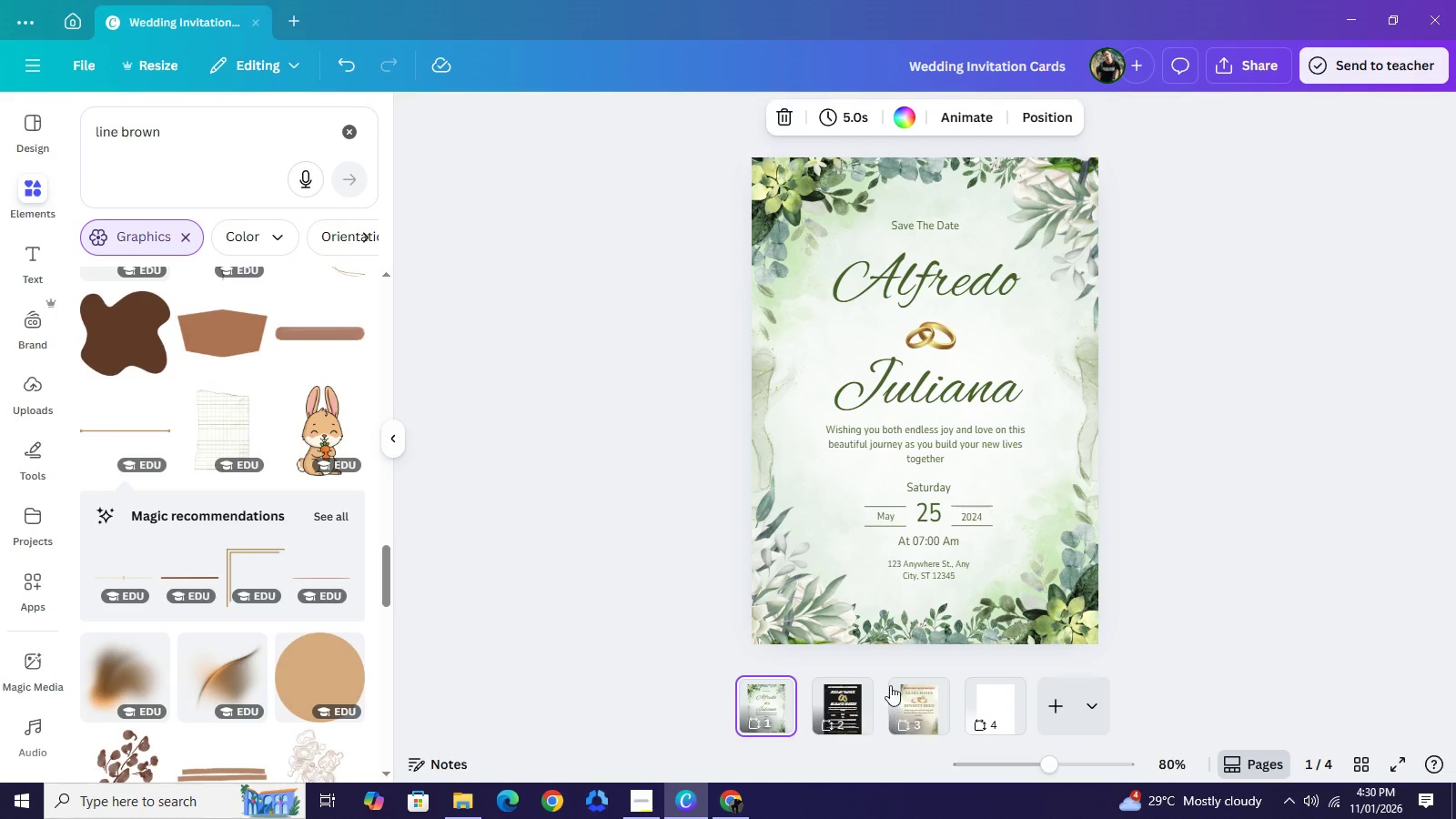 
left_click([920, 700])
 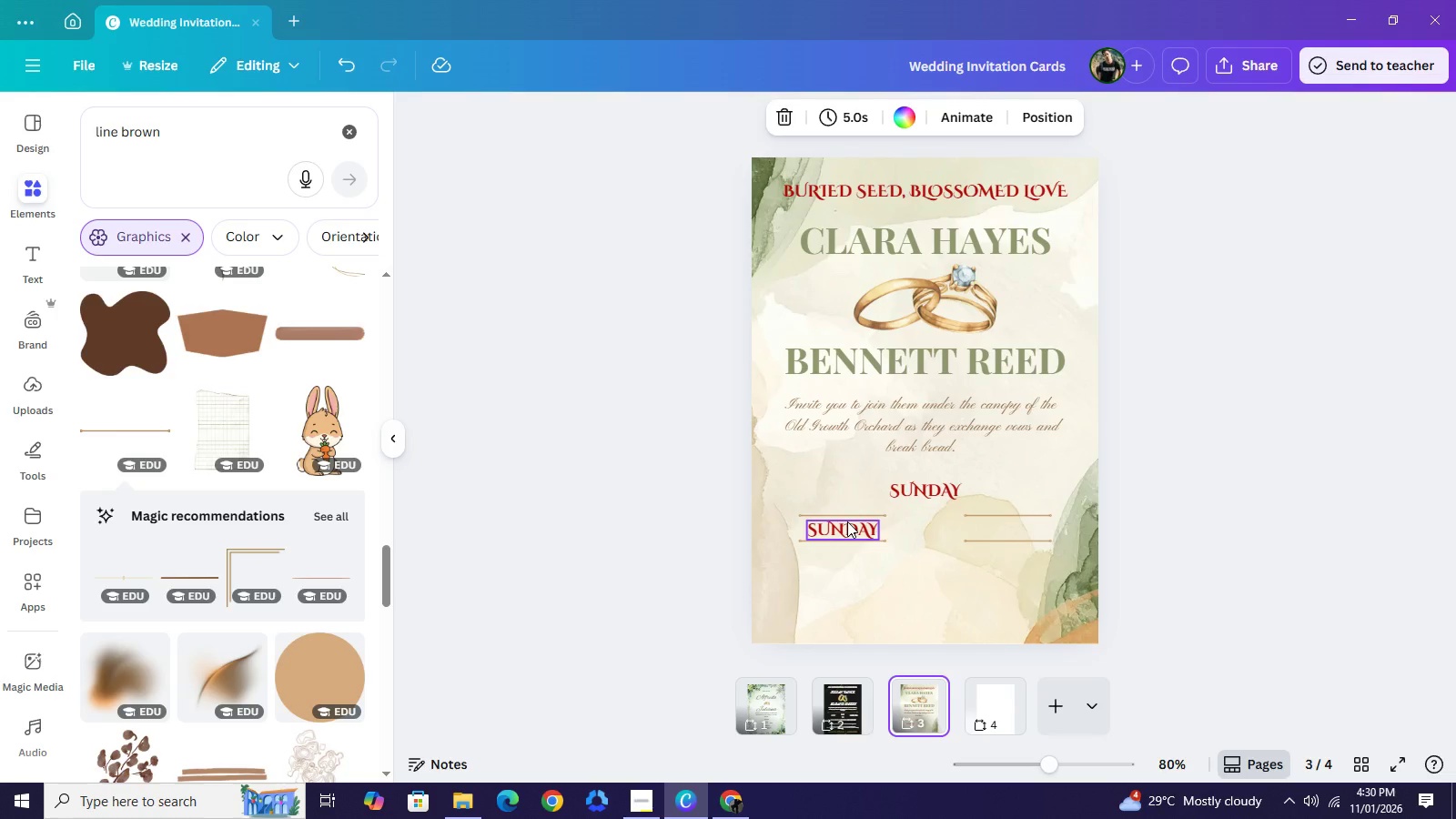 
double_click([847, 521])
 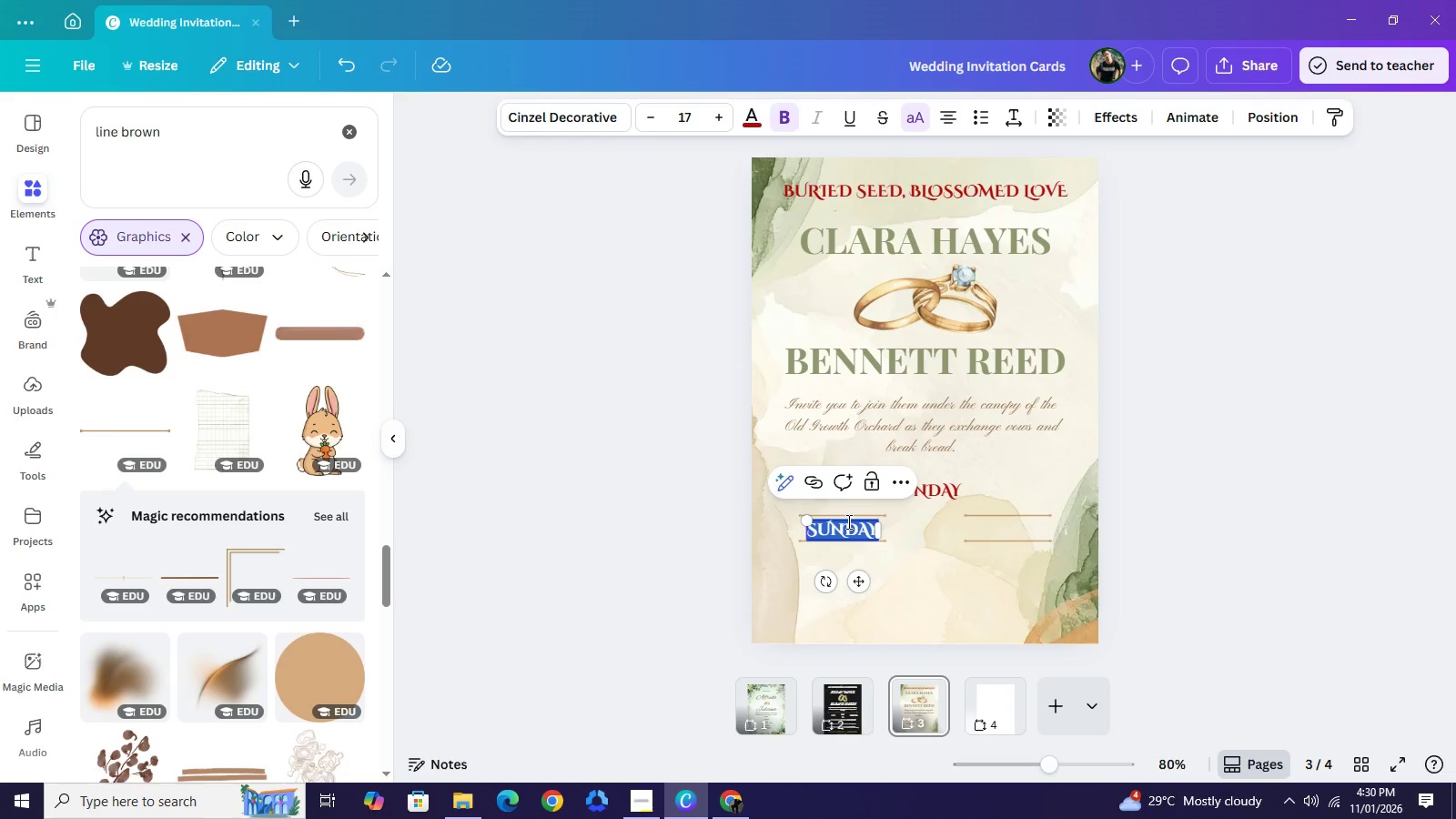 
type(oct)
 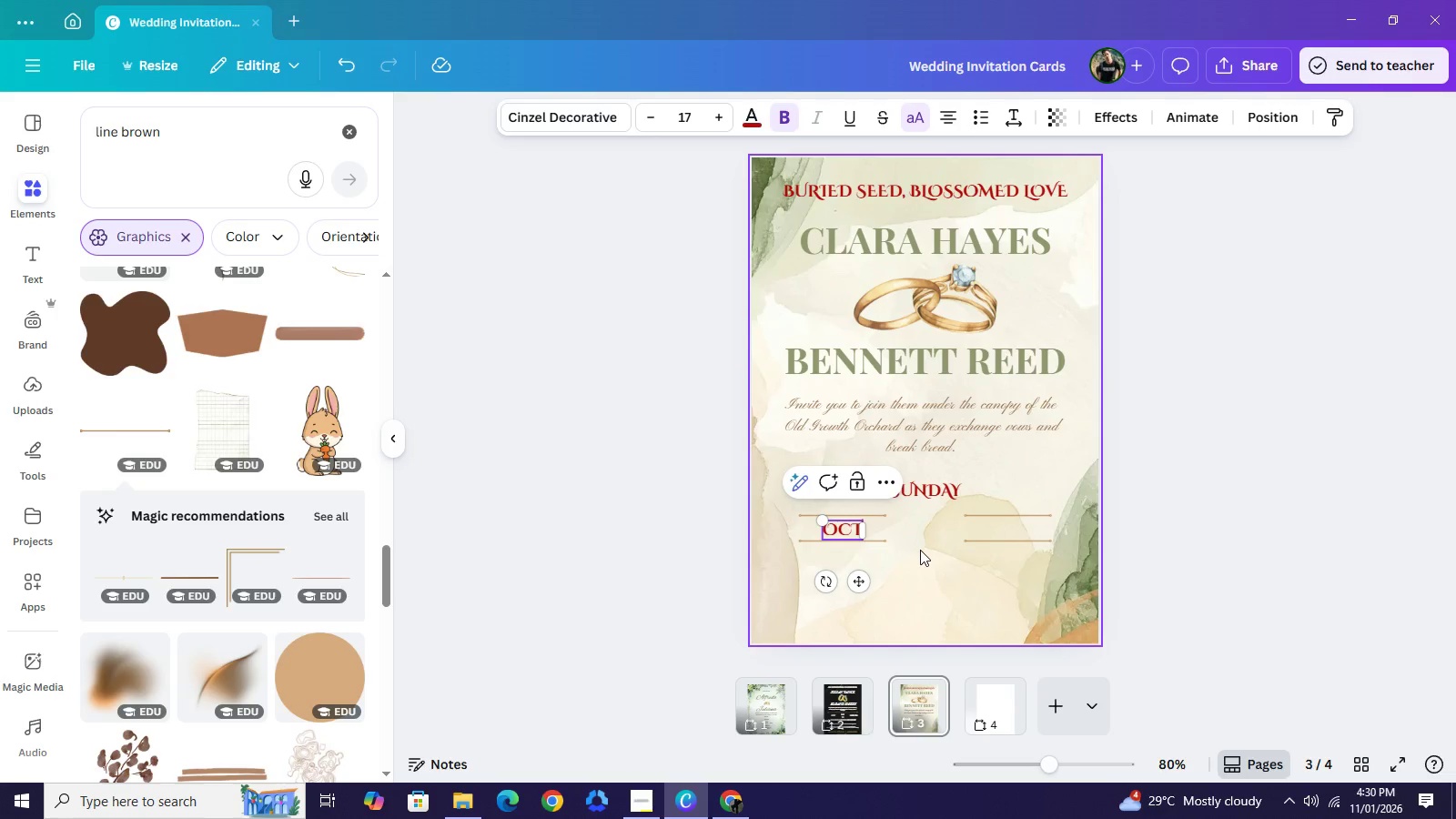 
left_click([1275, 478])
 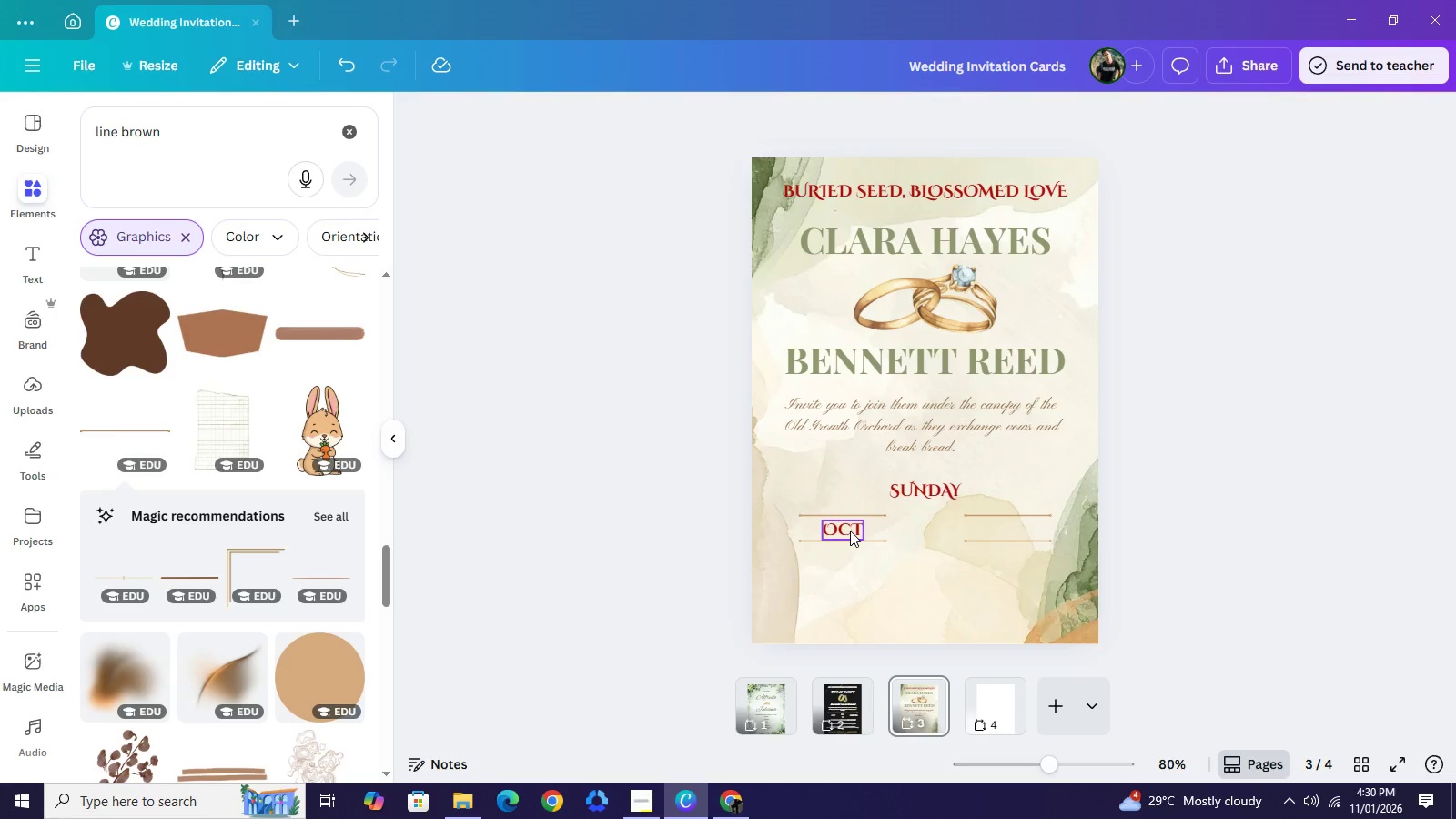 
left_click([850, 531])
 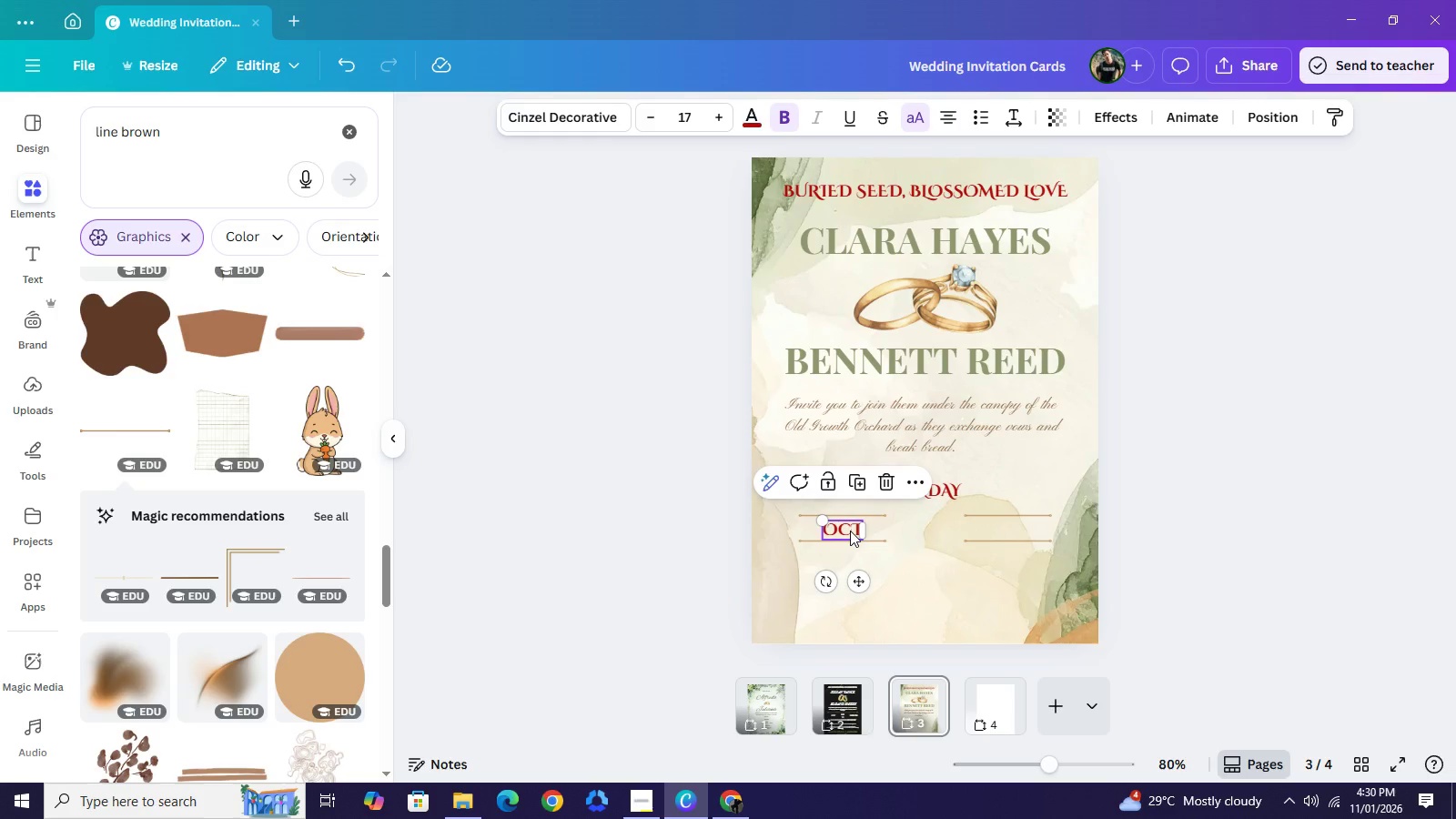 
key(Control+C)
 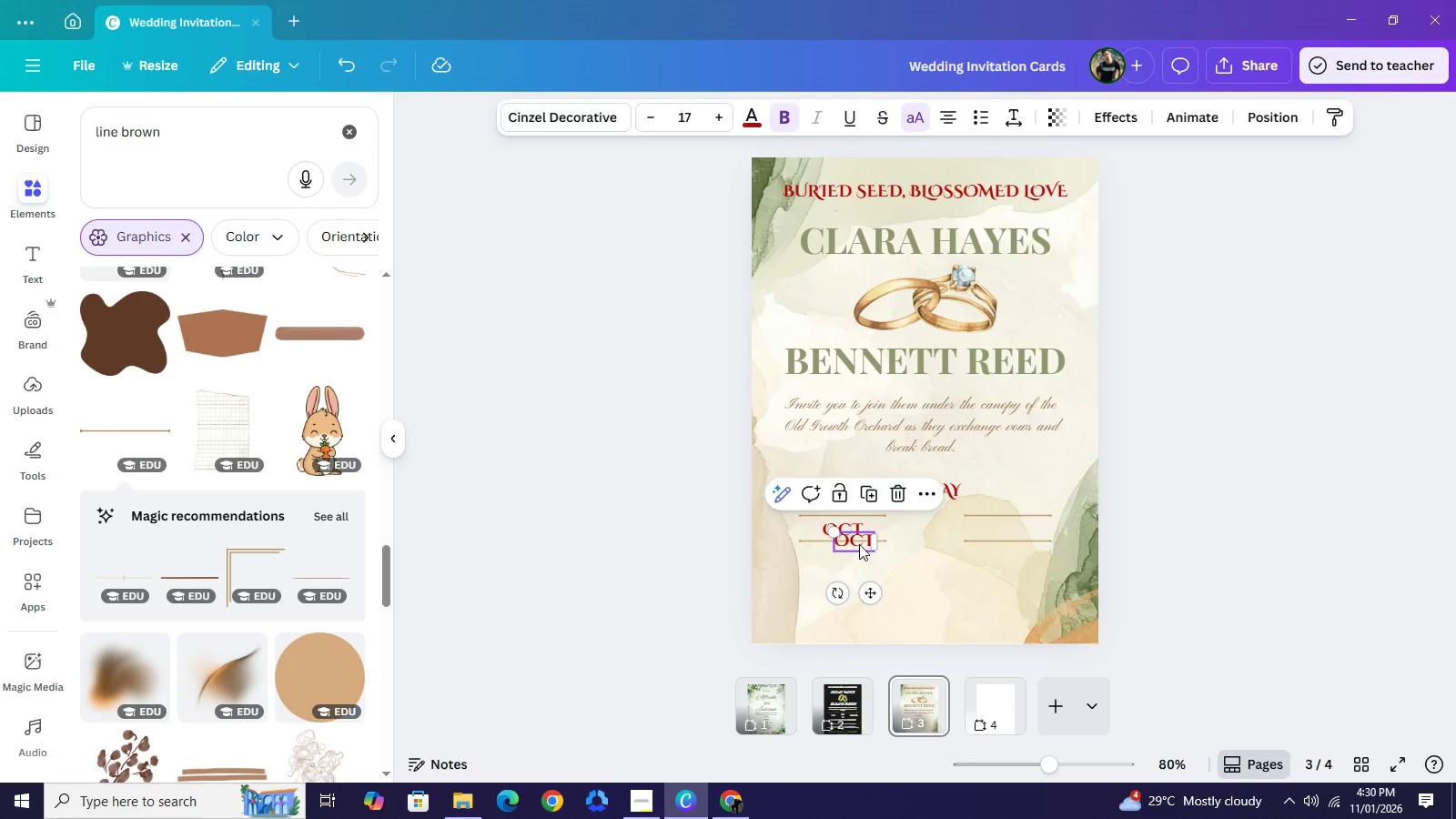 
key(Control+V)
 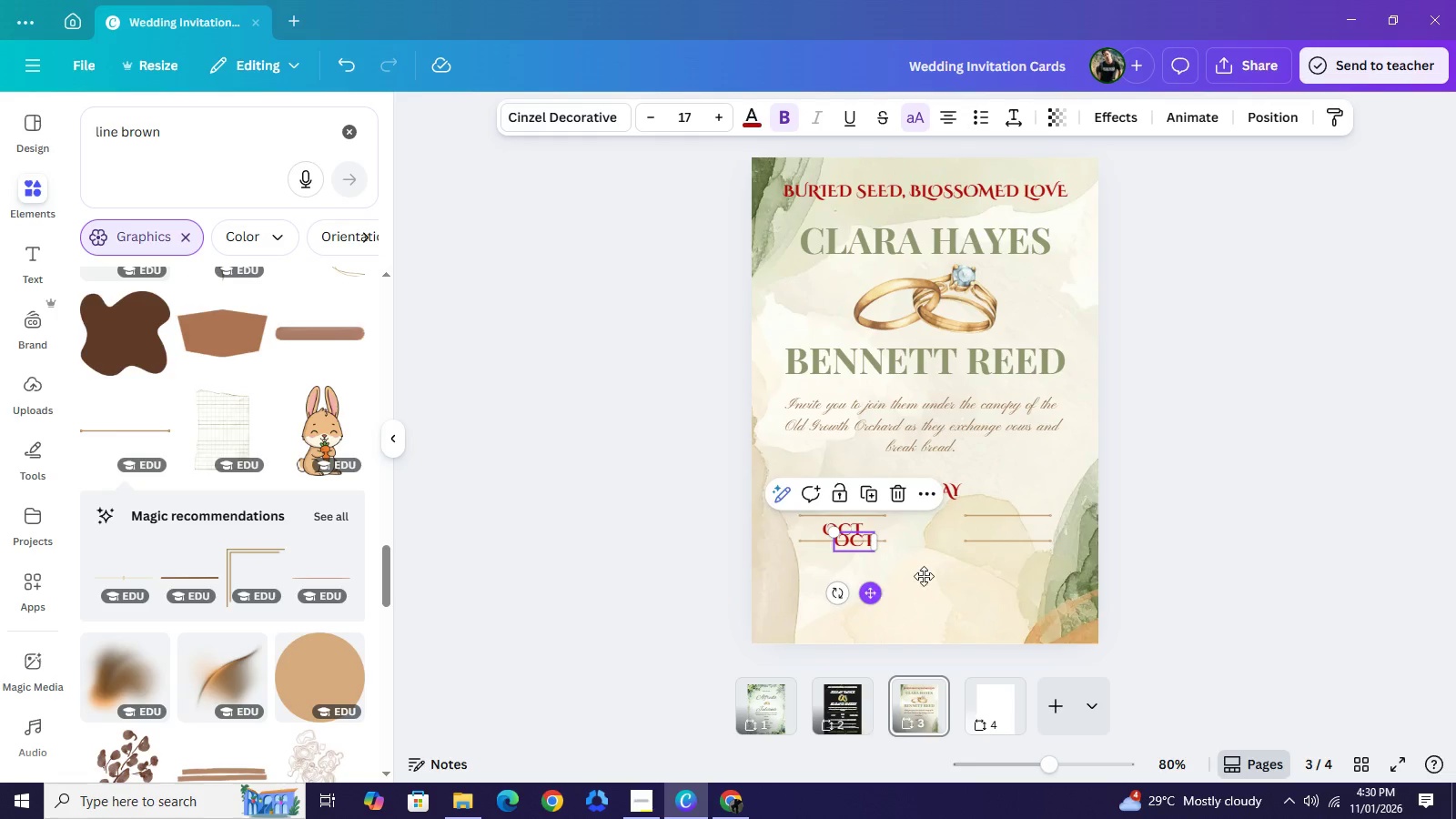 
left_click_drag(start_coordinate=[874, 592], to_coordinate=[1024, 580])
 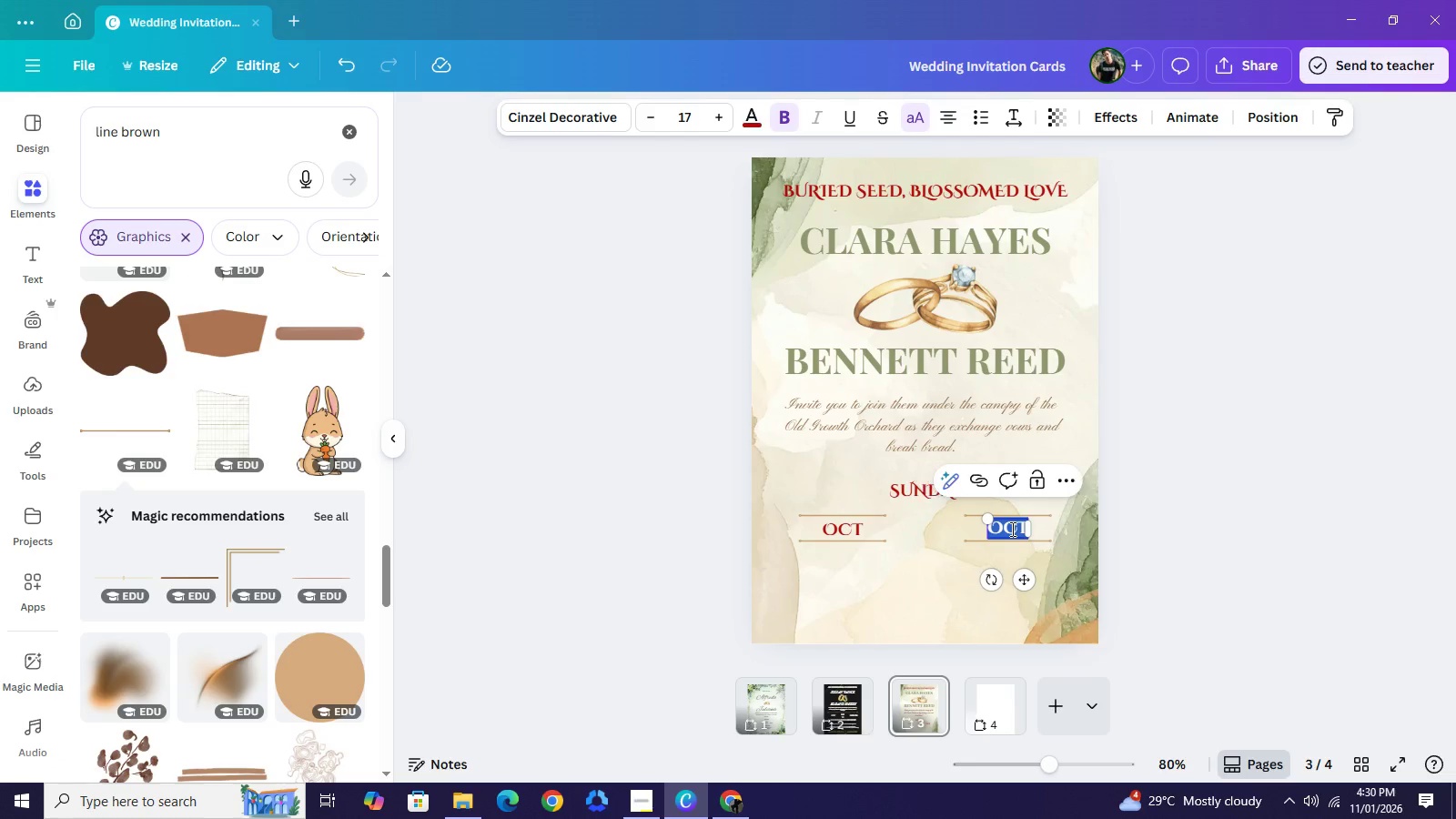 
double_click([1011, 529])
 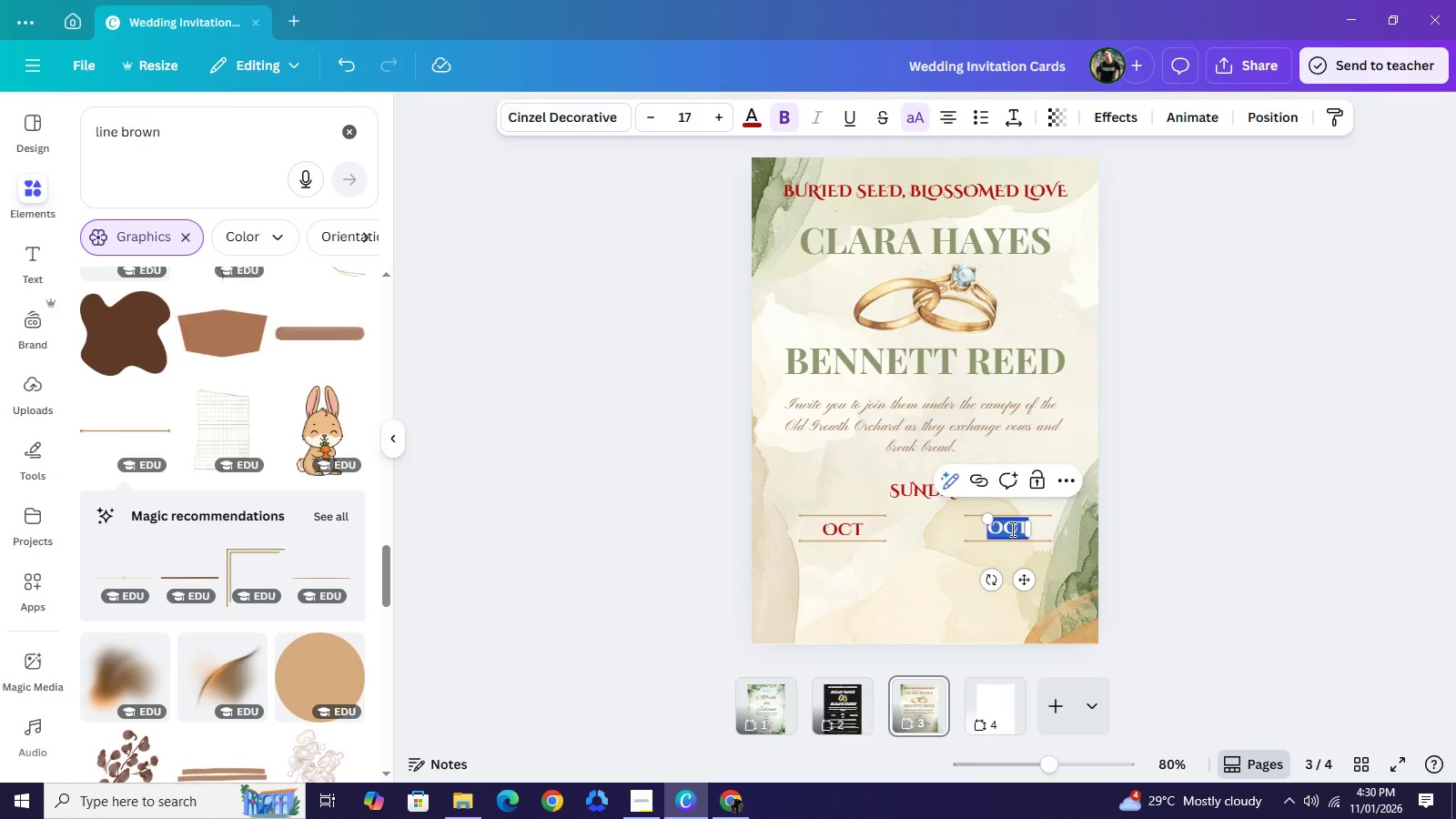 
type(2026)
 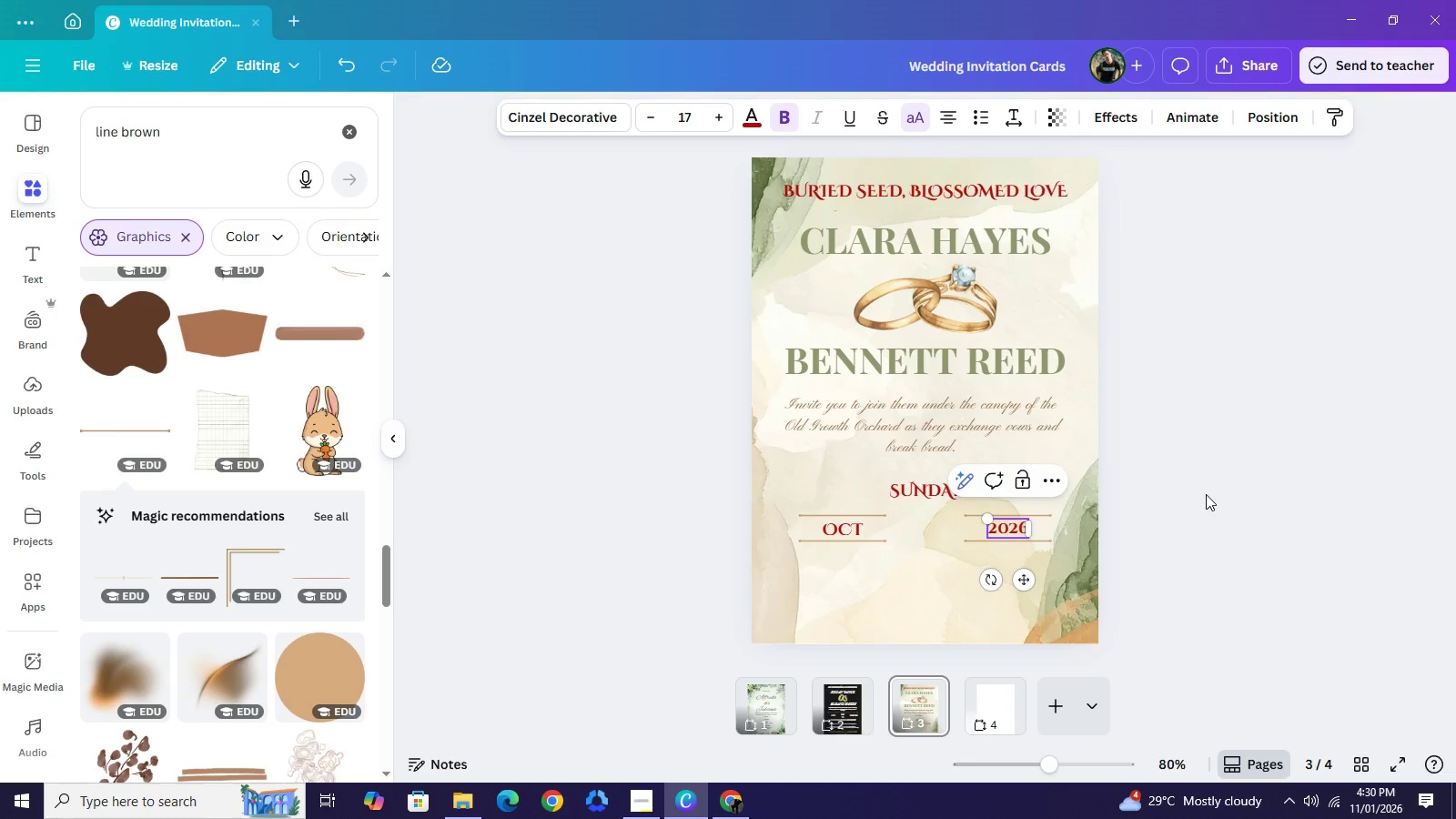 
left_click([1206, 494])
 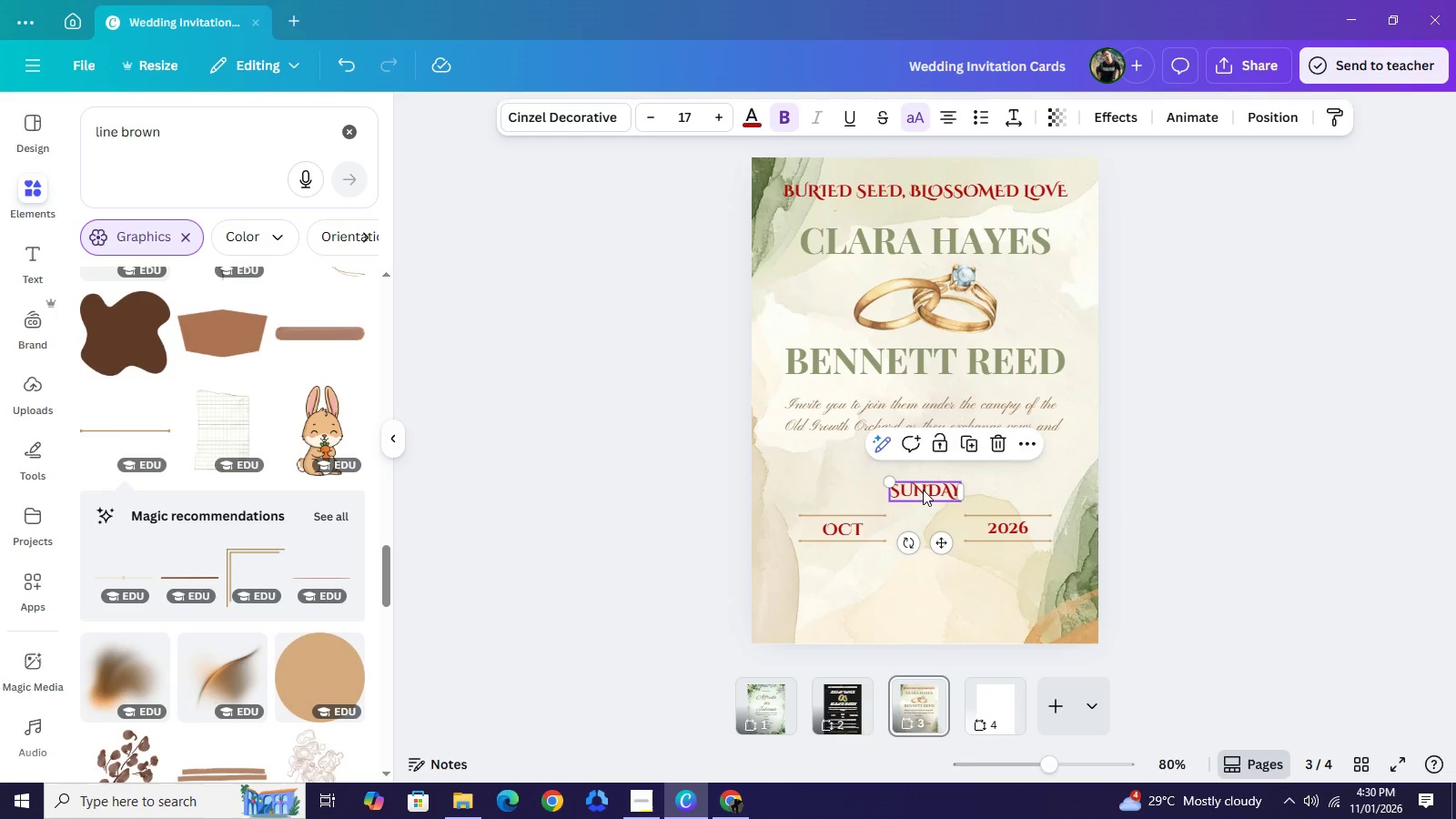 
left_click([923, 490])
 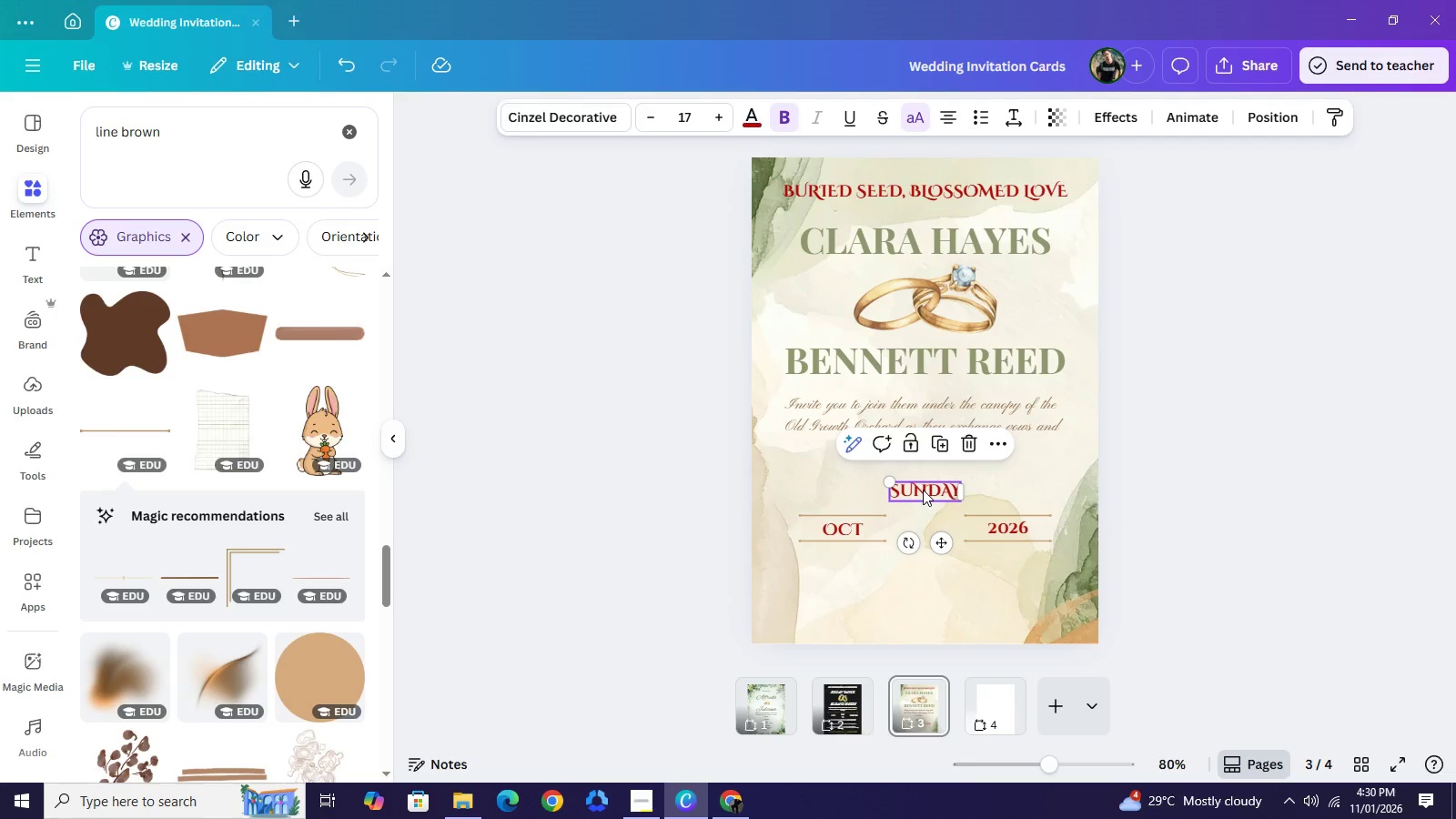 
key(Control+C)
 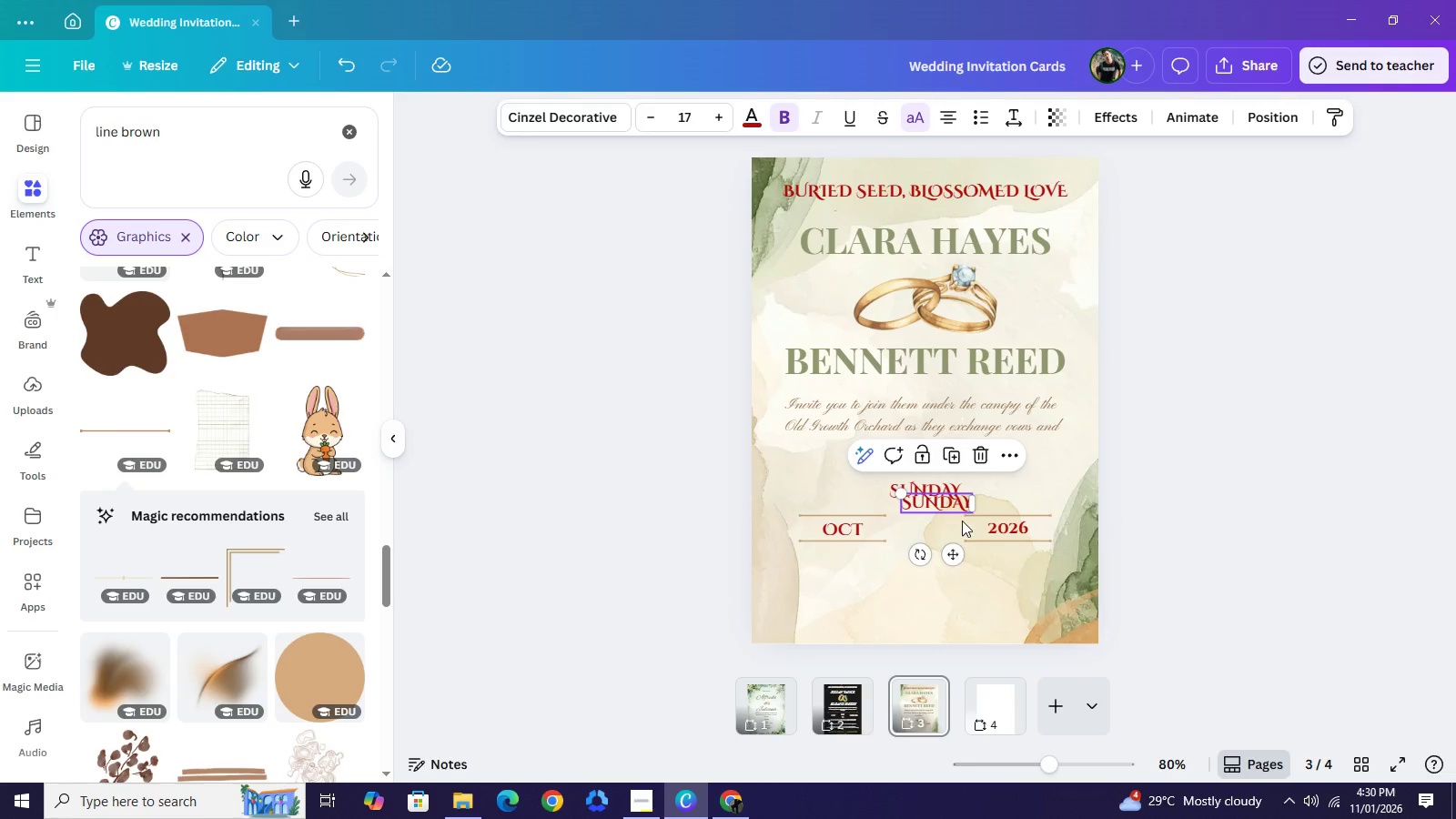 
key(Control+V)
 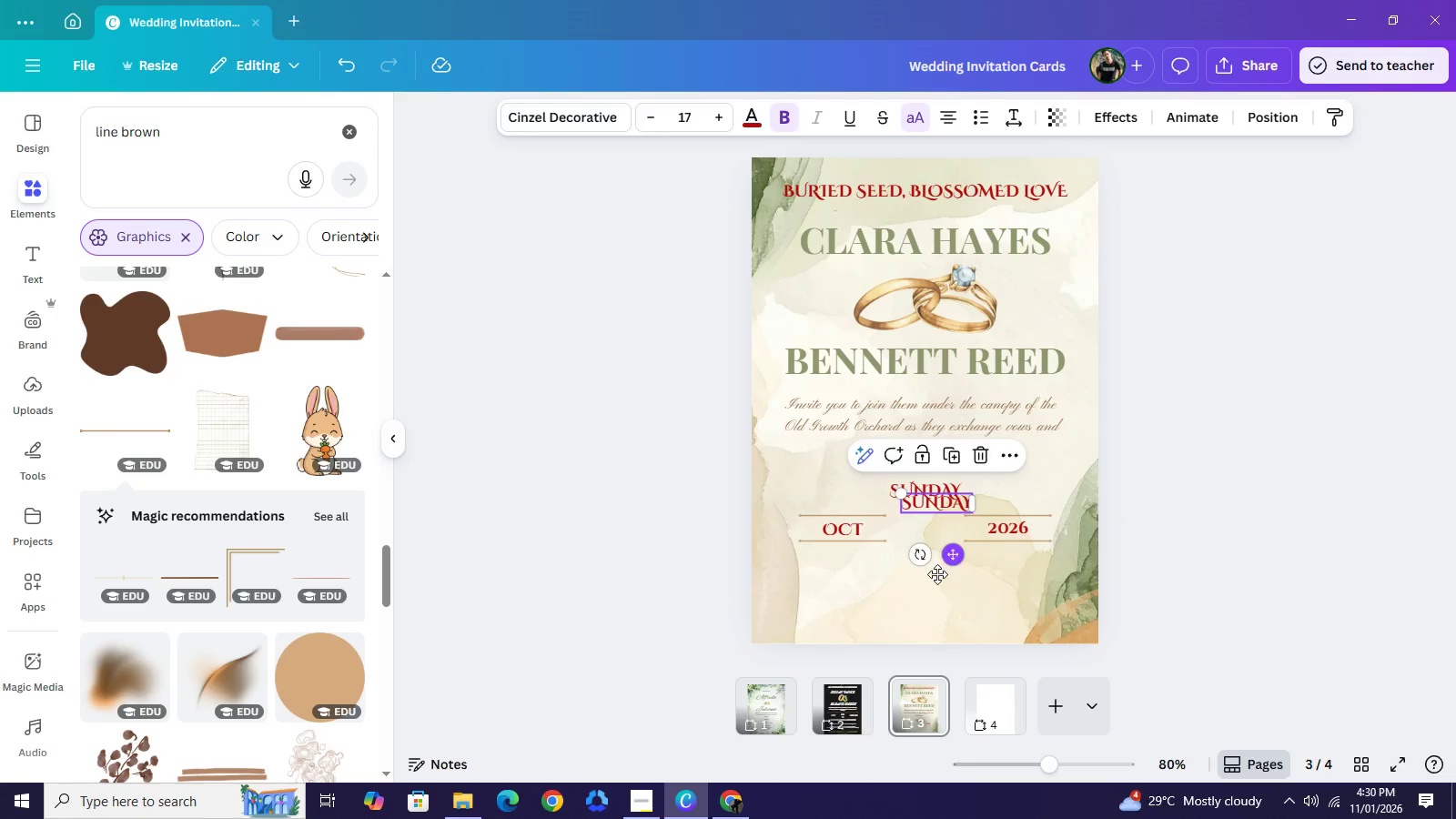 
left_click_drag(start_coordinate=[949, 555], to_coordinate=[938, 581])
 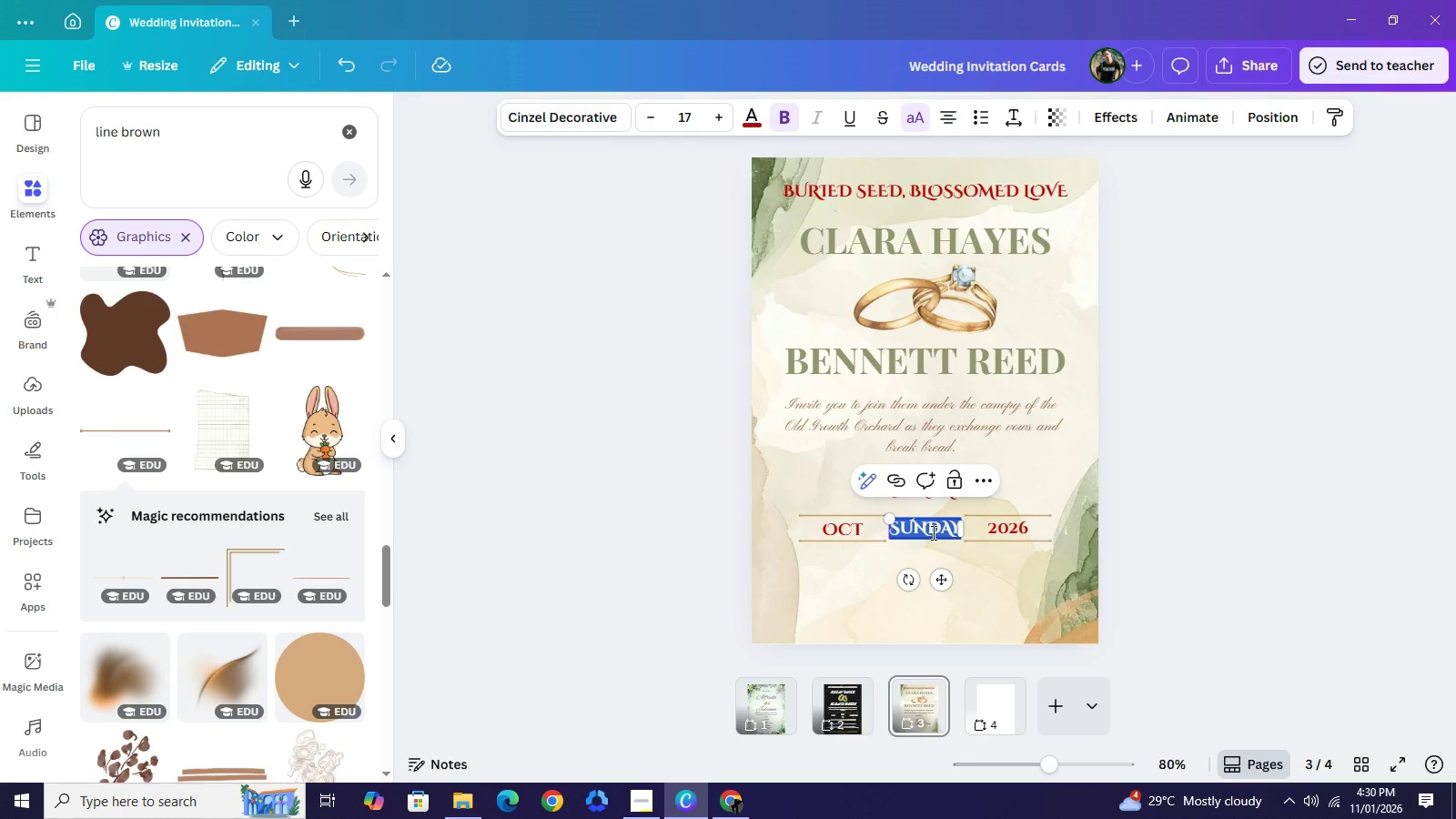 
double_click([932, 532])
 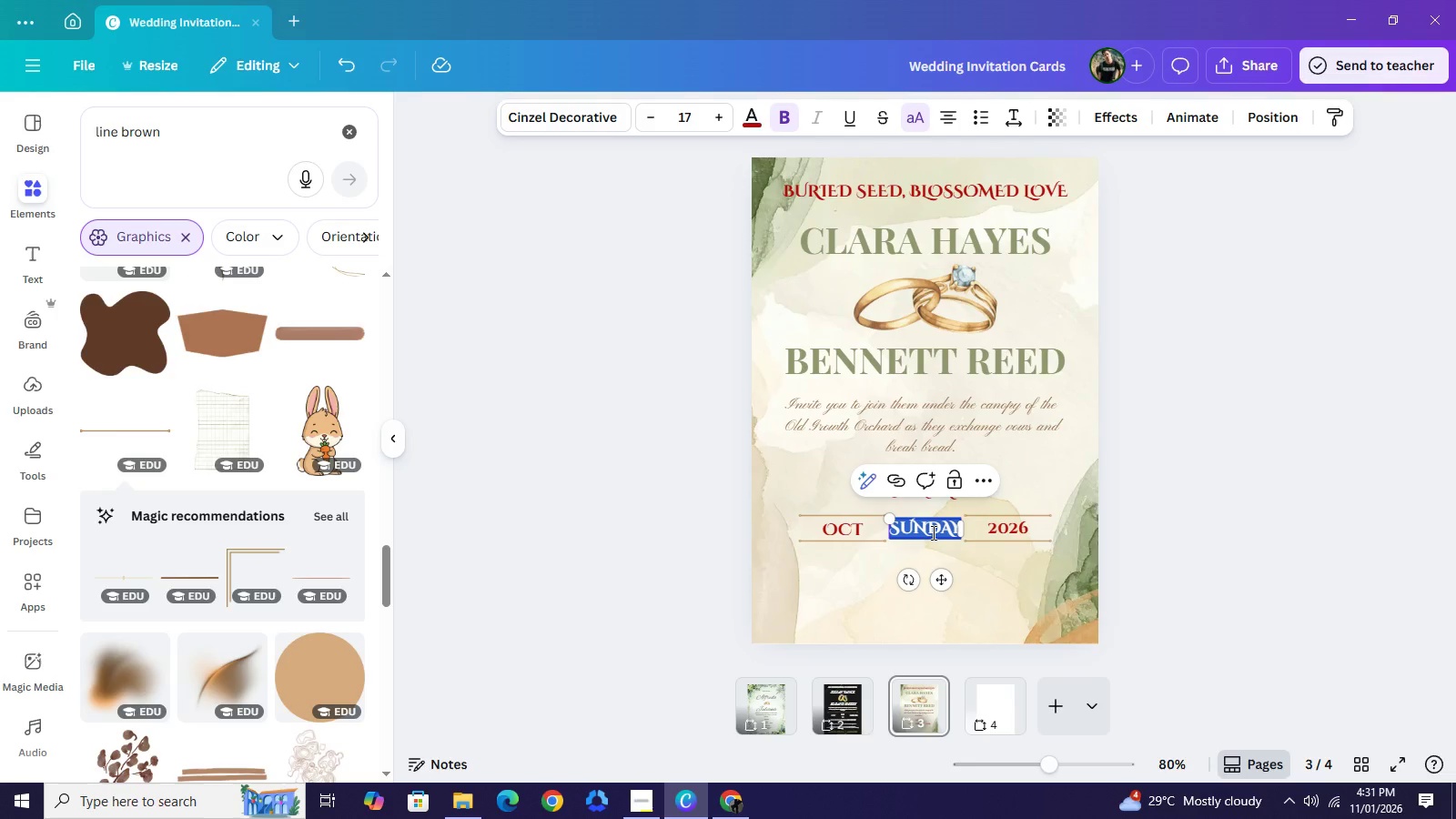 
wait(12.3)
 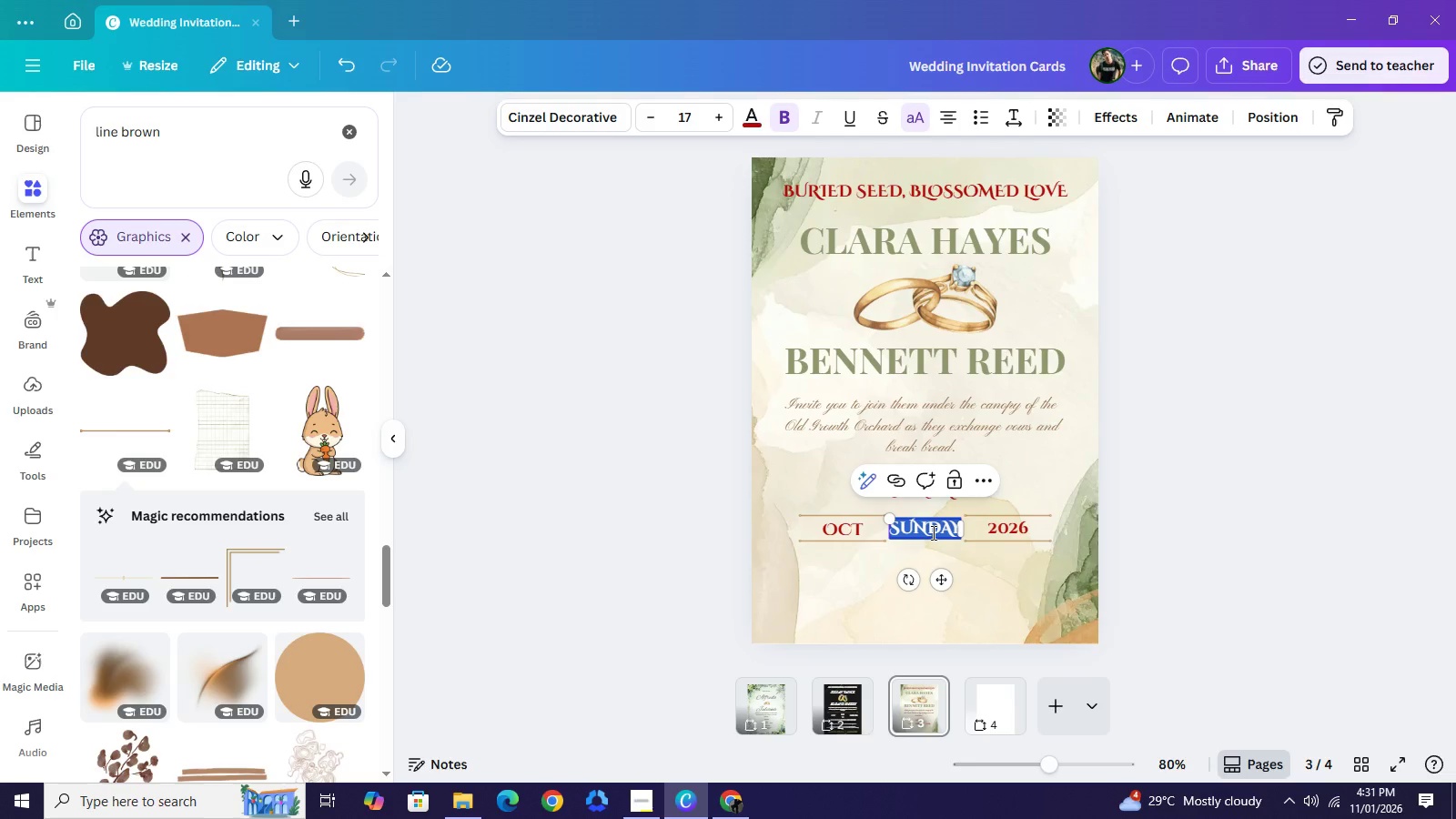 
double_click([845, 525])
 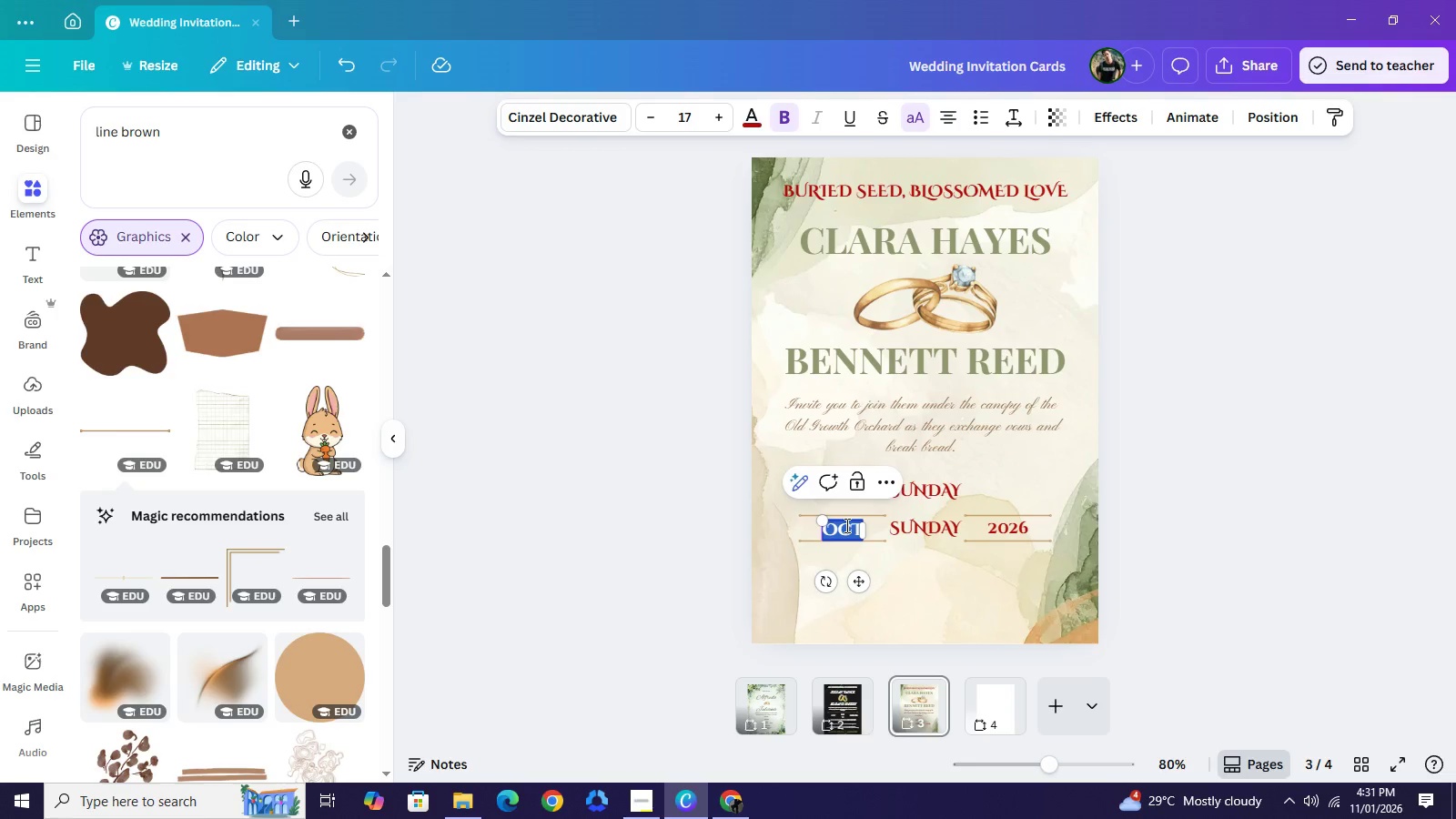 
double_click([845, 525])
 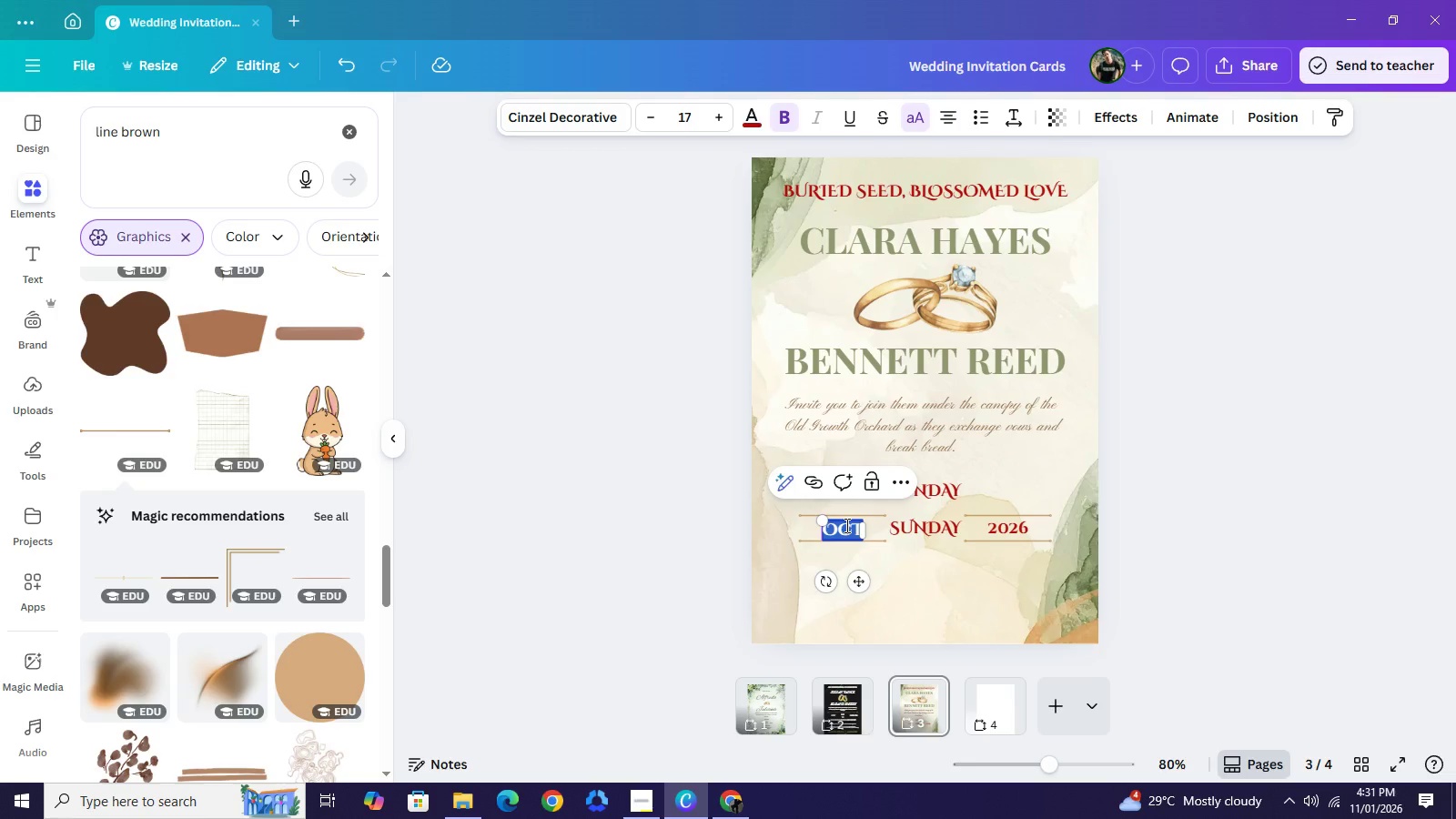 
type(mar)
key(Backspace)
type(y)
 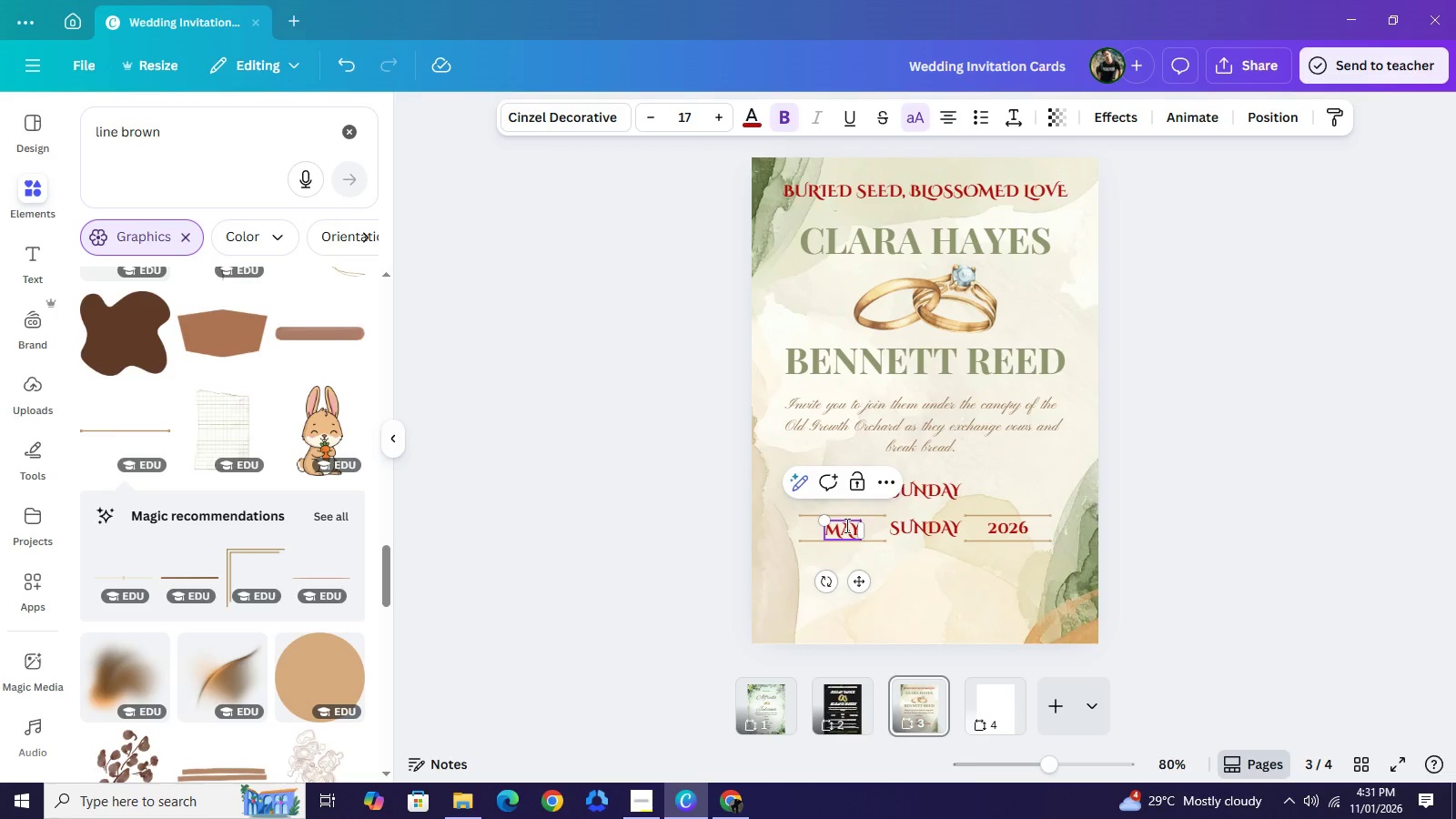 
wait(8.33)
 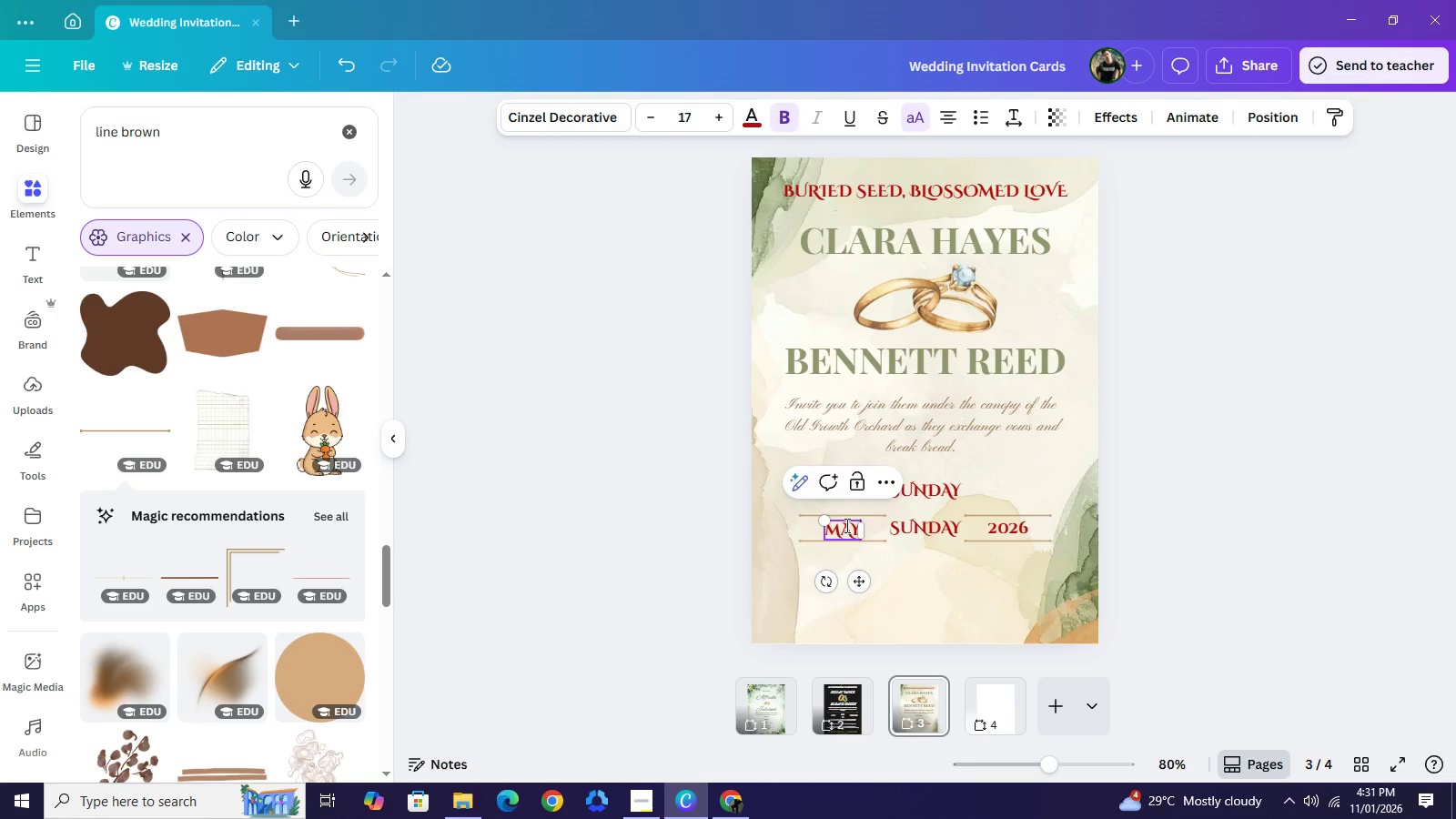 
double_click([926, 530])
 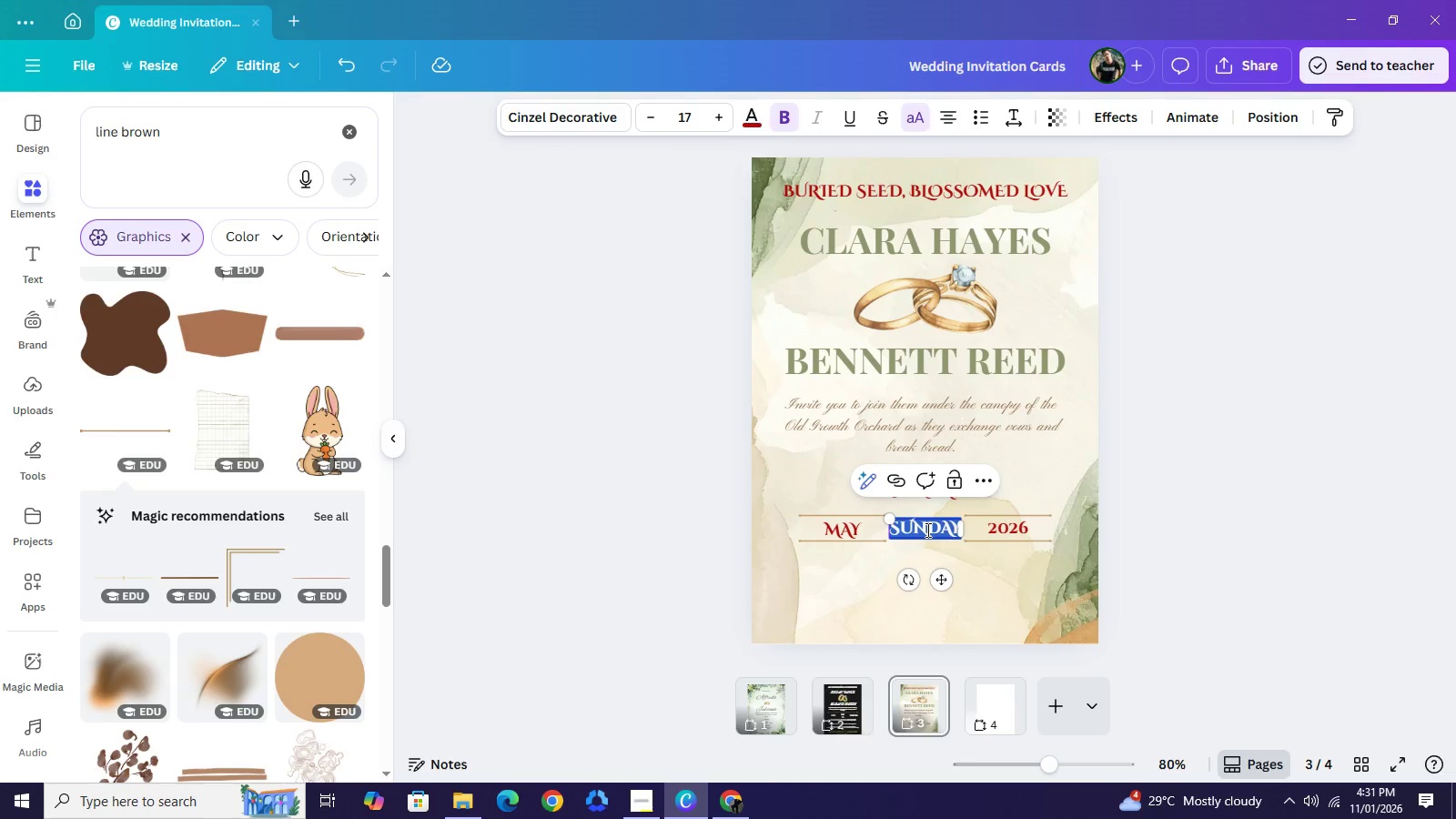 
type(17)
 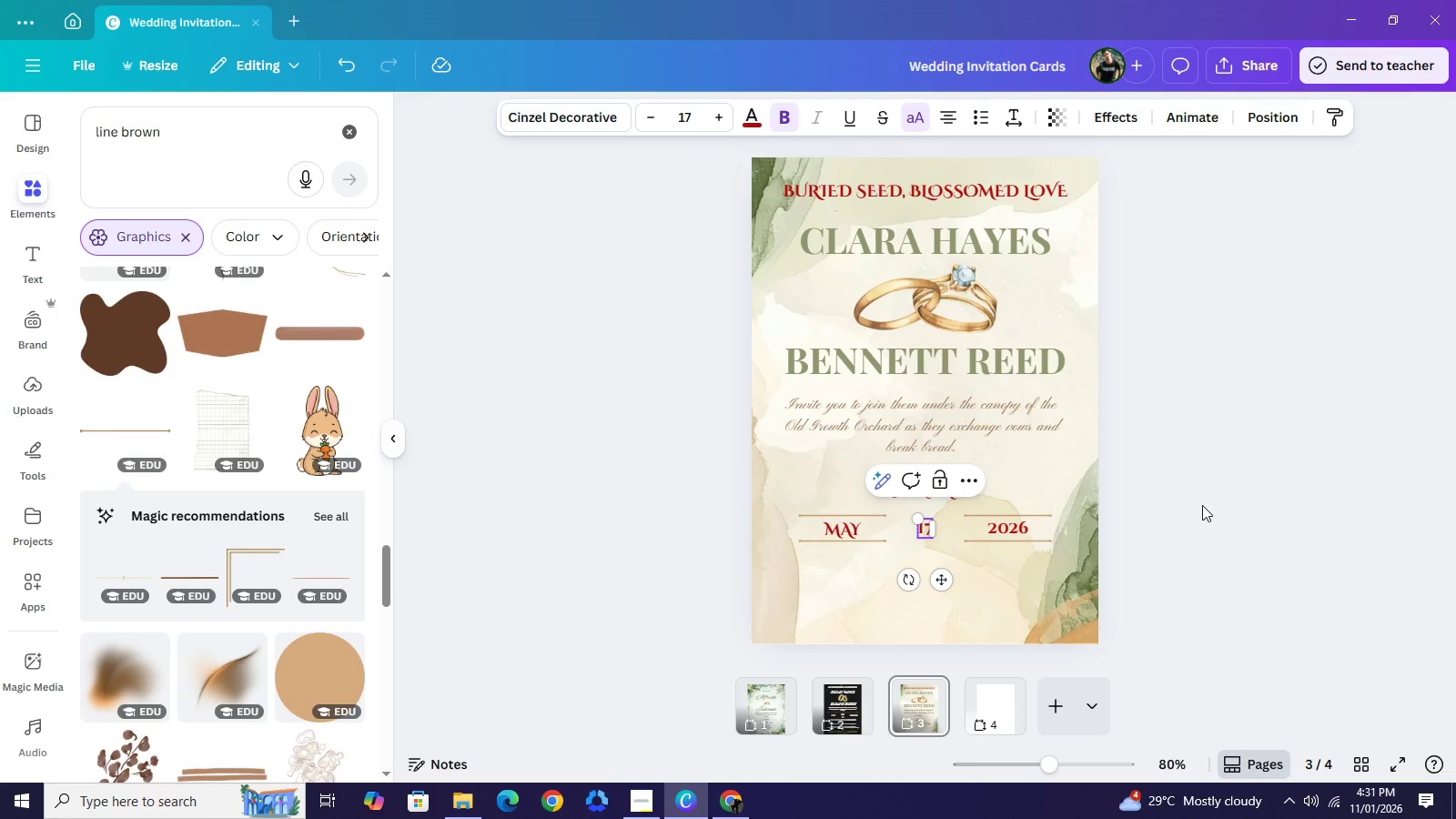 
left_click([1202, 505])
 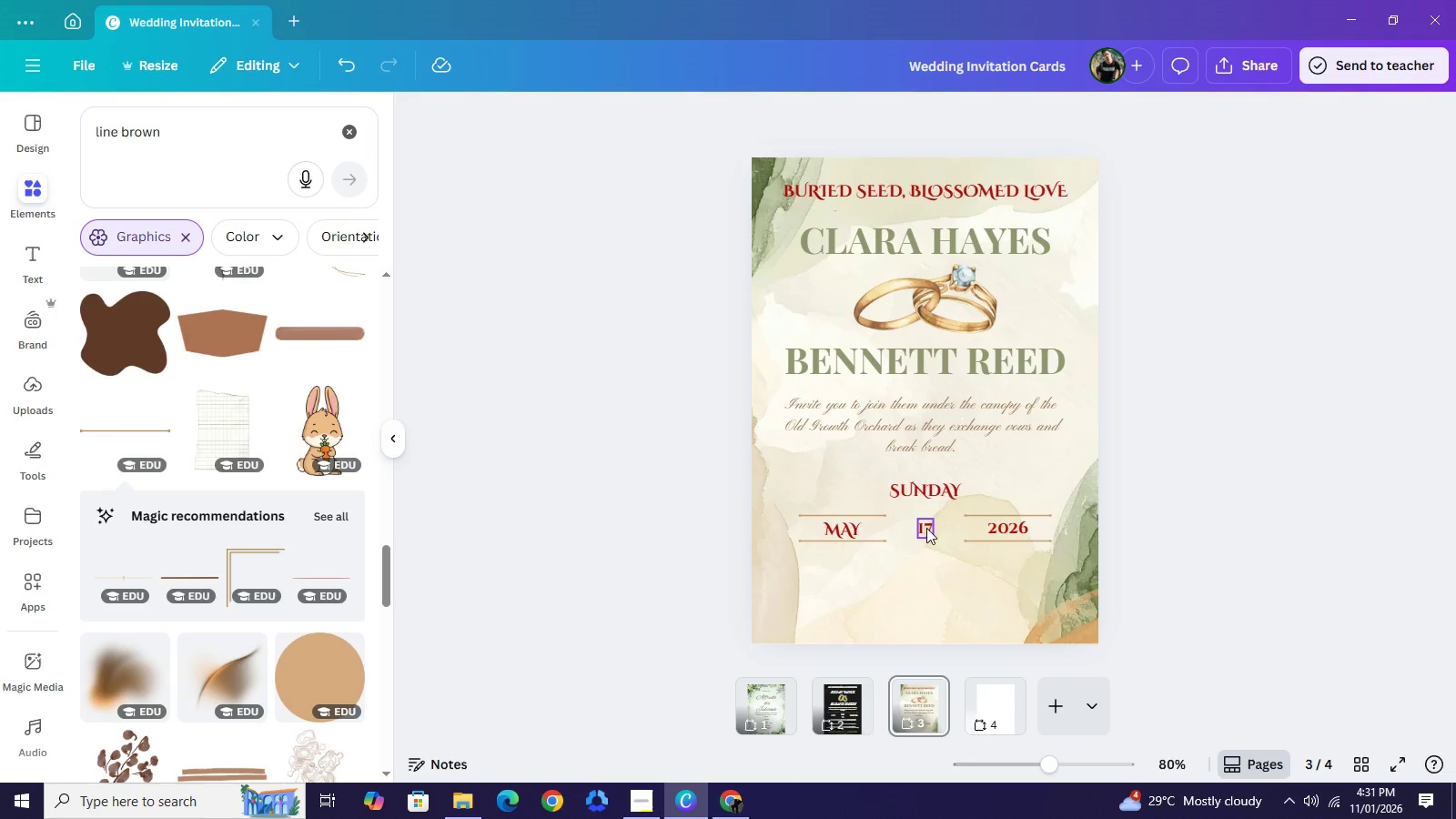 
left_click([926, 528])
 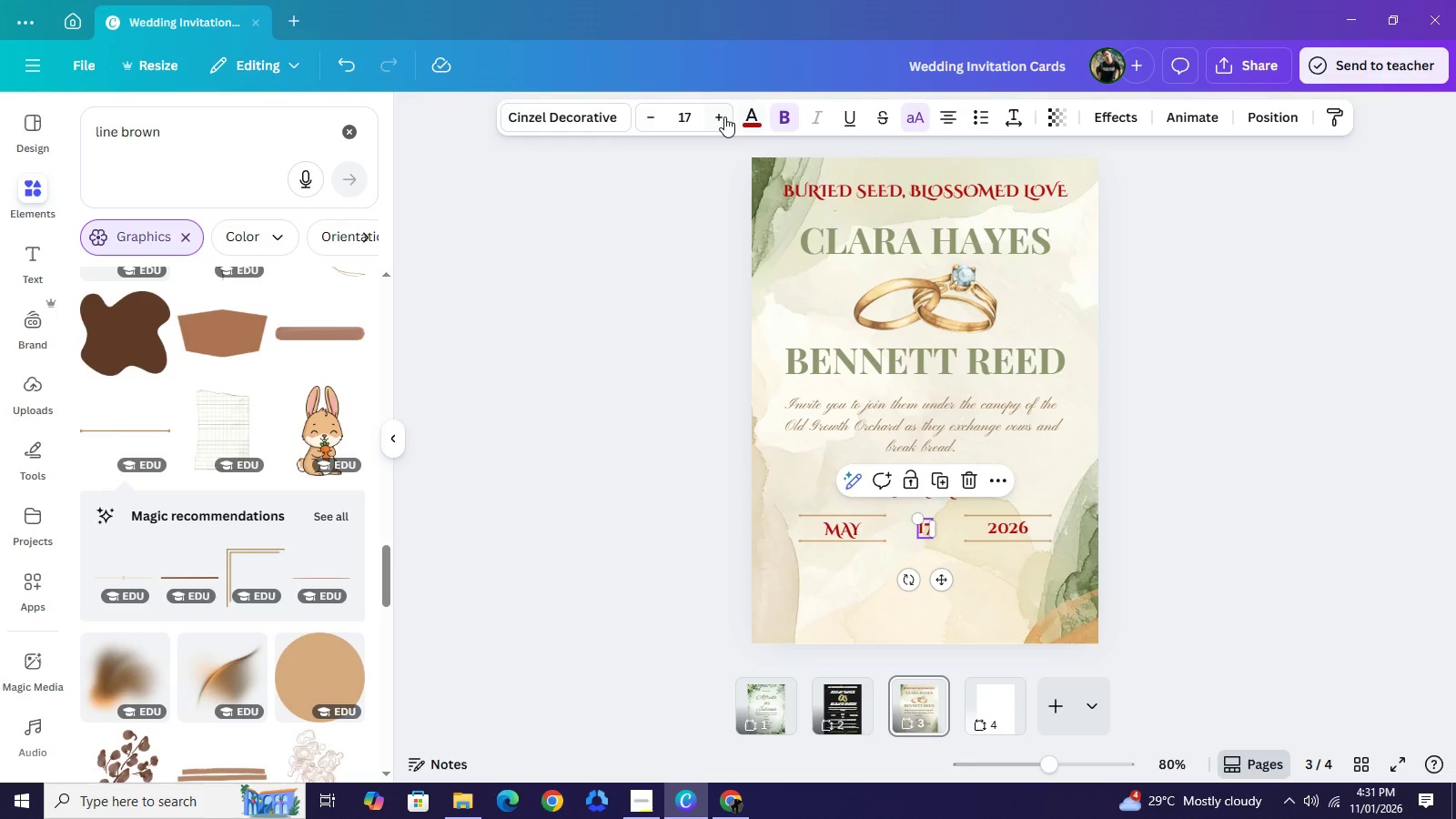 
double_click([718, 115])
 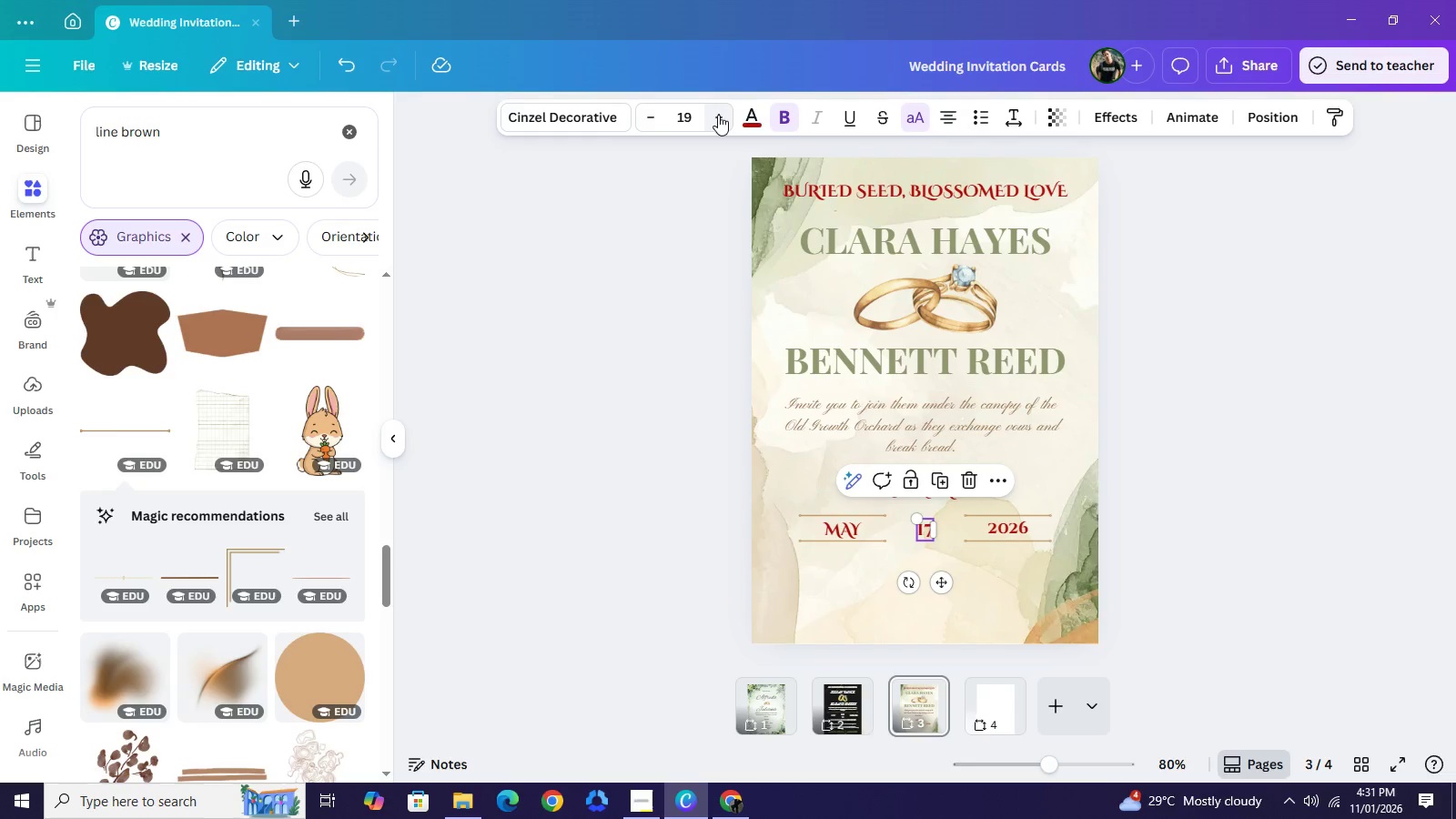 
triple_click([718, 115])
 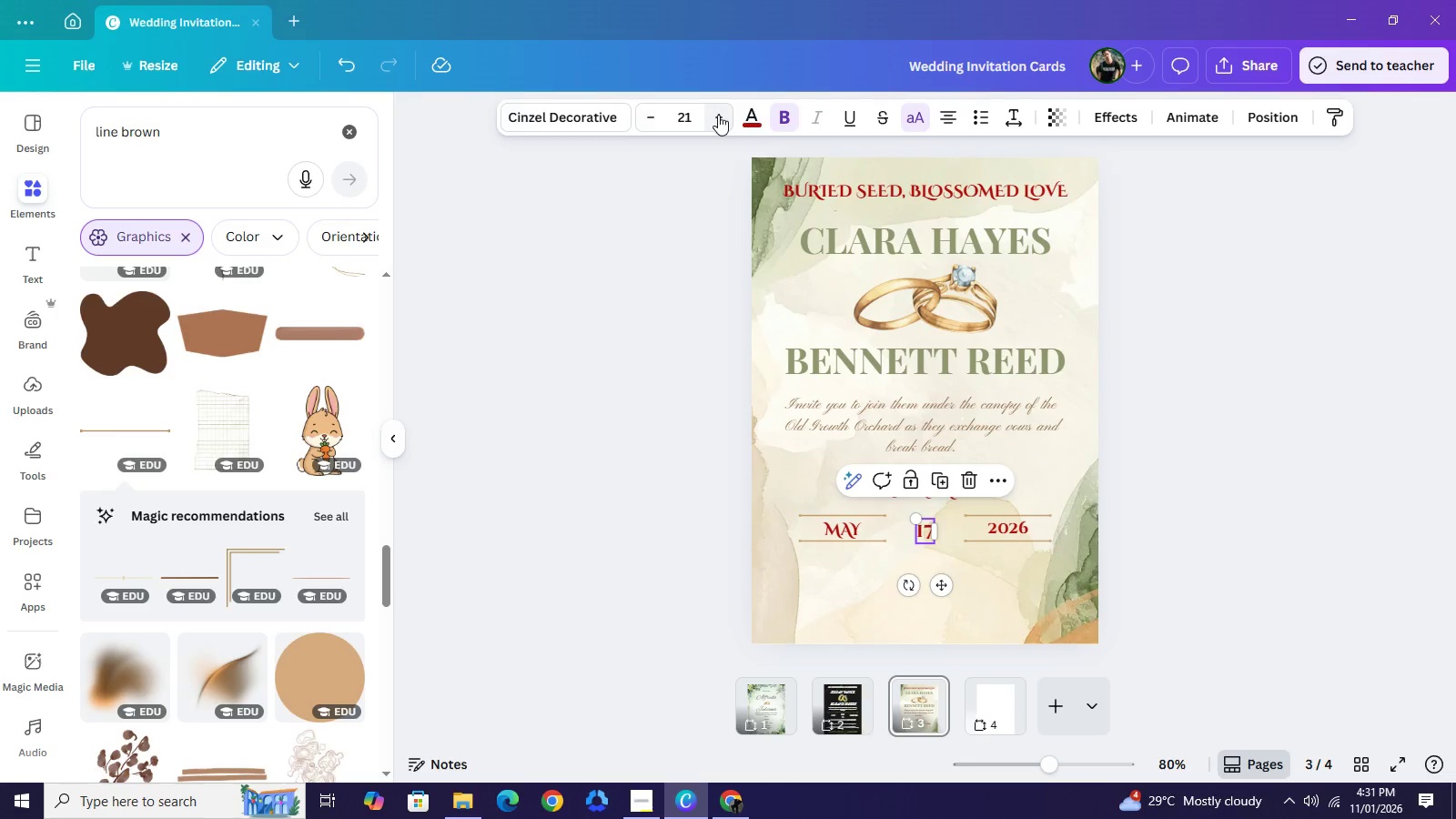 
triple_click([718, 115])
 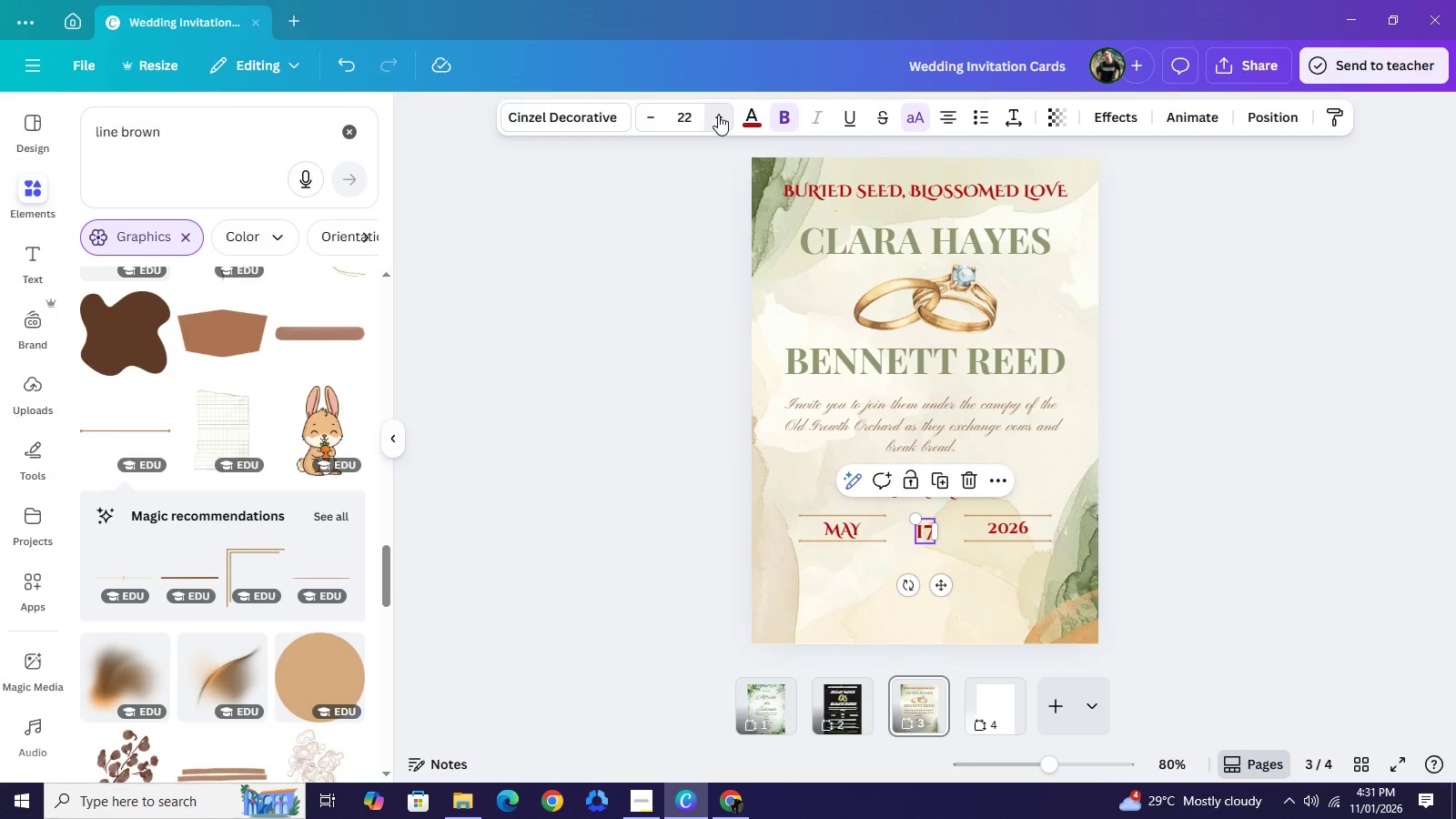 
triple_click([718, 115])
 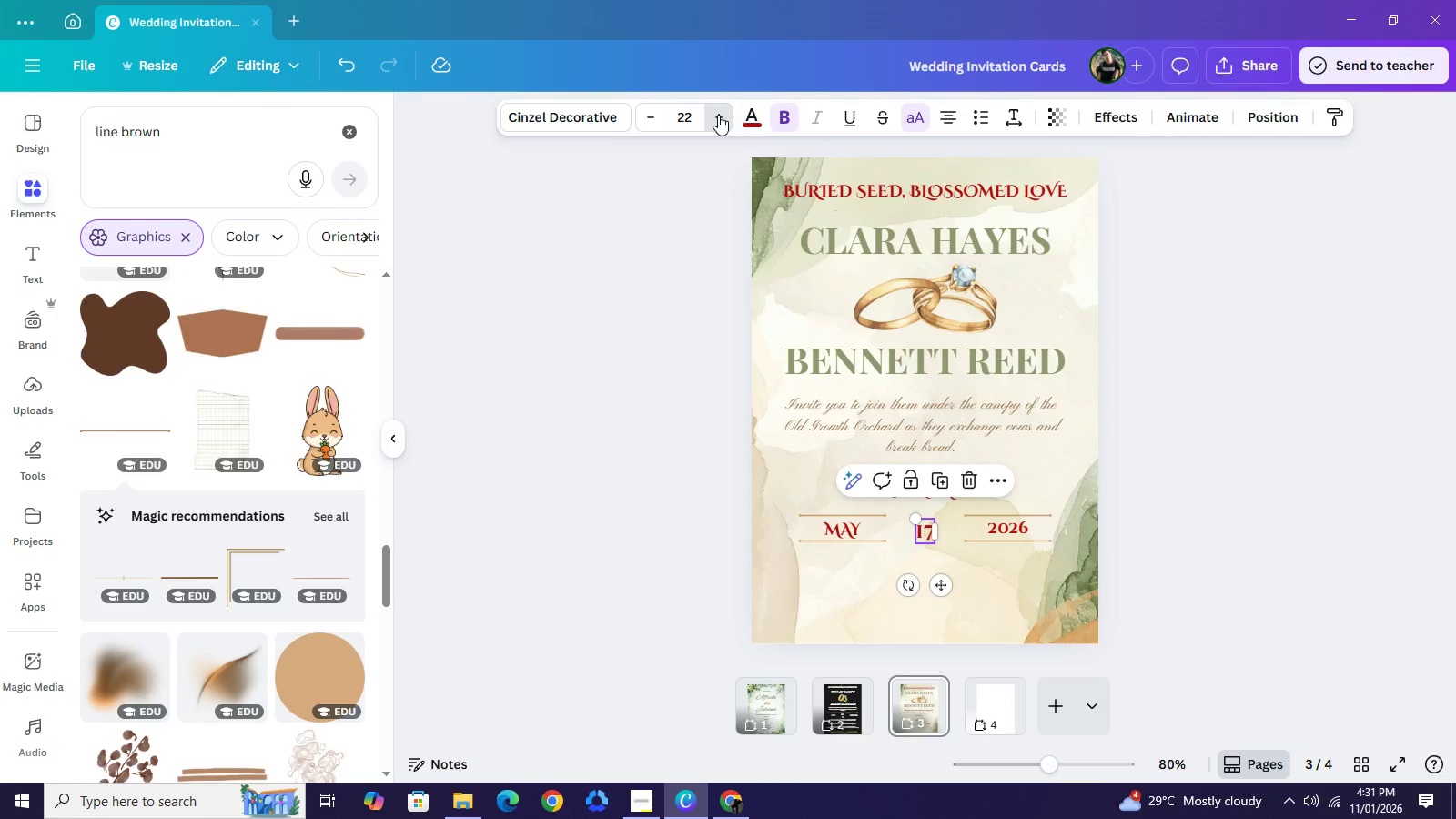 
triple_click([718, 115])
 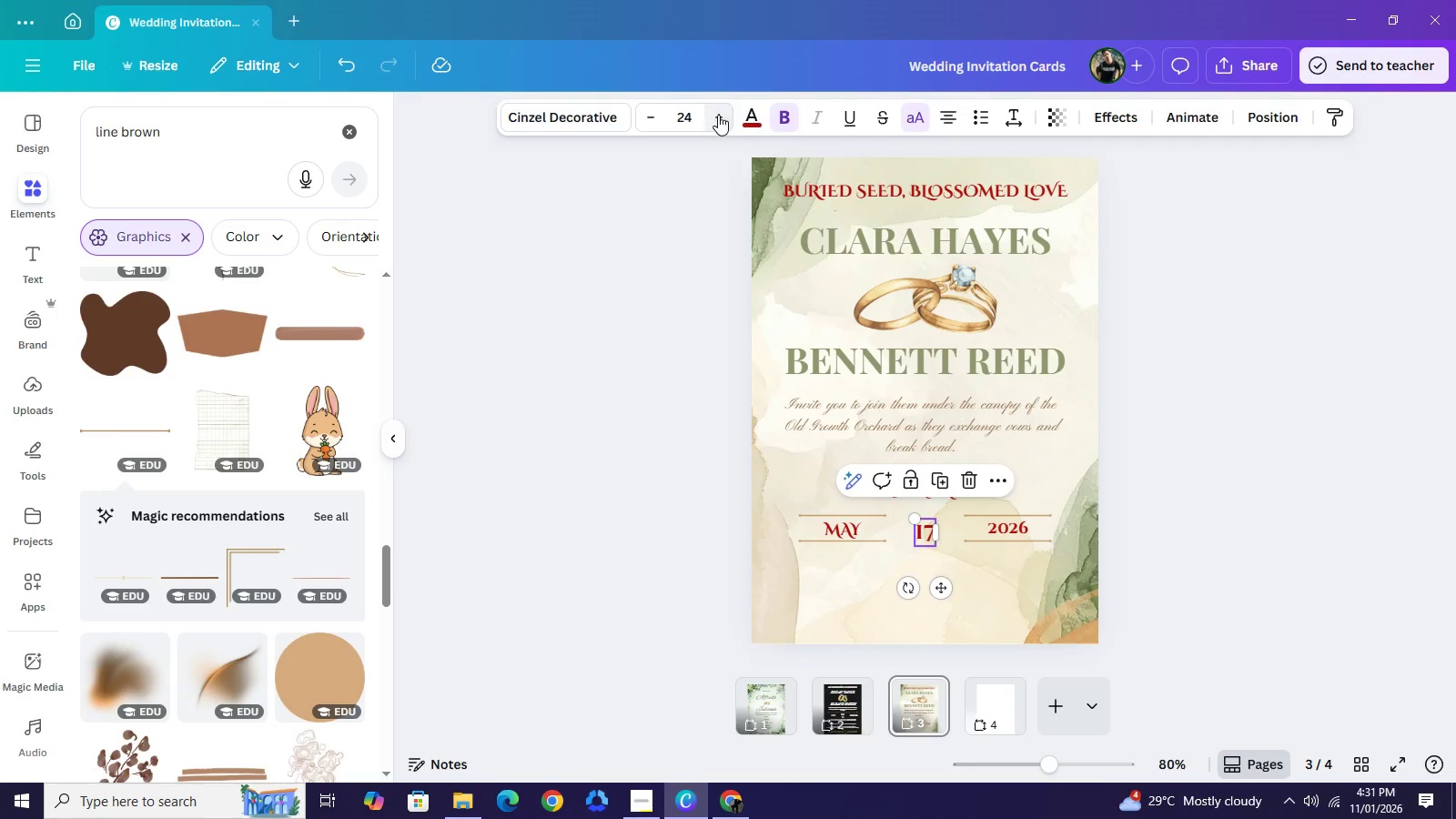 
triple_click([718, 115])
 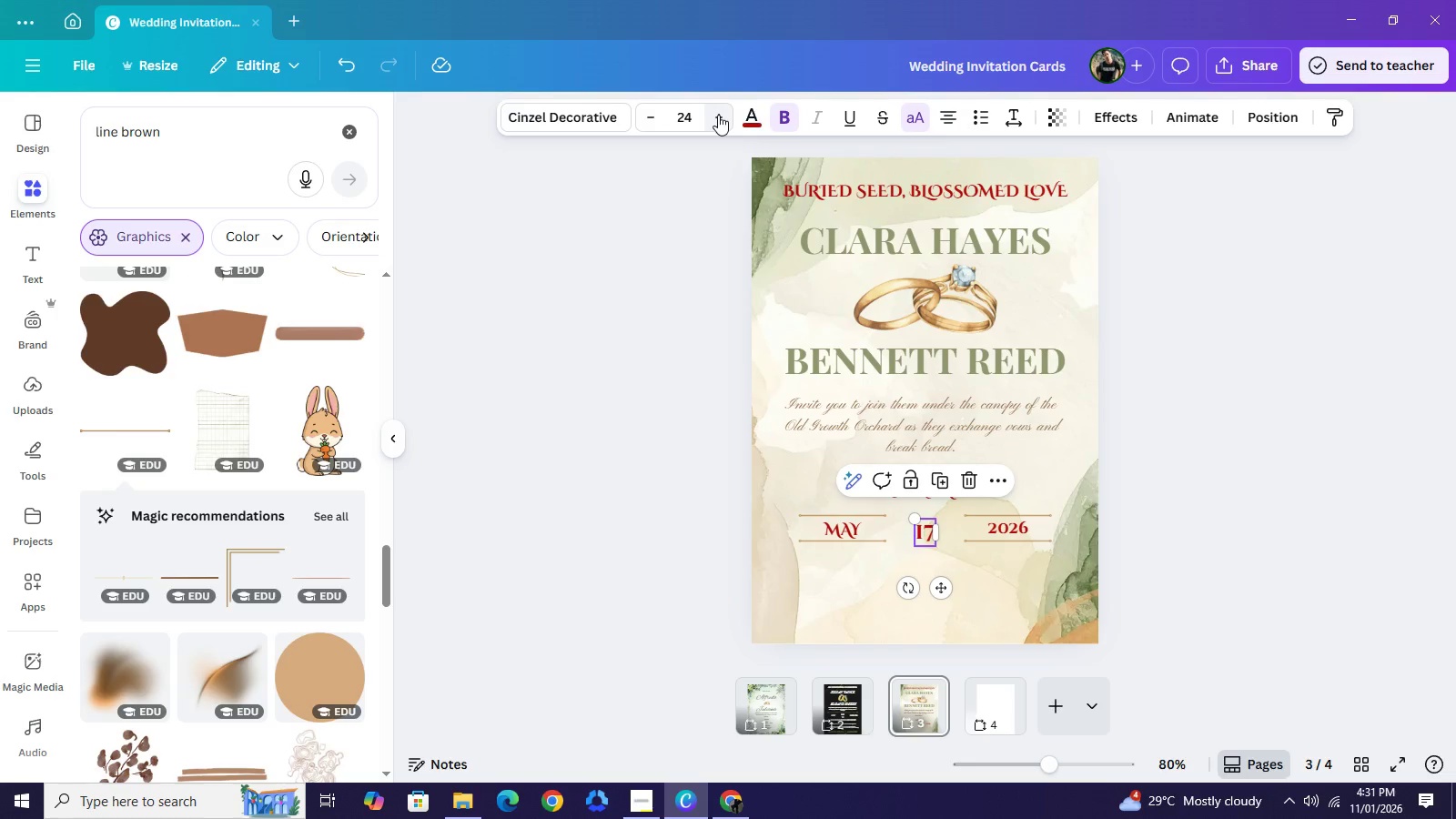 
triple_click([718, 115])
 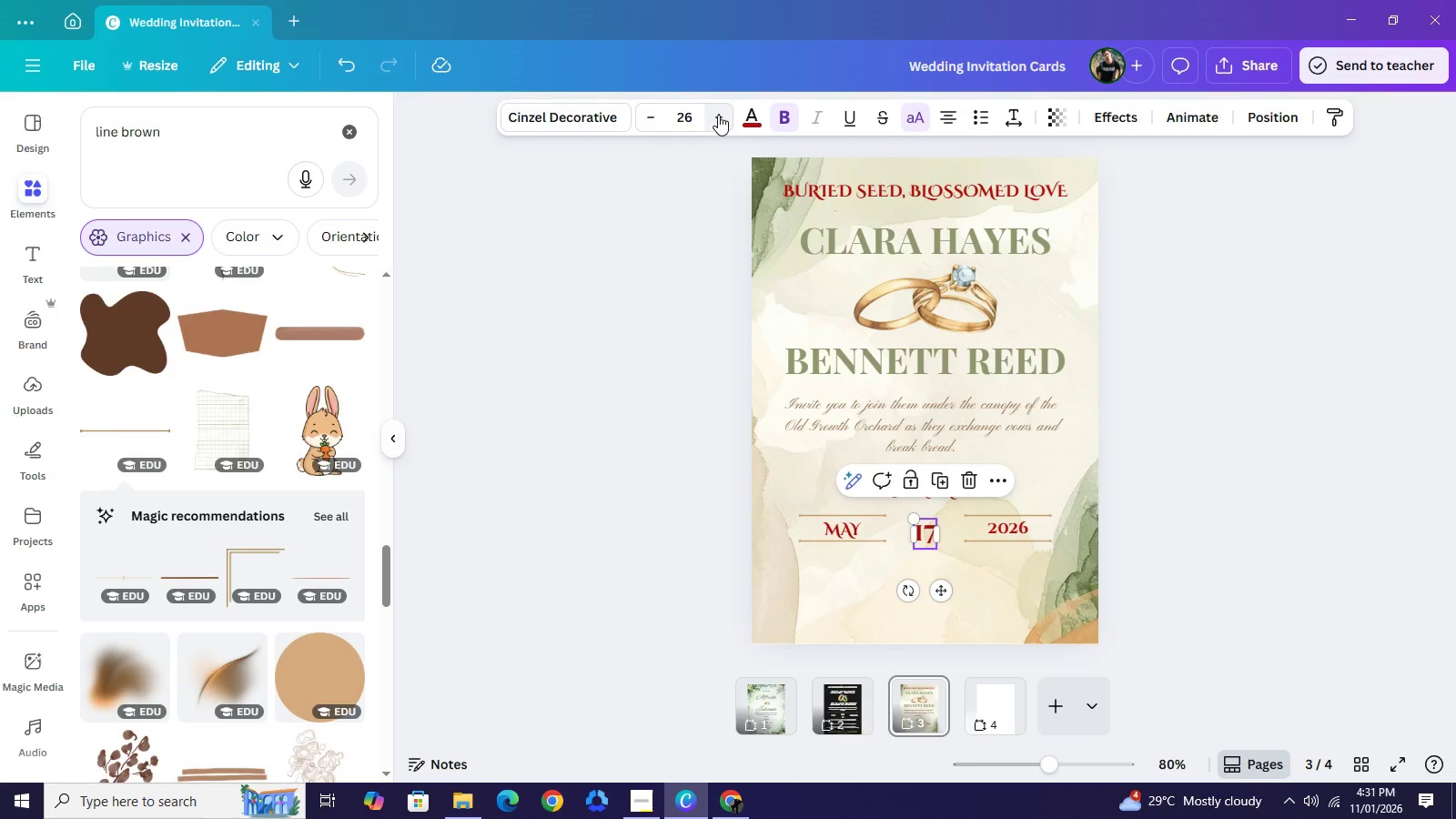 
triple_click([718, 115])
 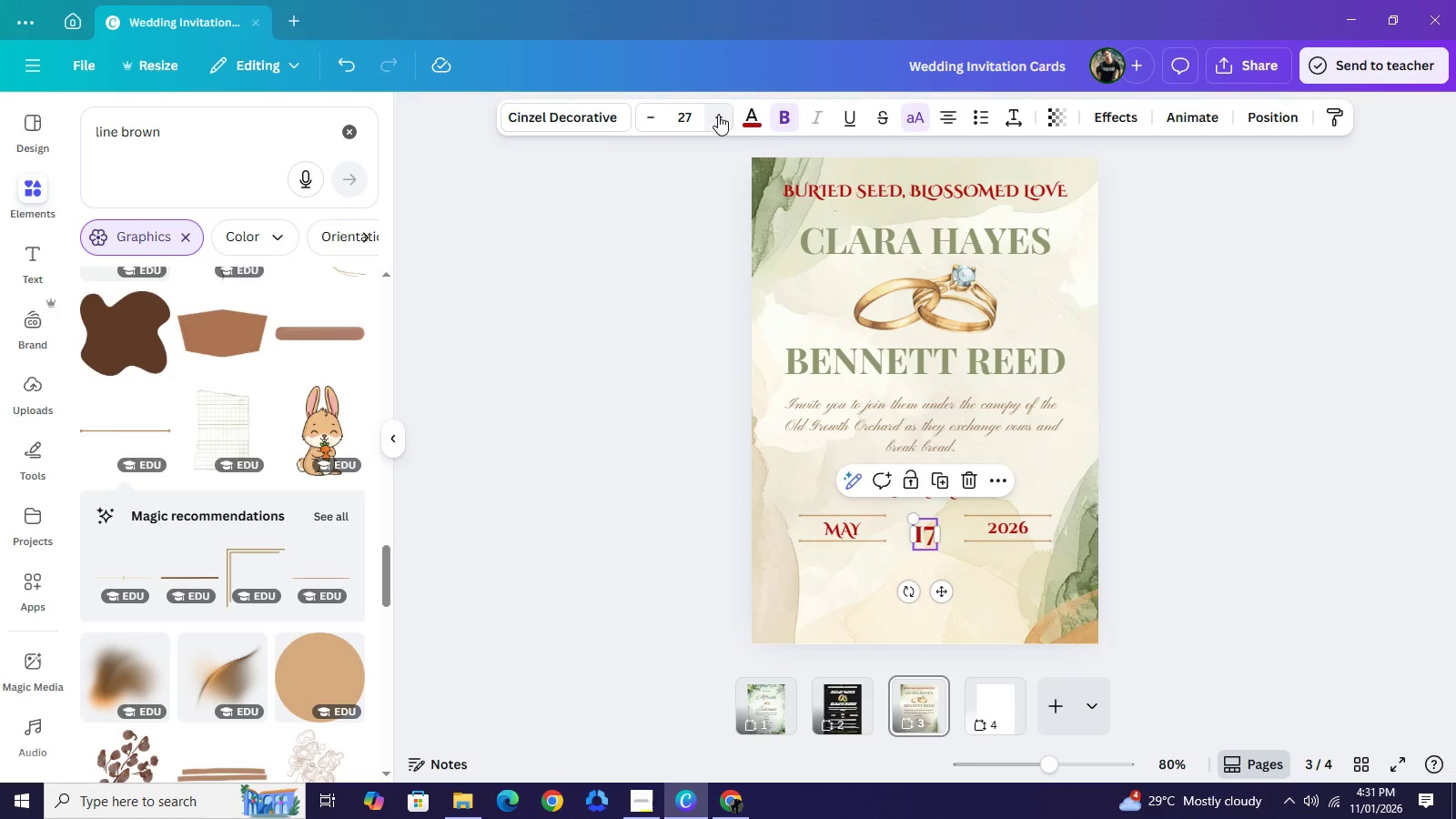 
triple_click([718, 115])
 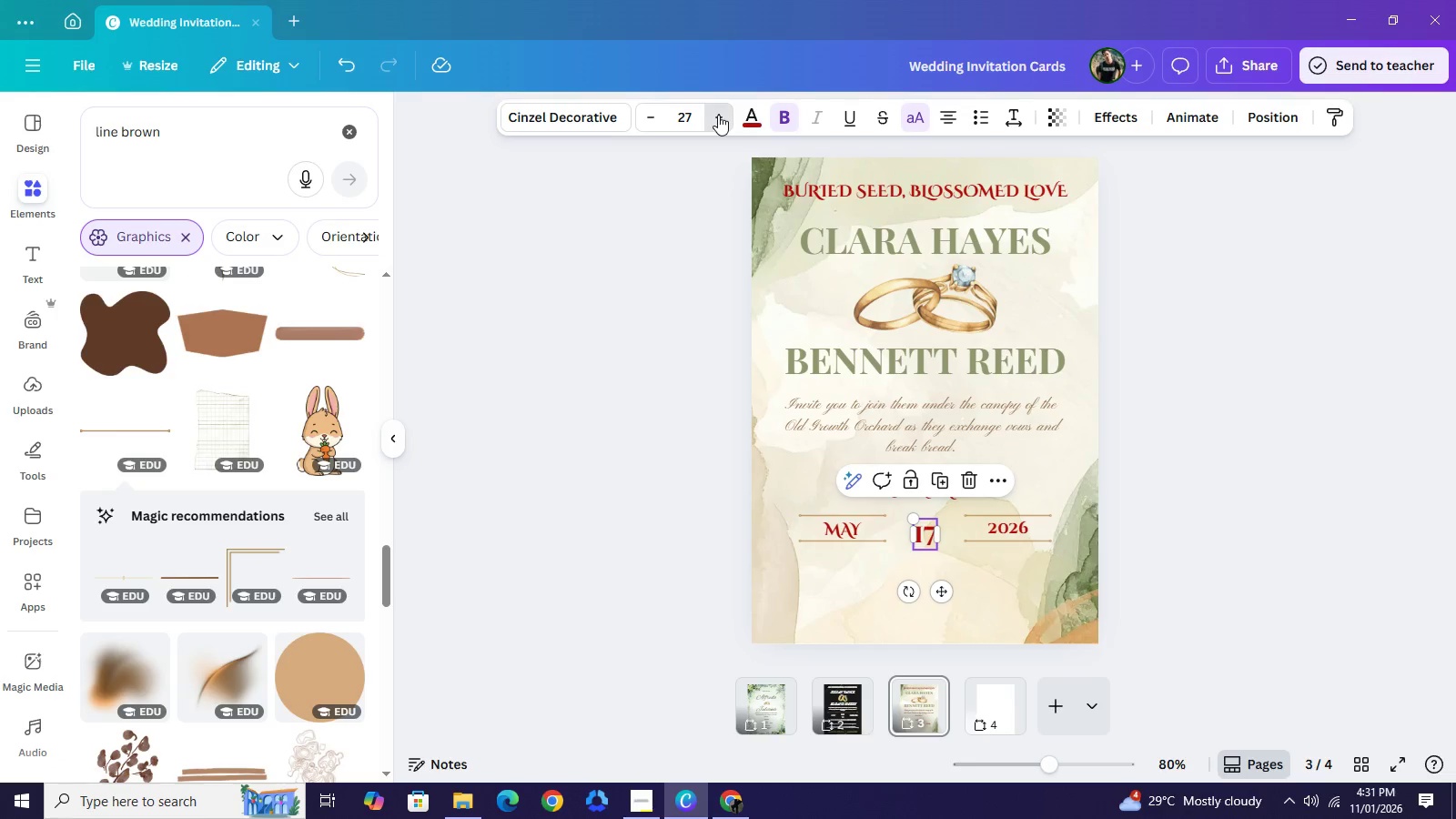 
triple_click([718, 115])
 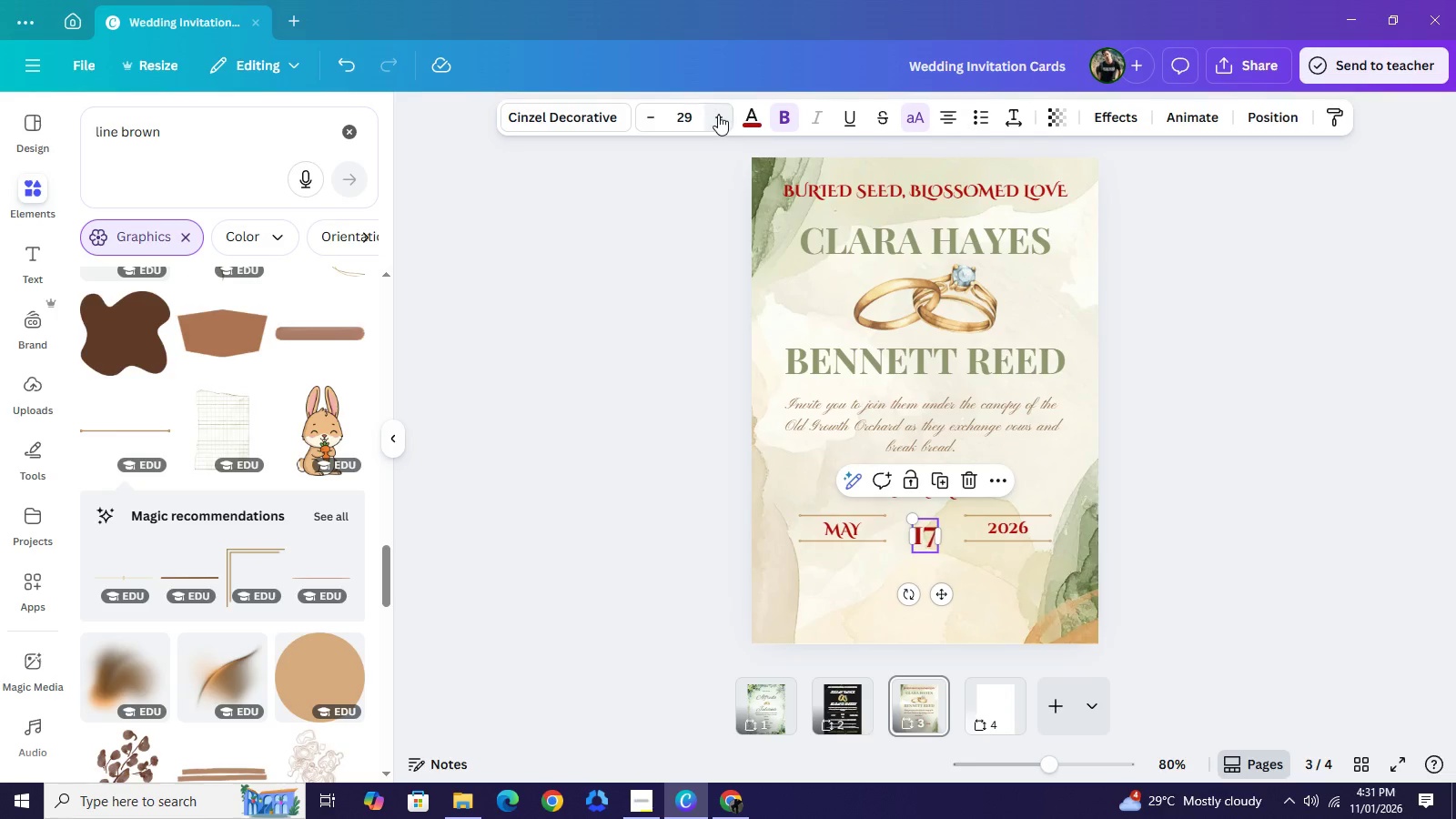 
triple_click([718, 115])
 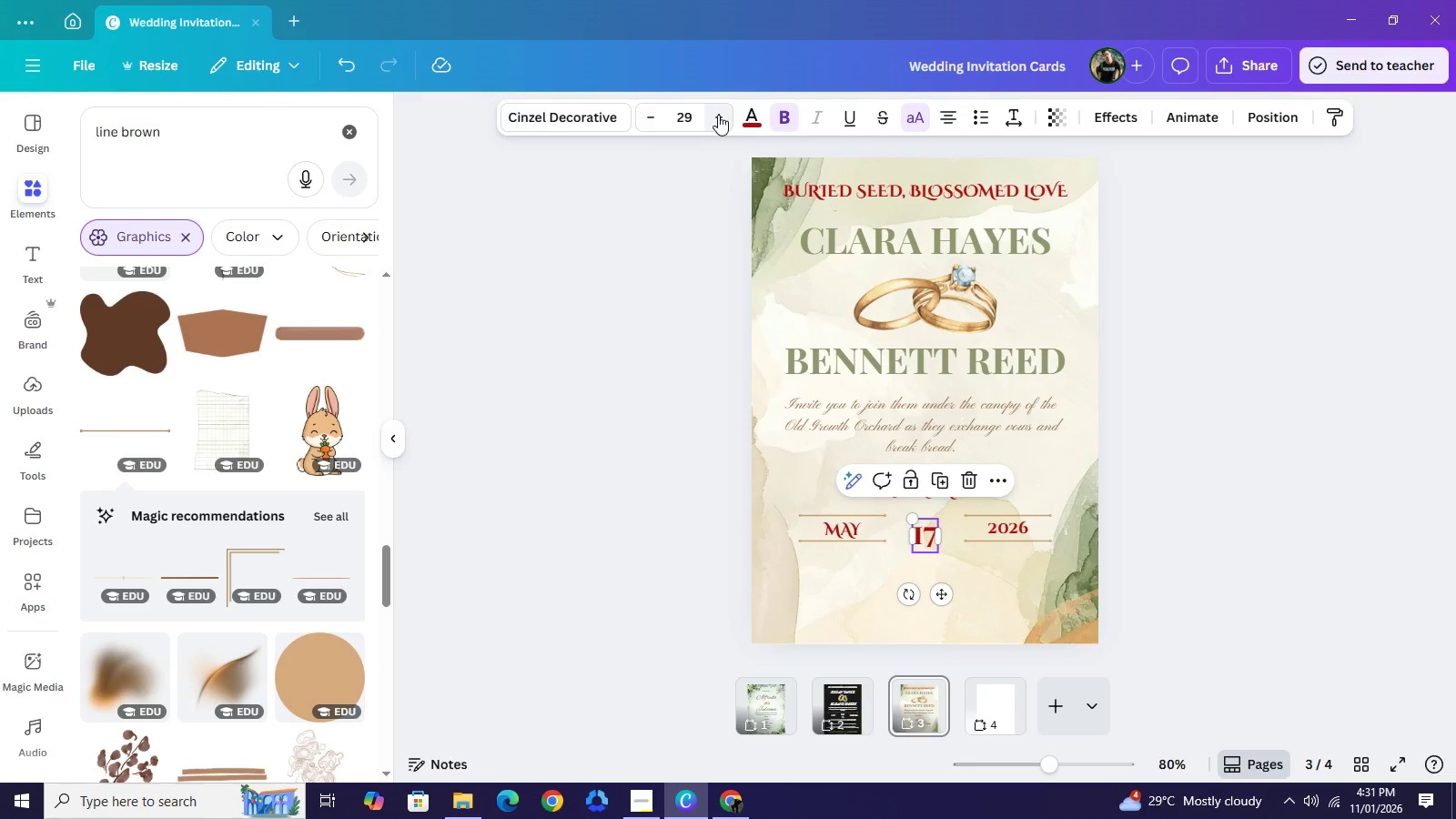 
triple_click([718, 115])
 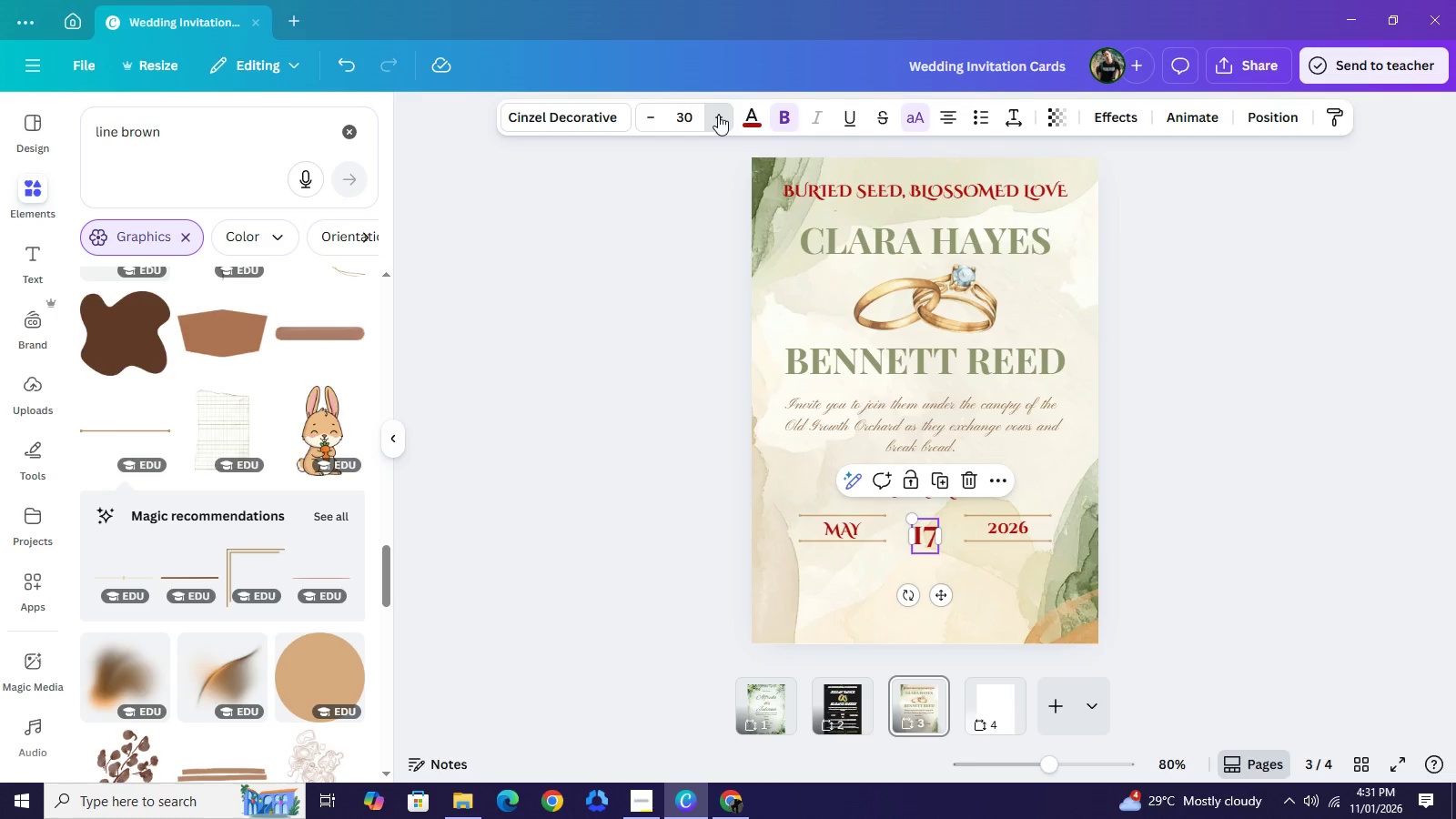 
triple_click([718, 115])
 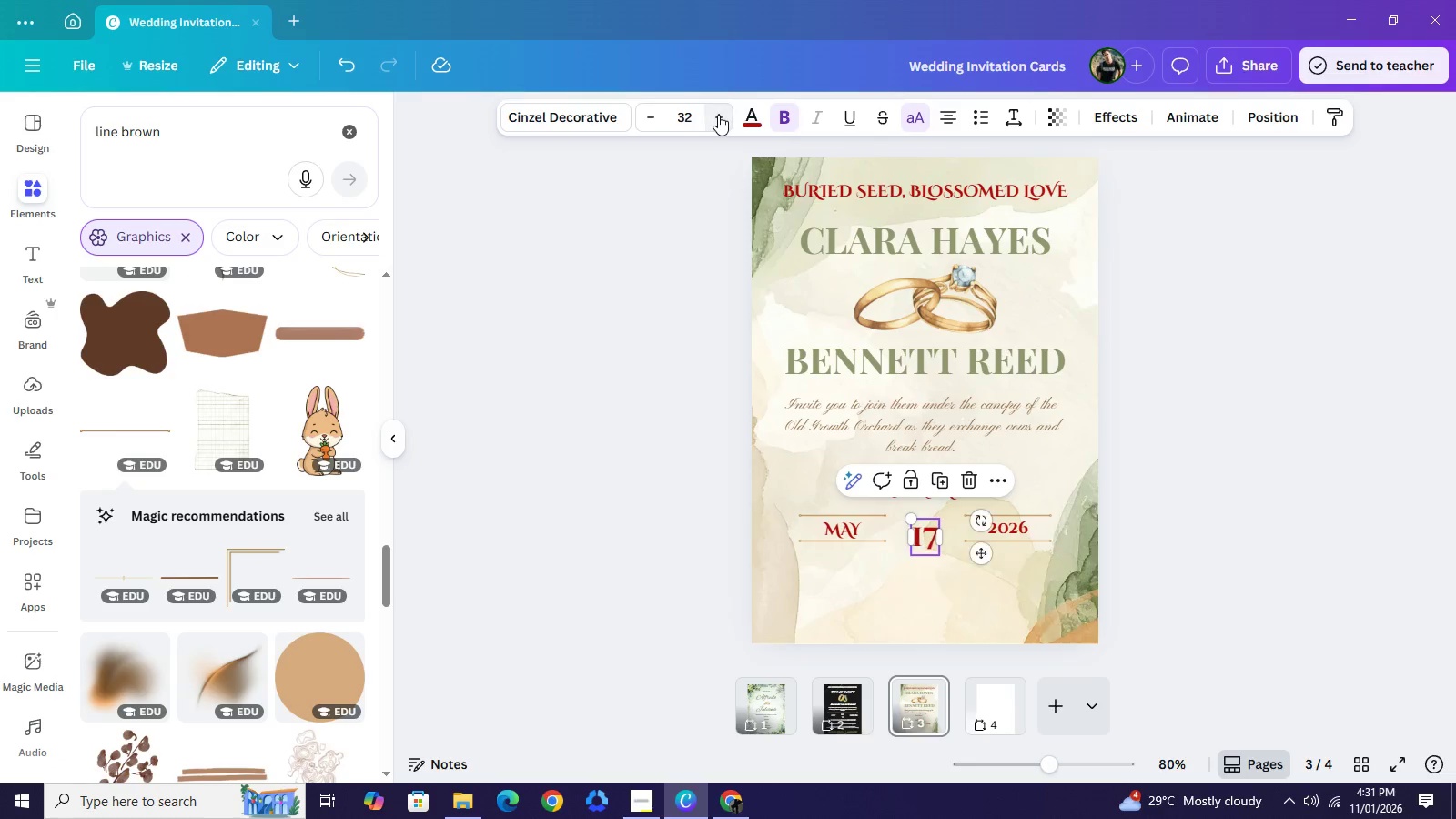 
triple_click([718, 115])
 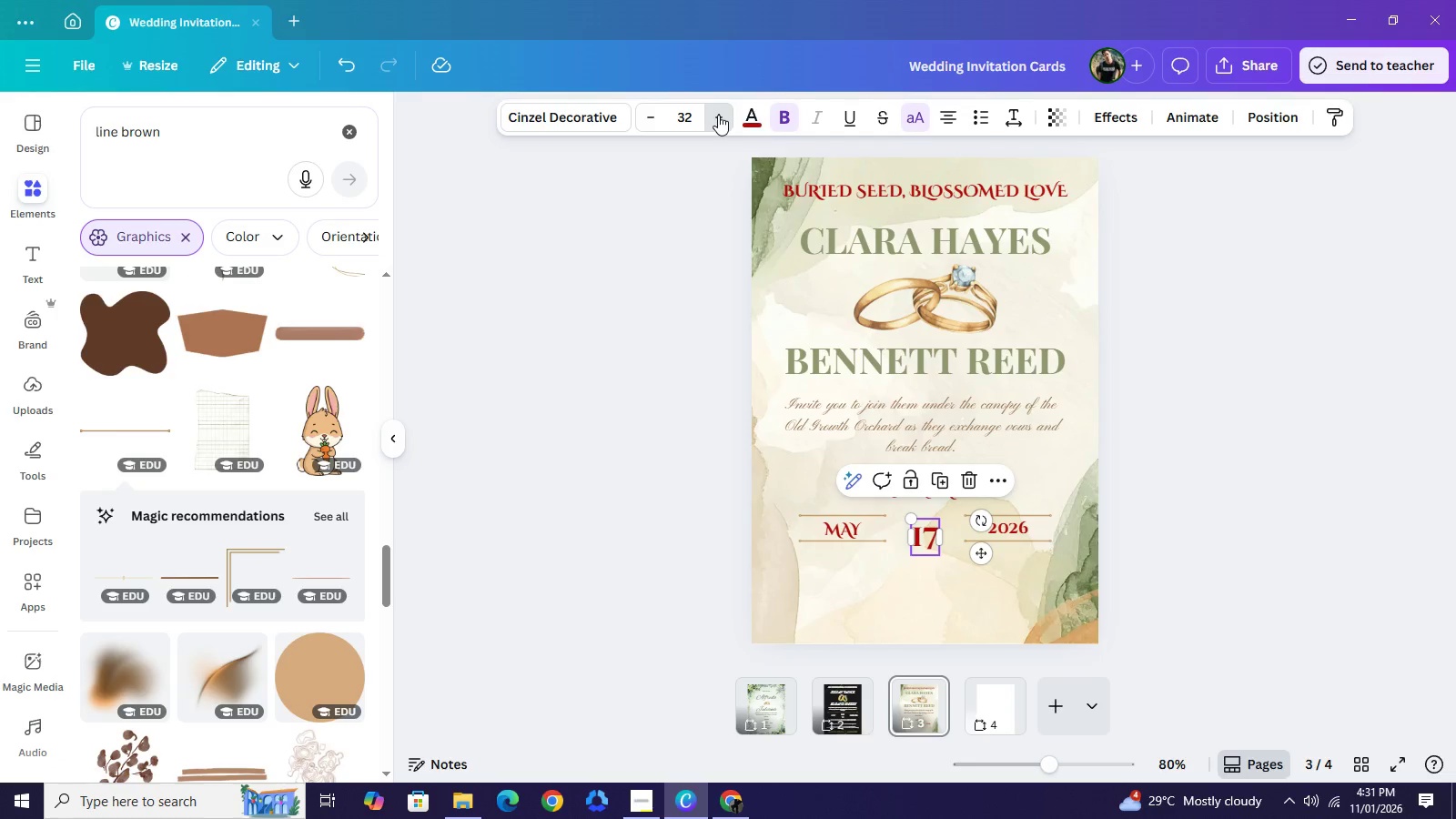 
triple_click([718, 115])
 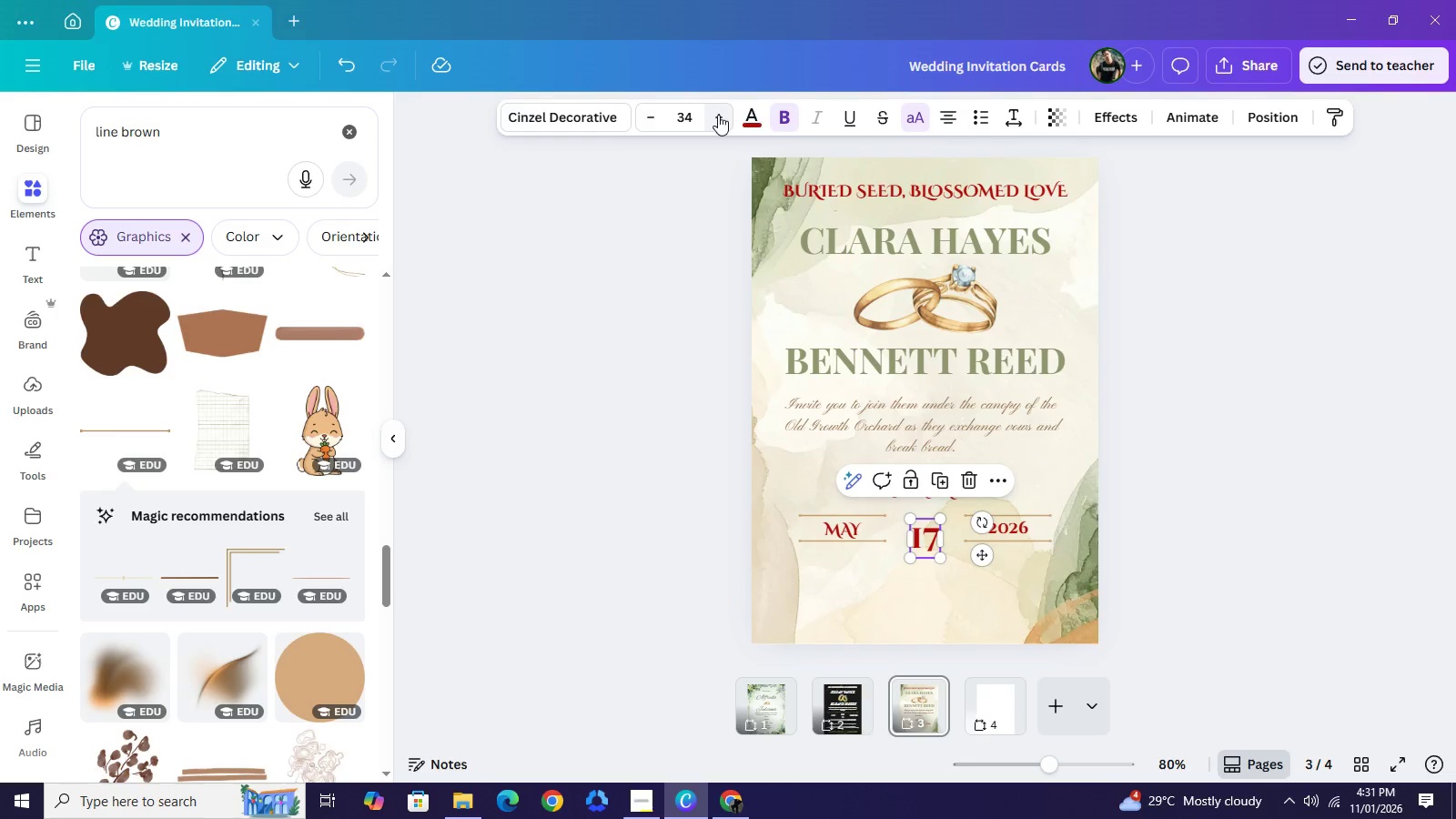 
triple_click([718, 115])
 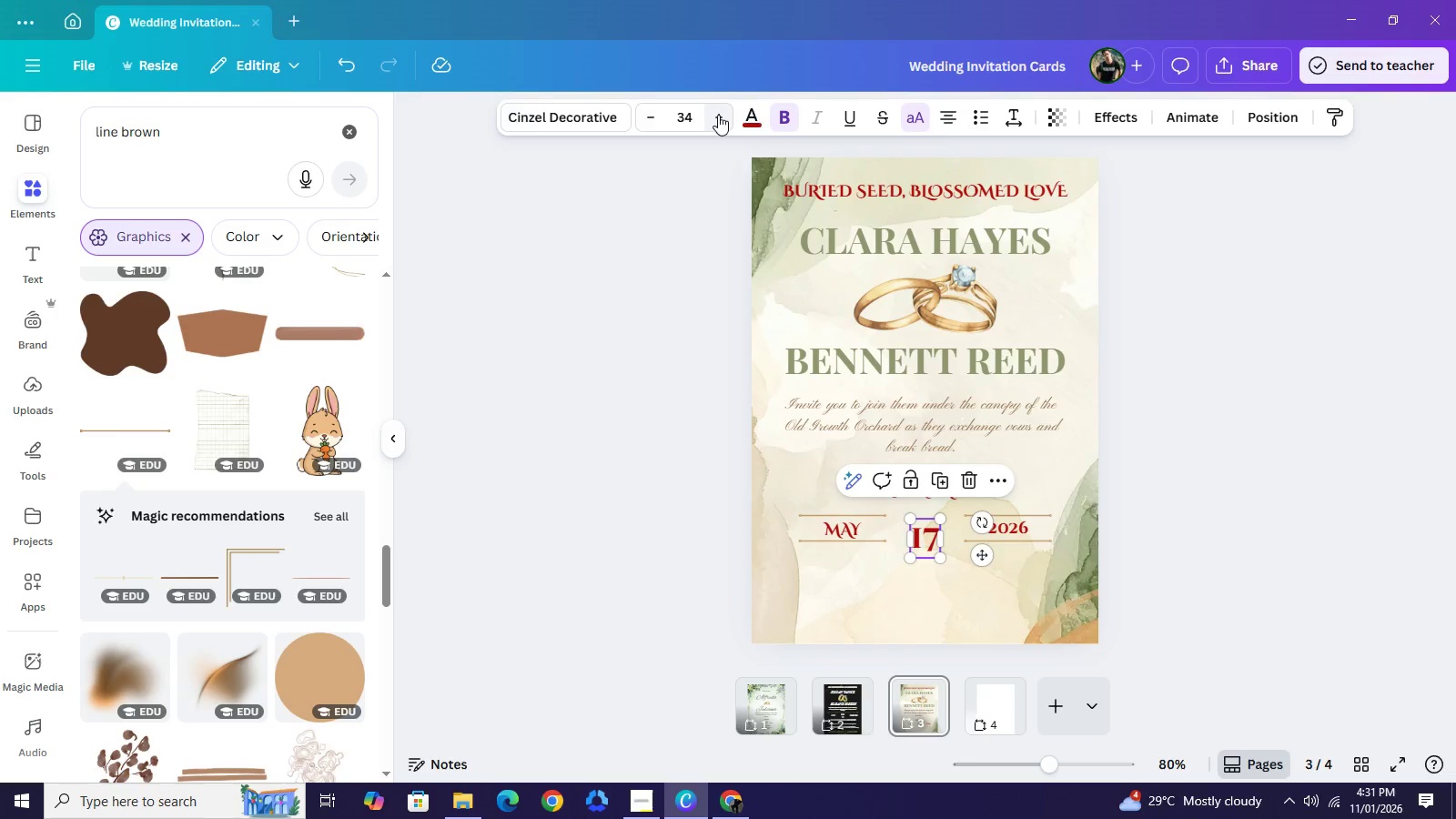 
triple_click([718, 115])
 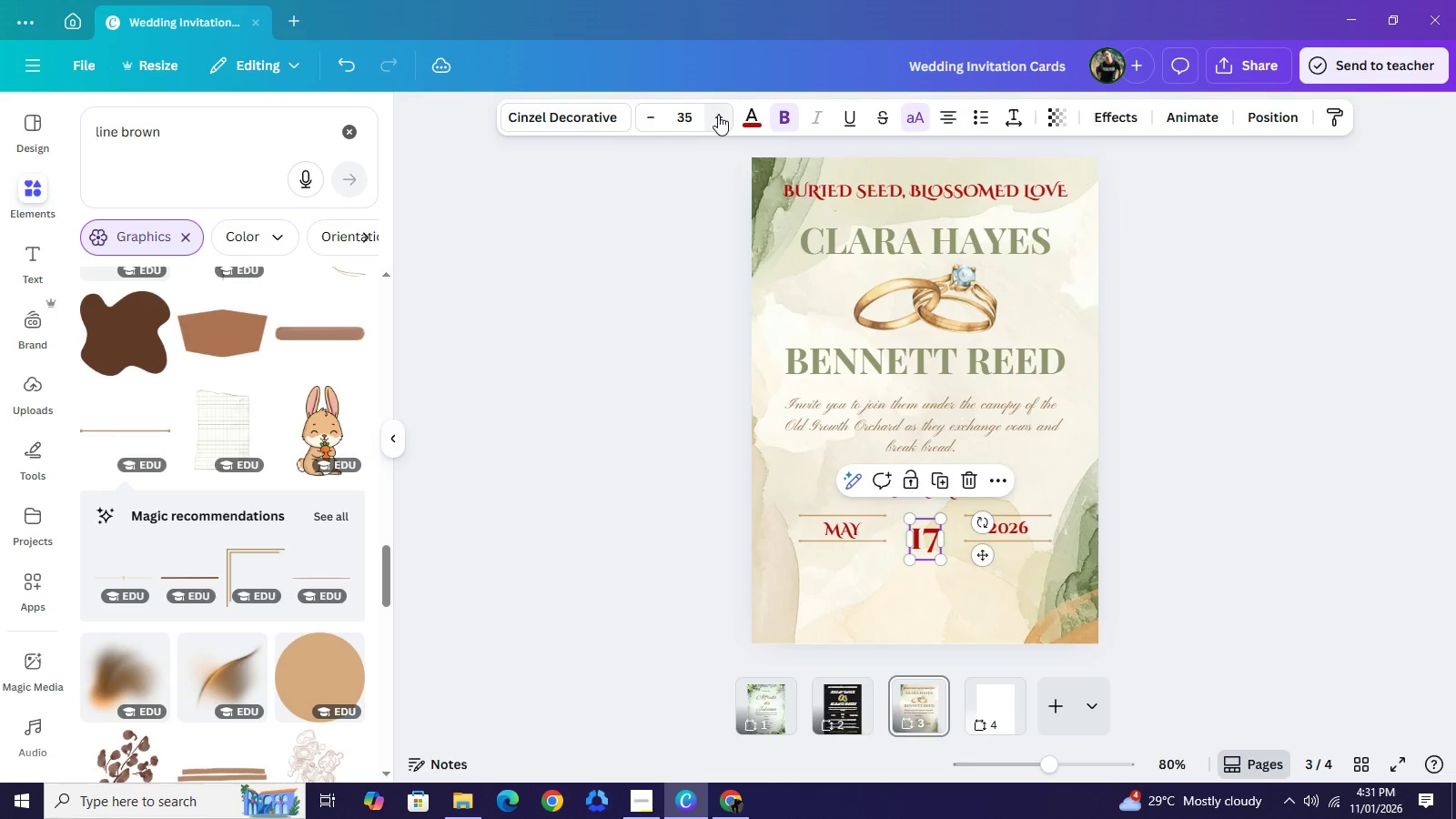 
triple_click([718, 115])
 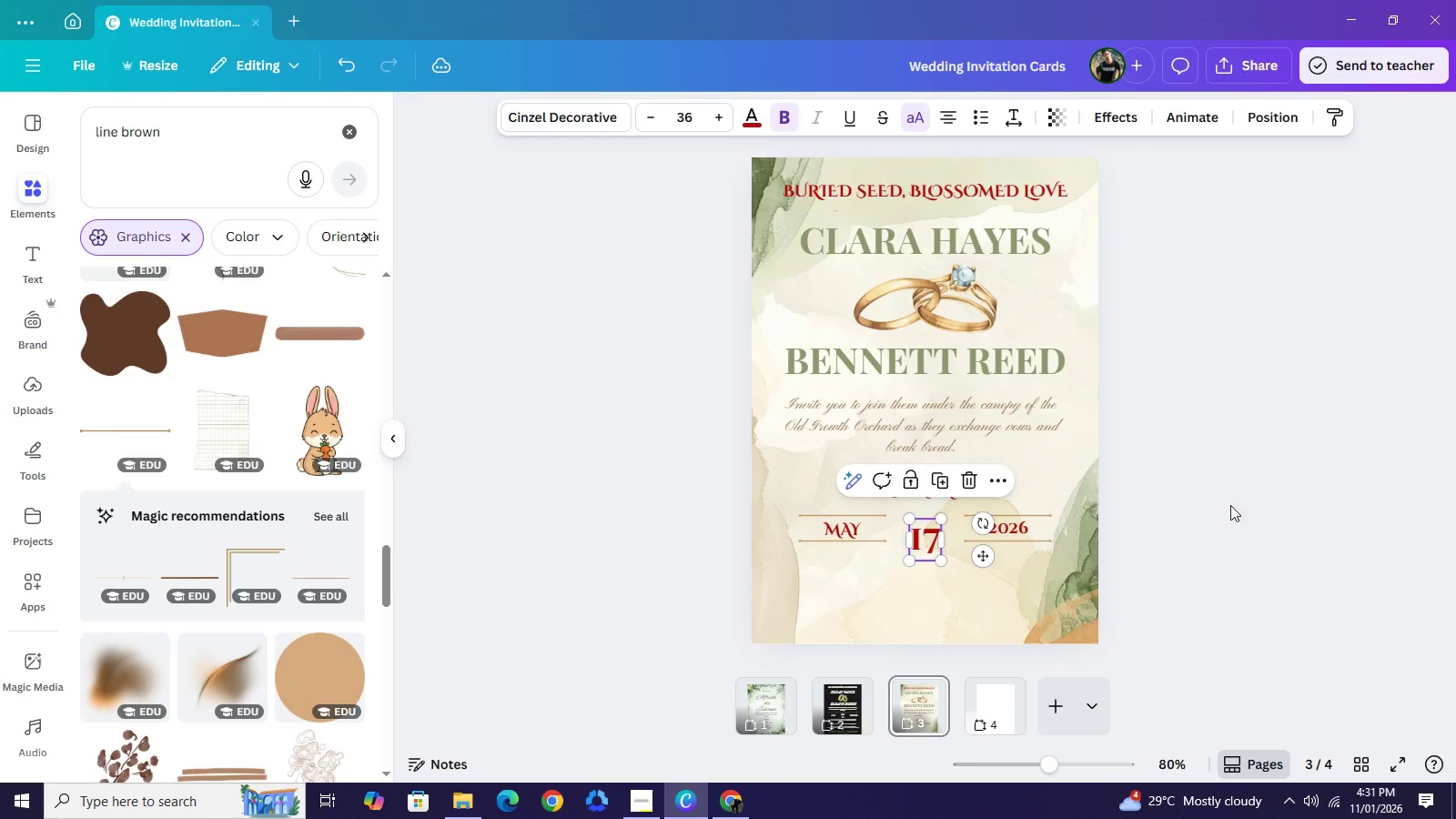 
left_click([1255, 470])
 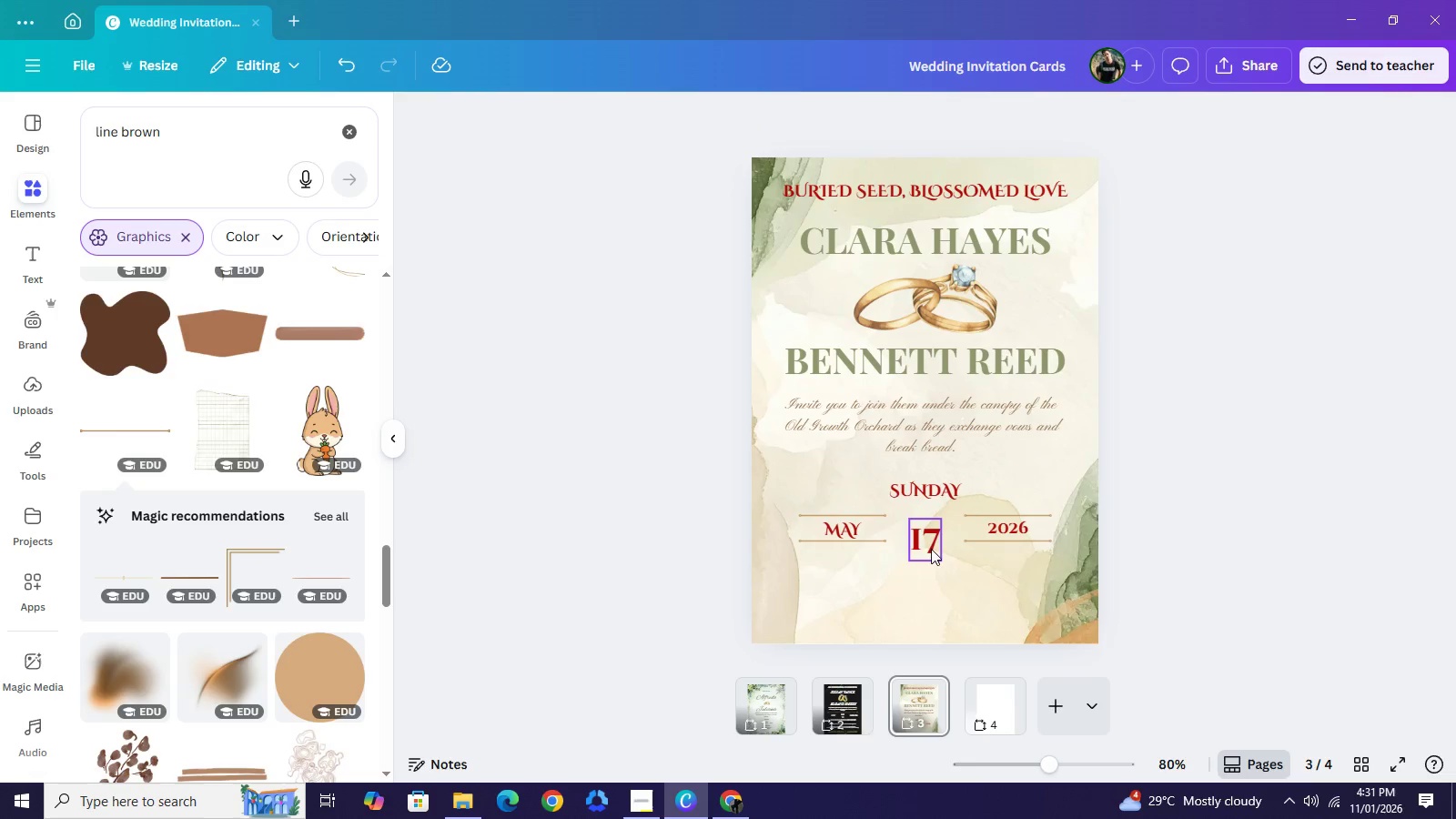 
left_click_drag(start_coordinate=[930, 543], to_coordinate=[929, 531])
 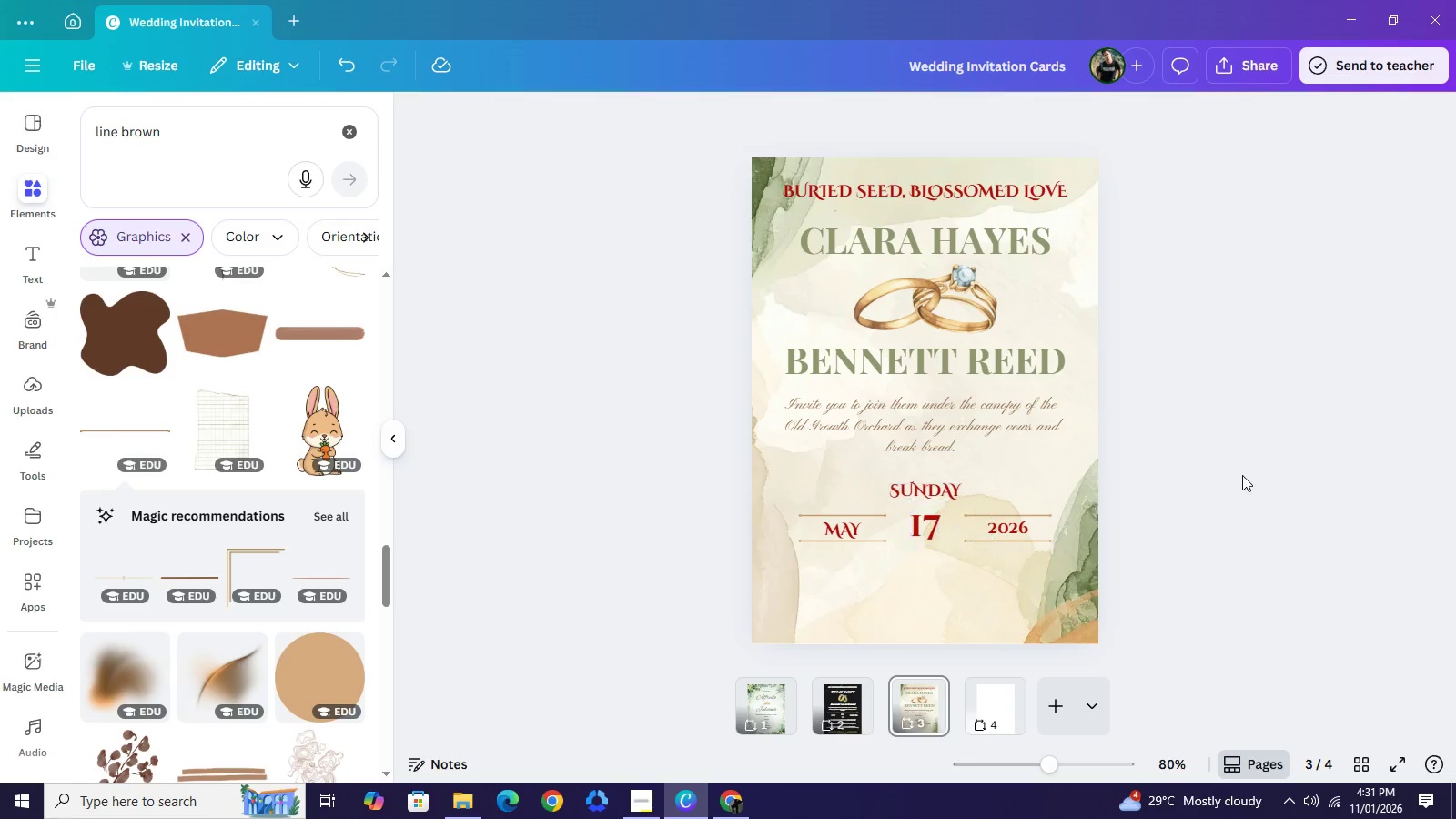 
left_click([1242, 475])
 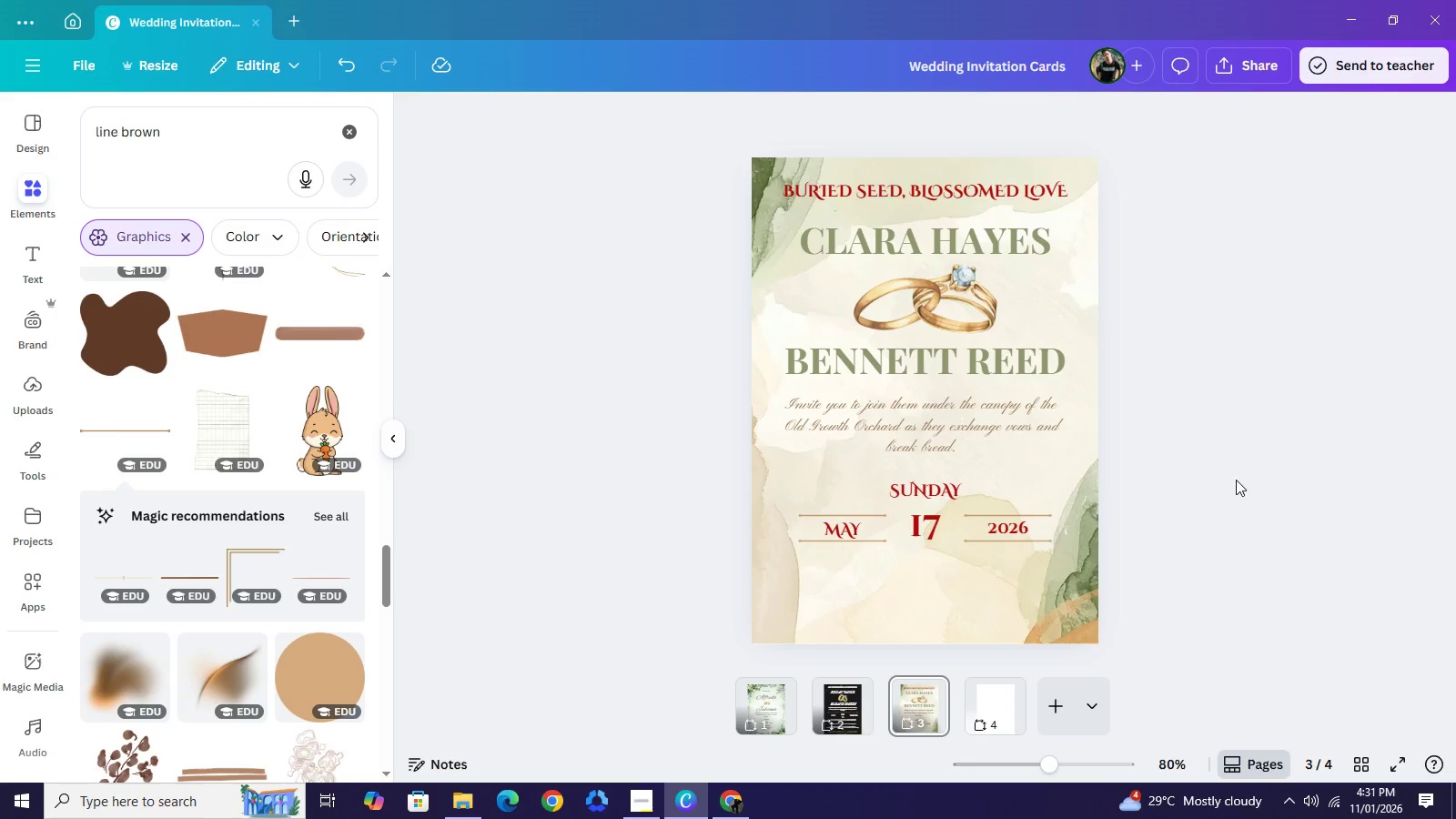 
wait(5.58)
 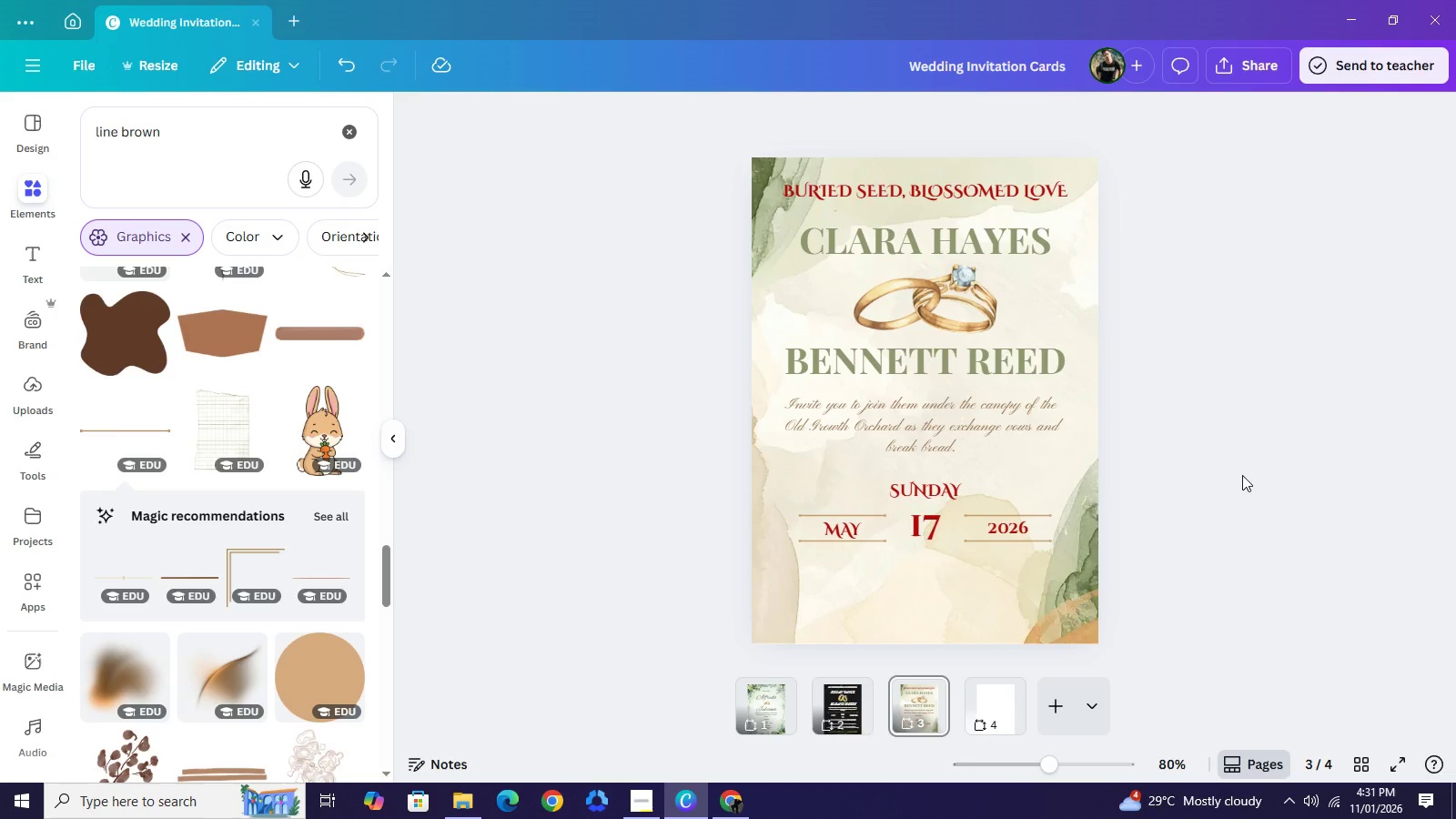 
left_click([766, 704])
 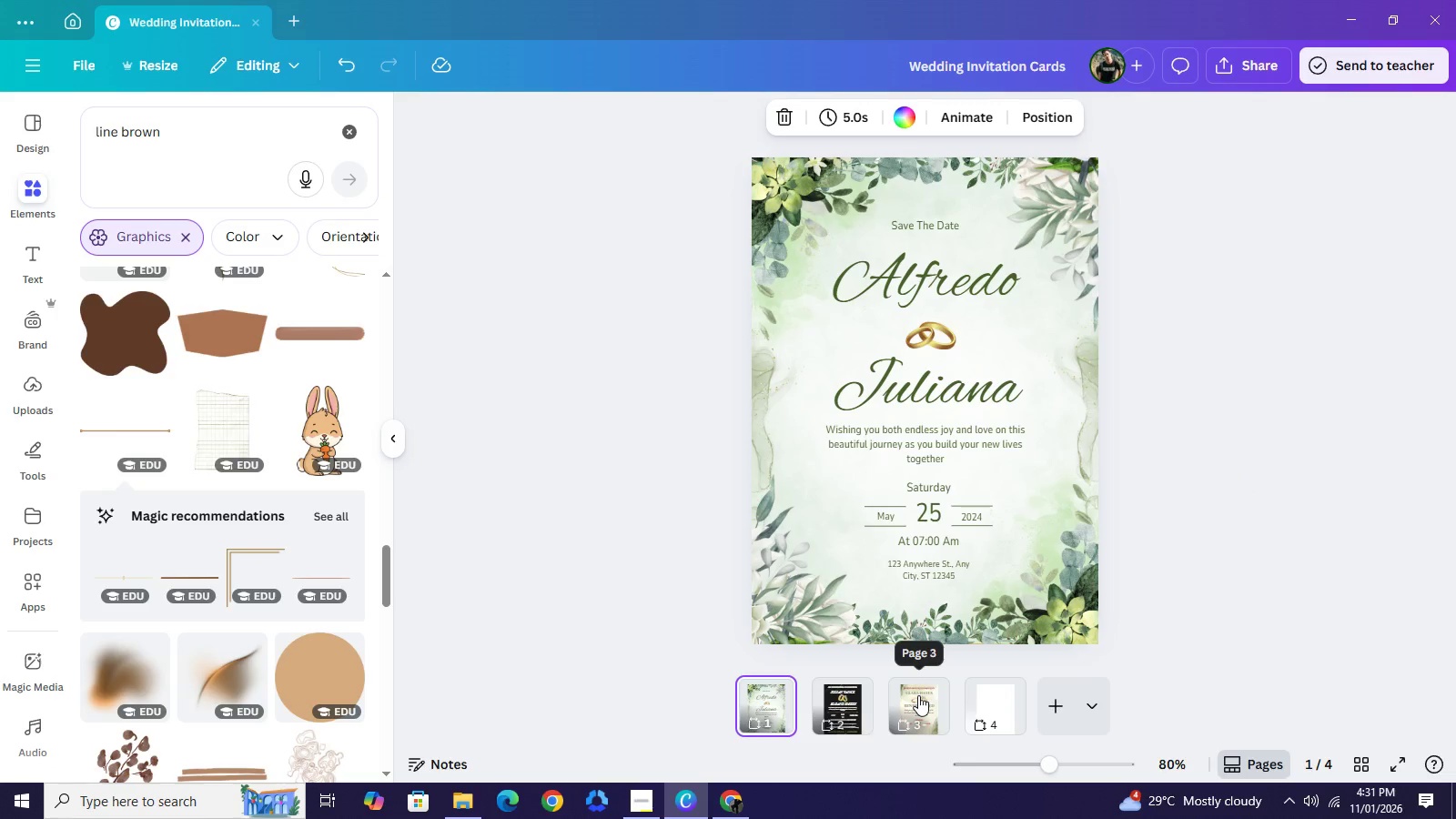 
left_click([918, 695])
 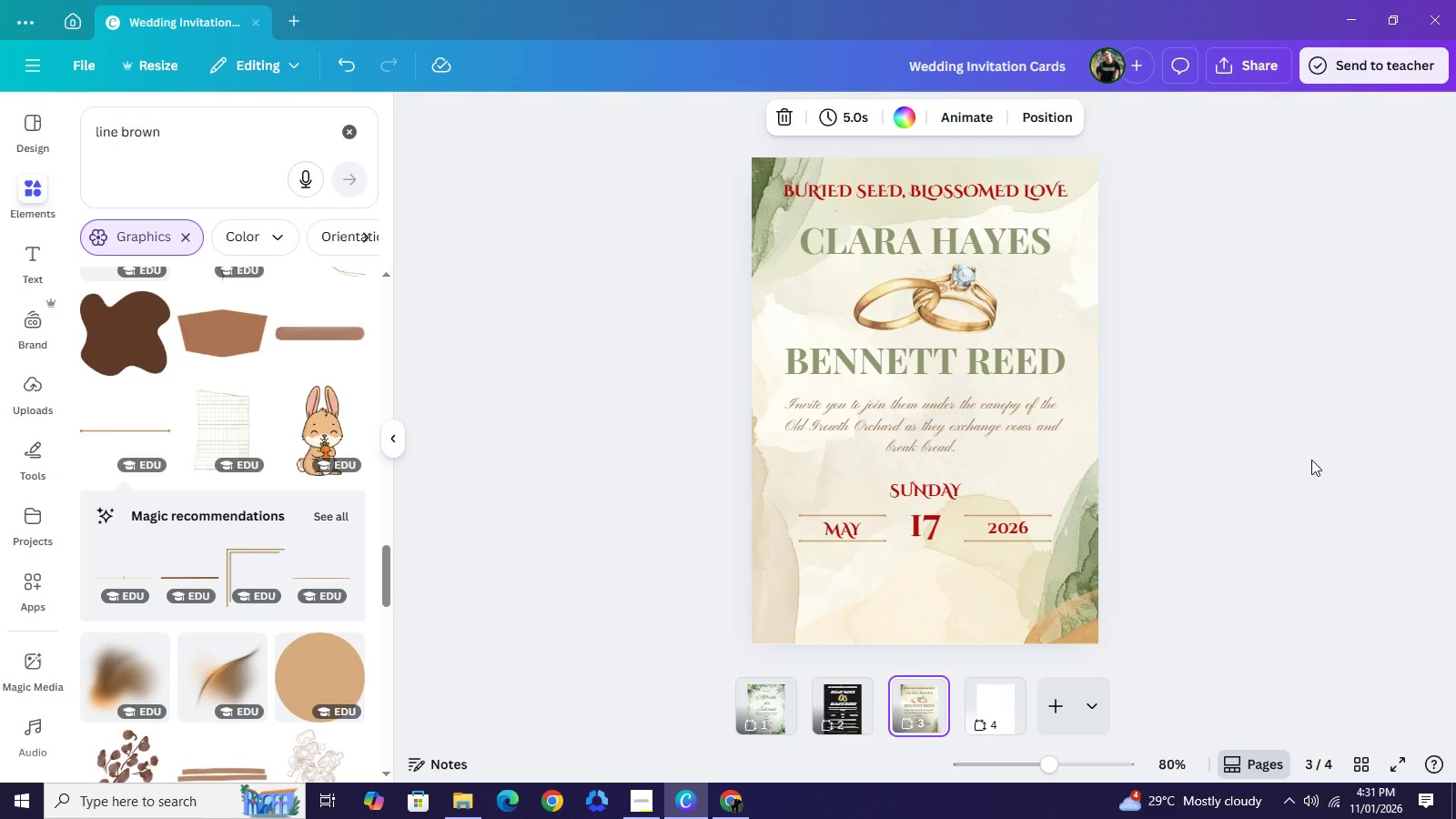 
left_click([1311, 460])
 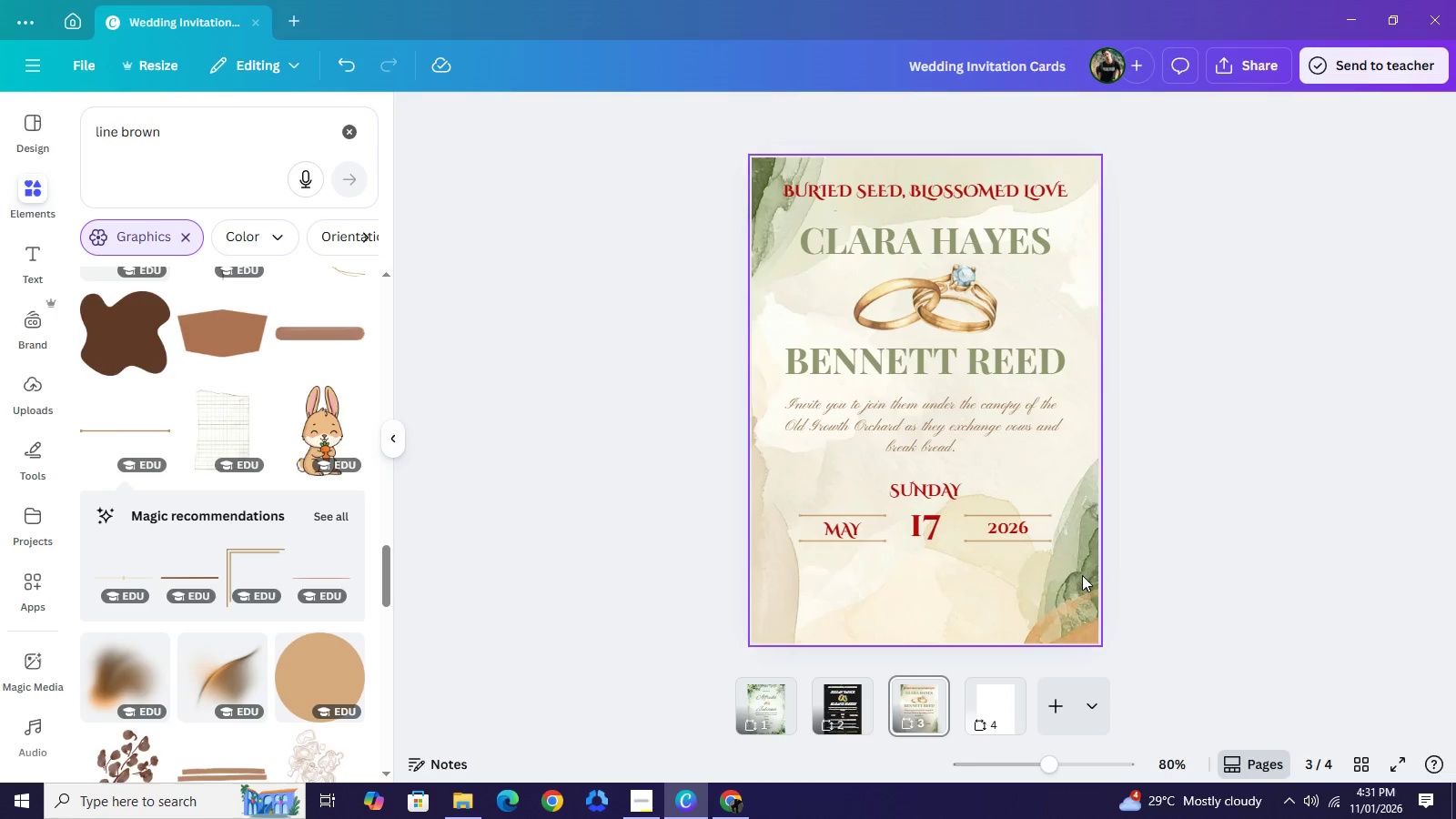 
left_click_drag(start_coordinate=[1082, 575], to_coordinate=[814, 493])
 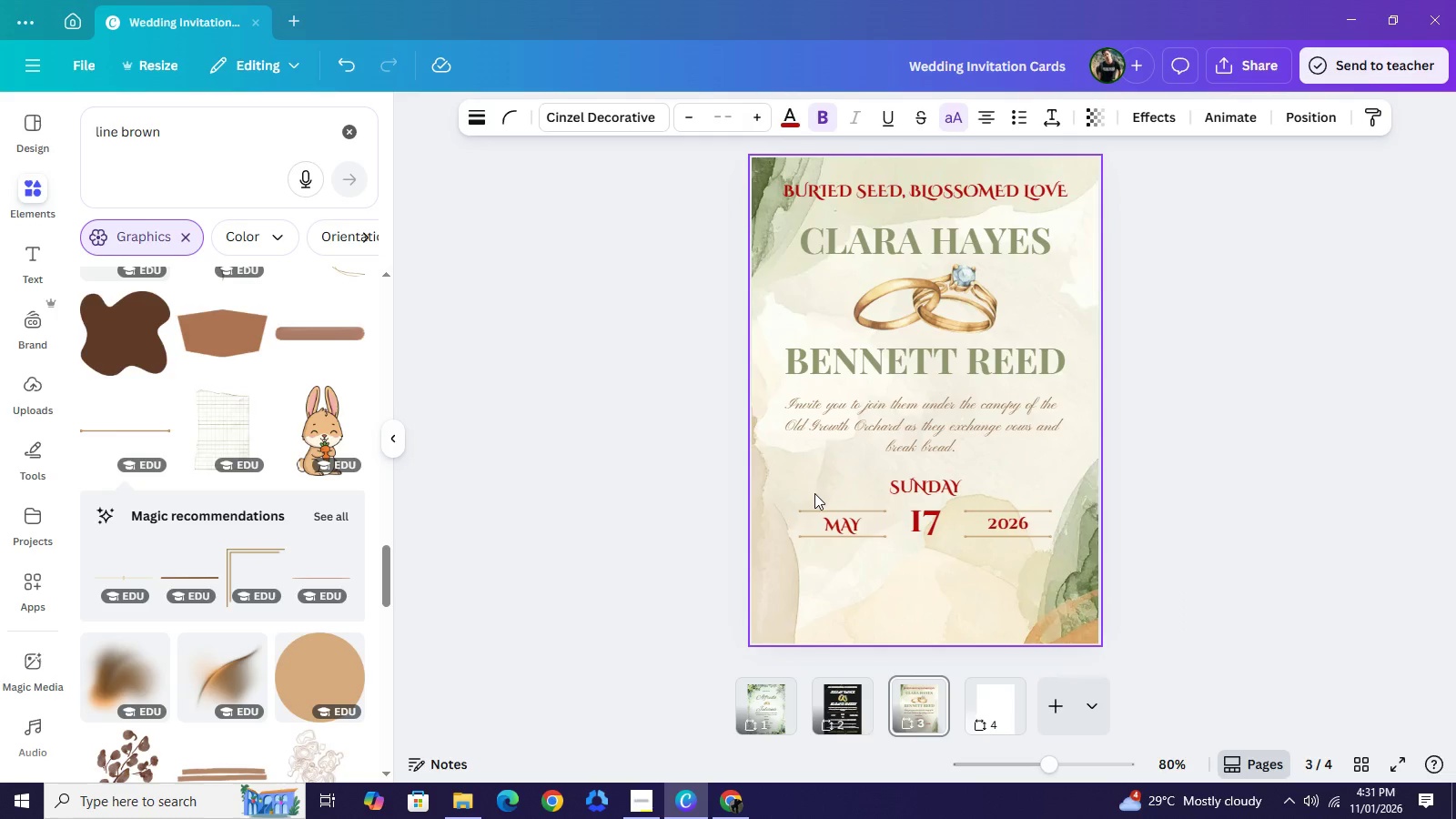 
key(ArrowUp)
 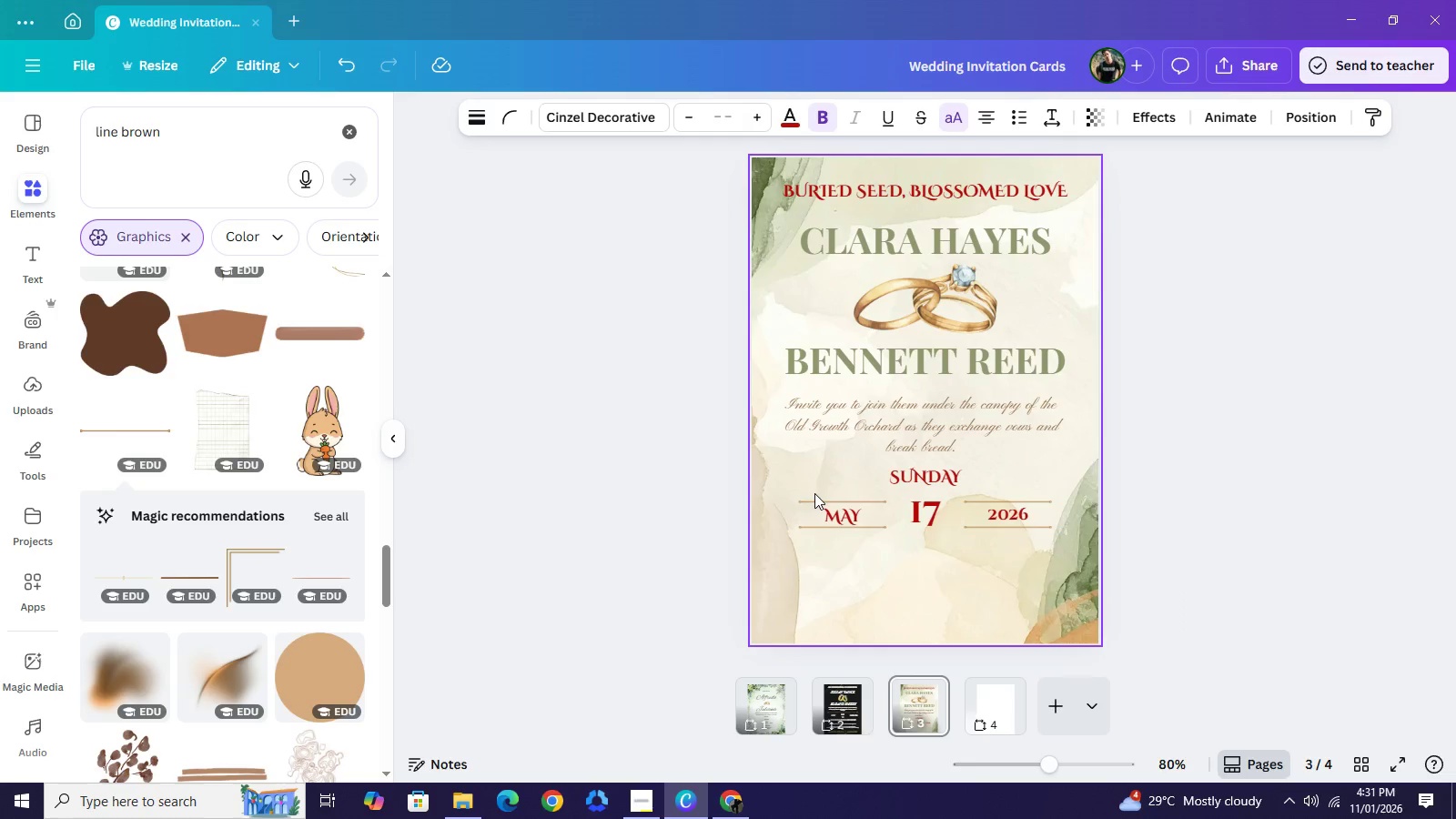 
key(ArrowUp)
 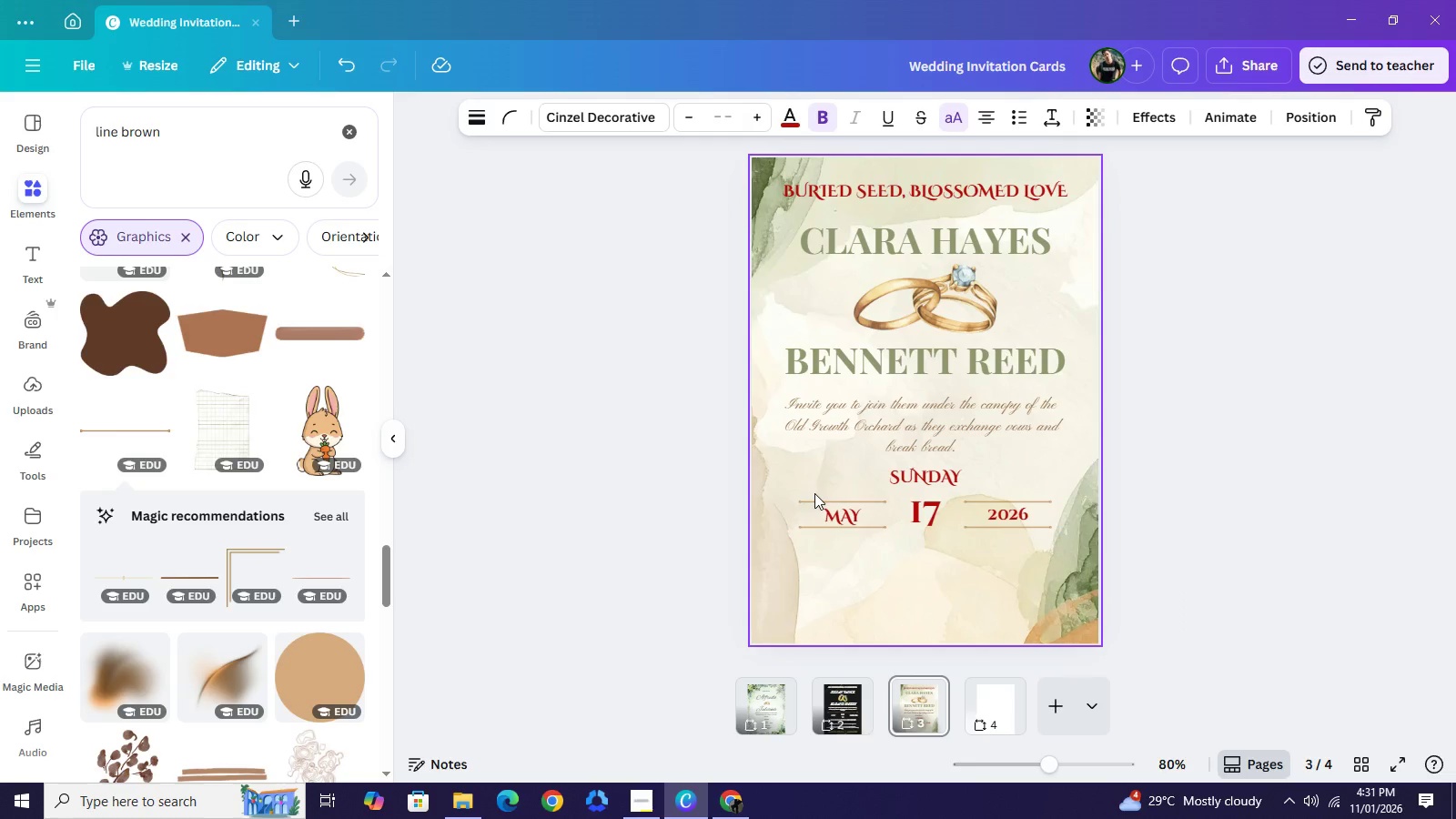 
key(ArrowUp)
 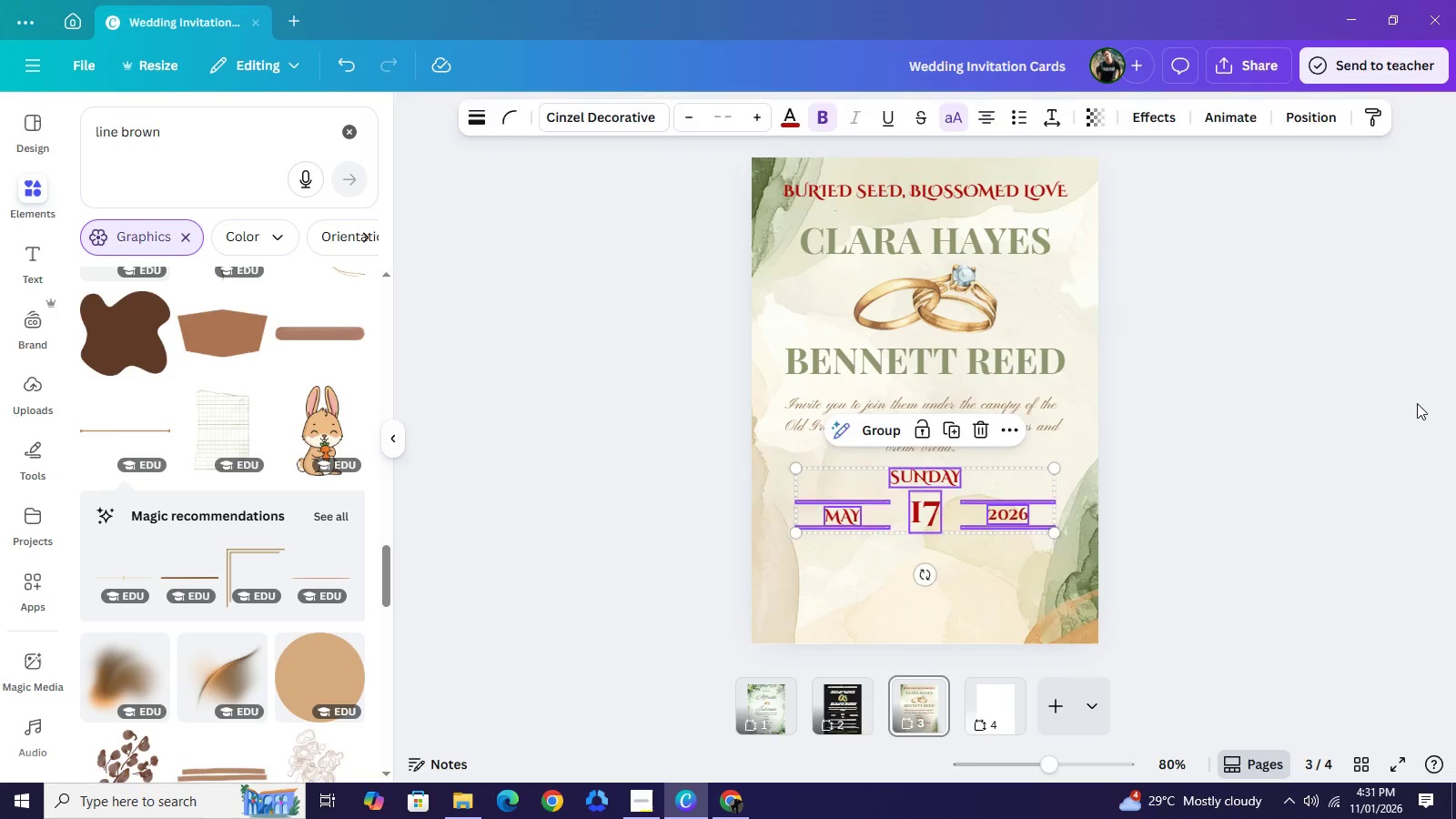 
left_click([1417, 403])
 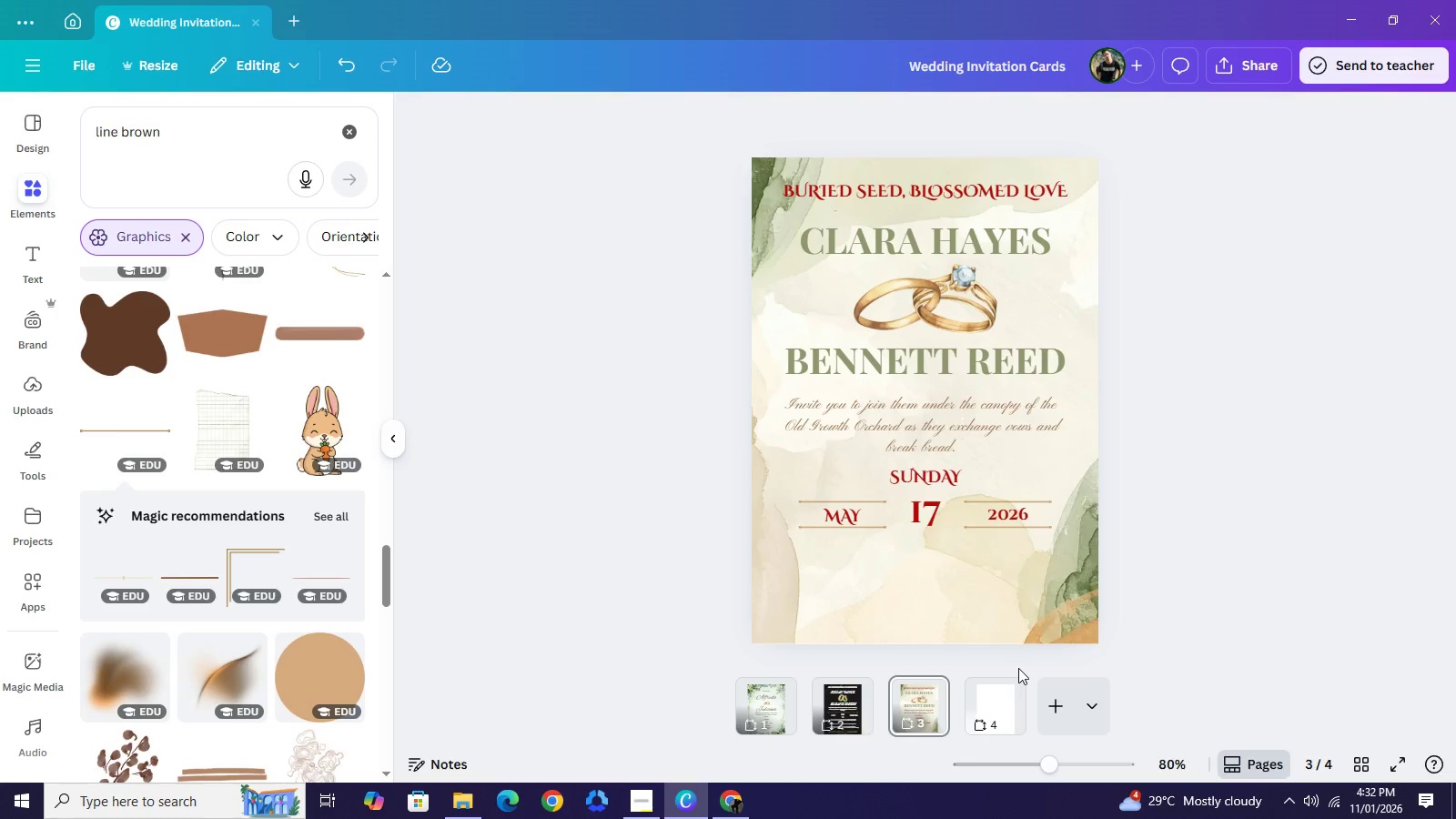 
wait(22.83)
 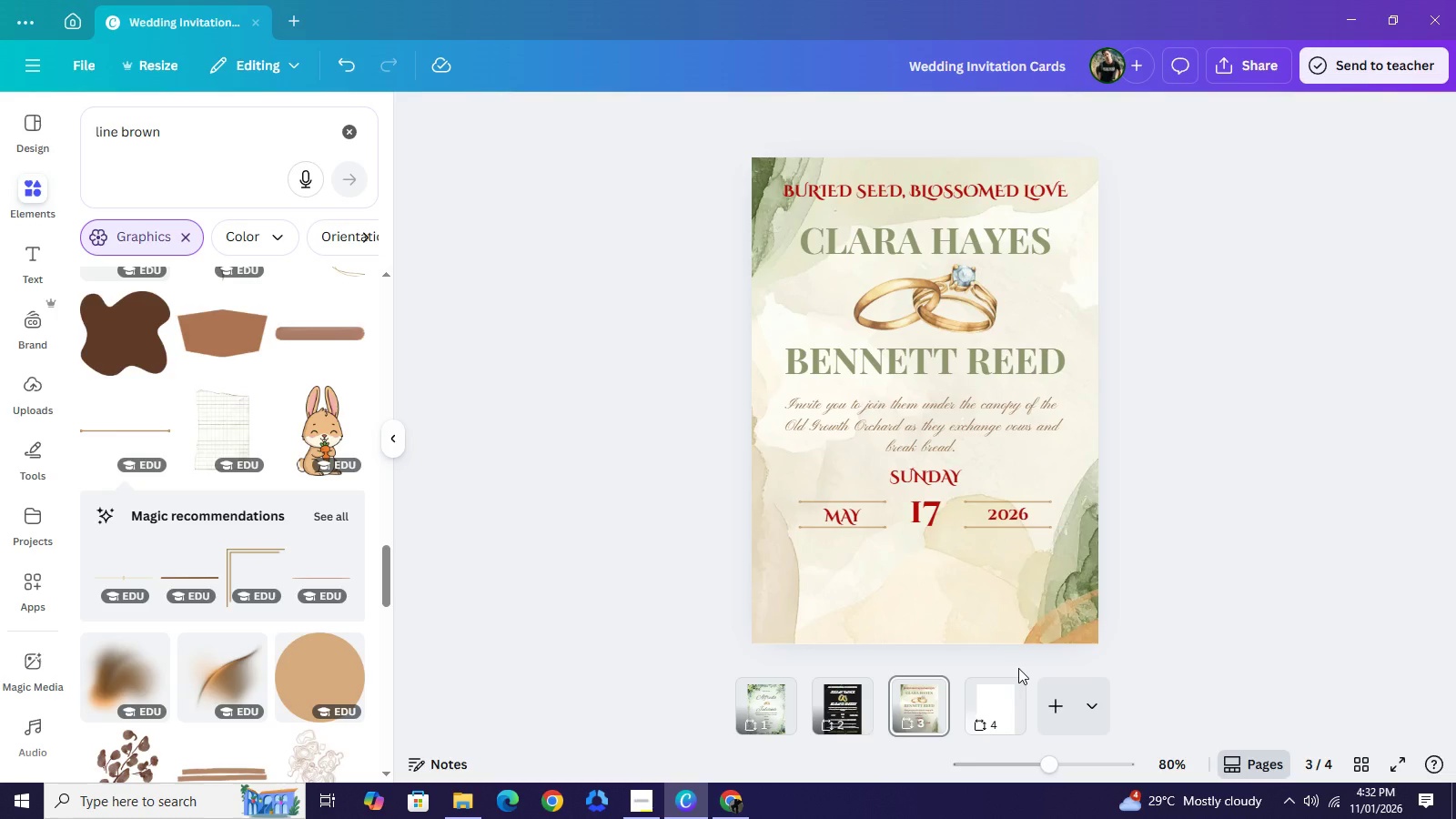 
left_click([969, 184])
 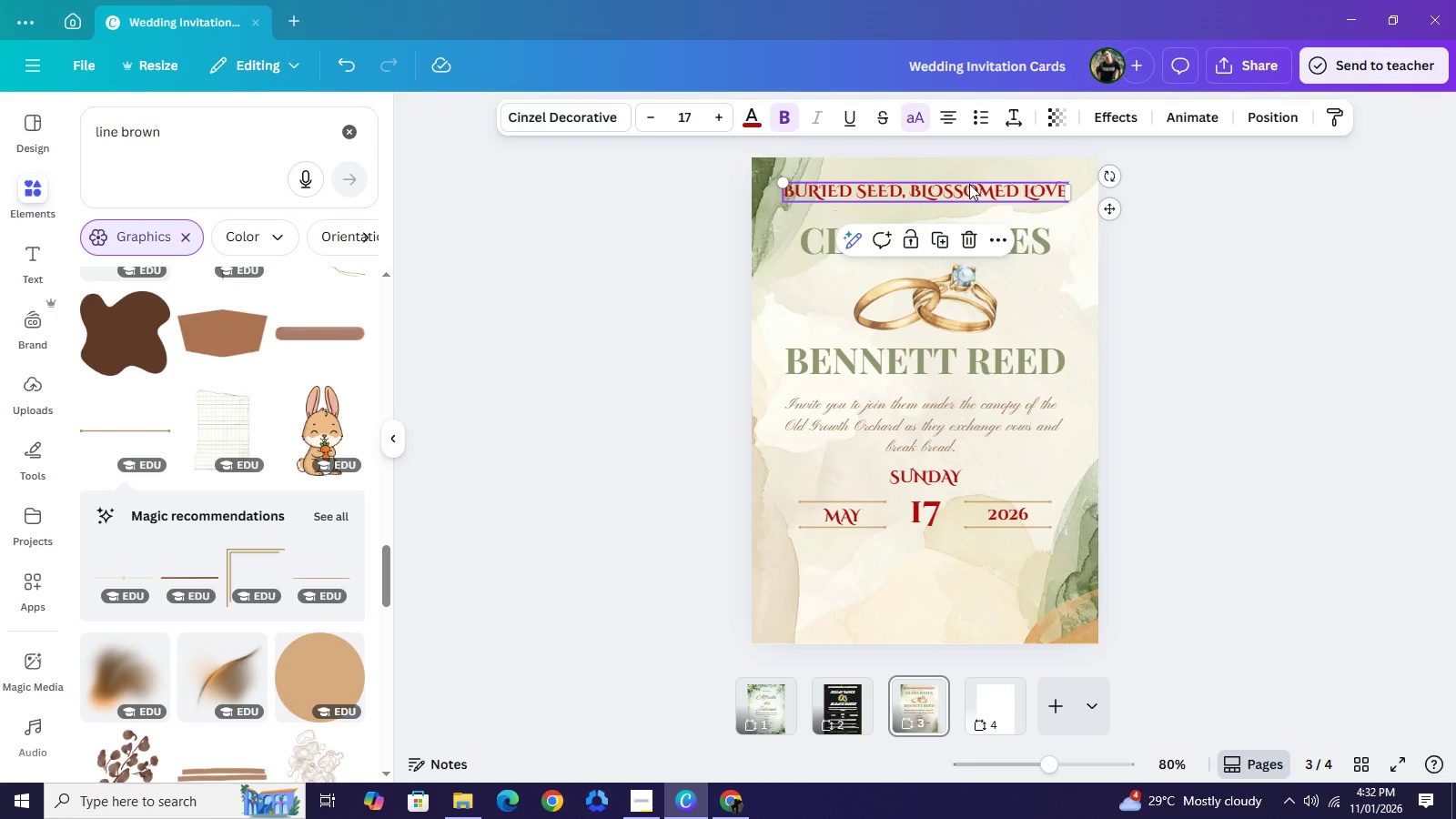 
key(Control+C)
 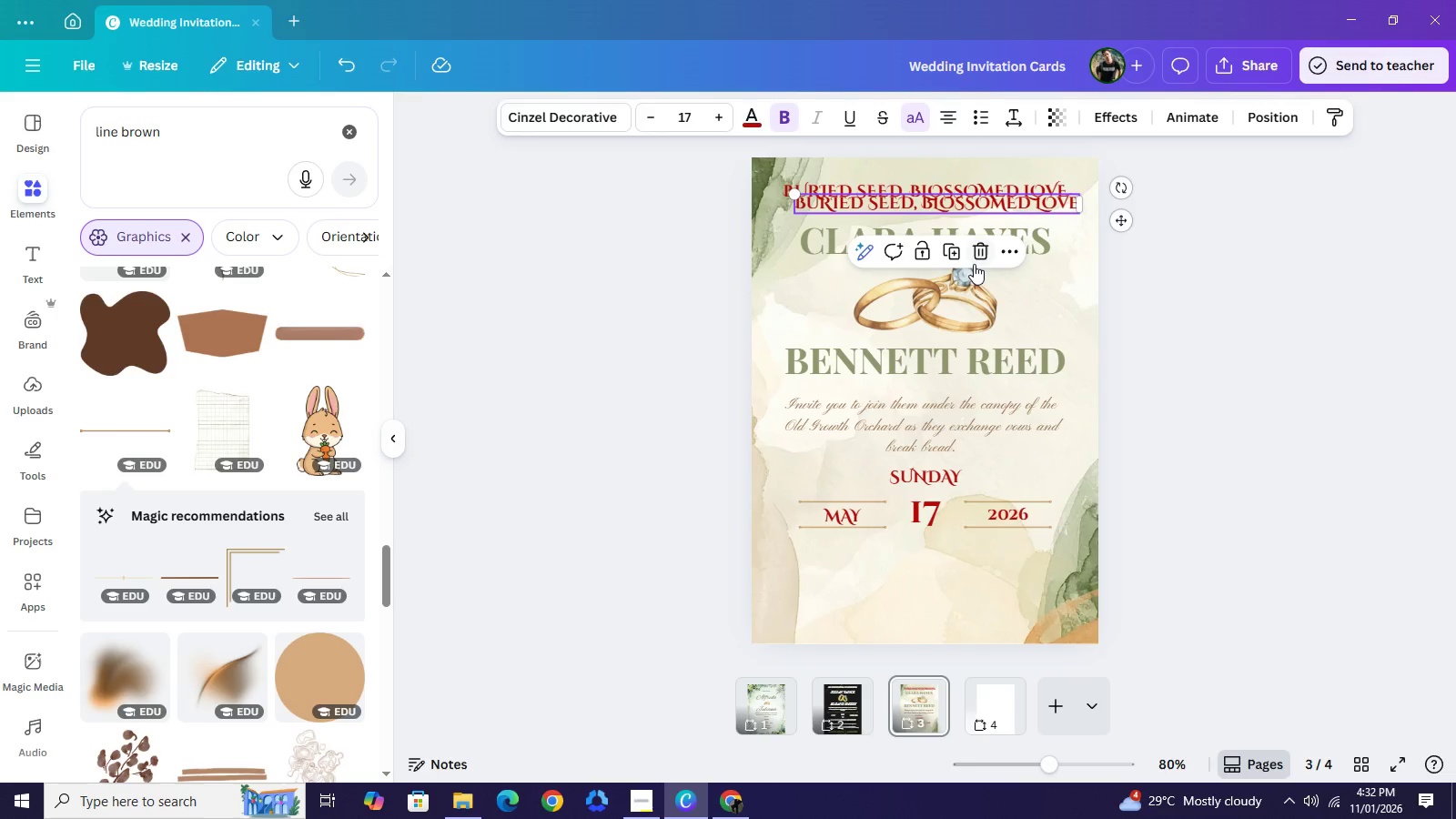 
key(Control+V)
 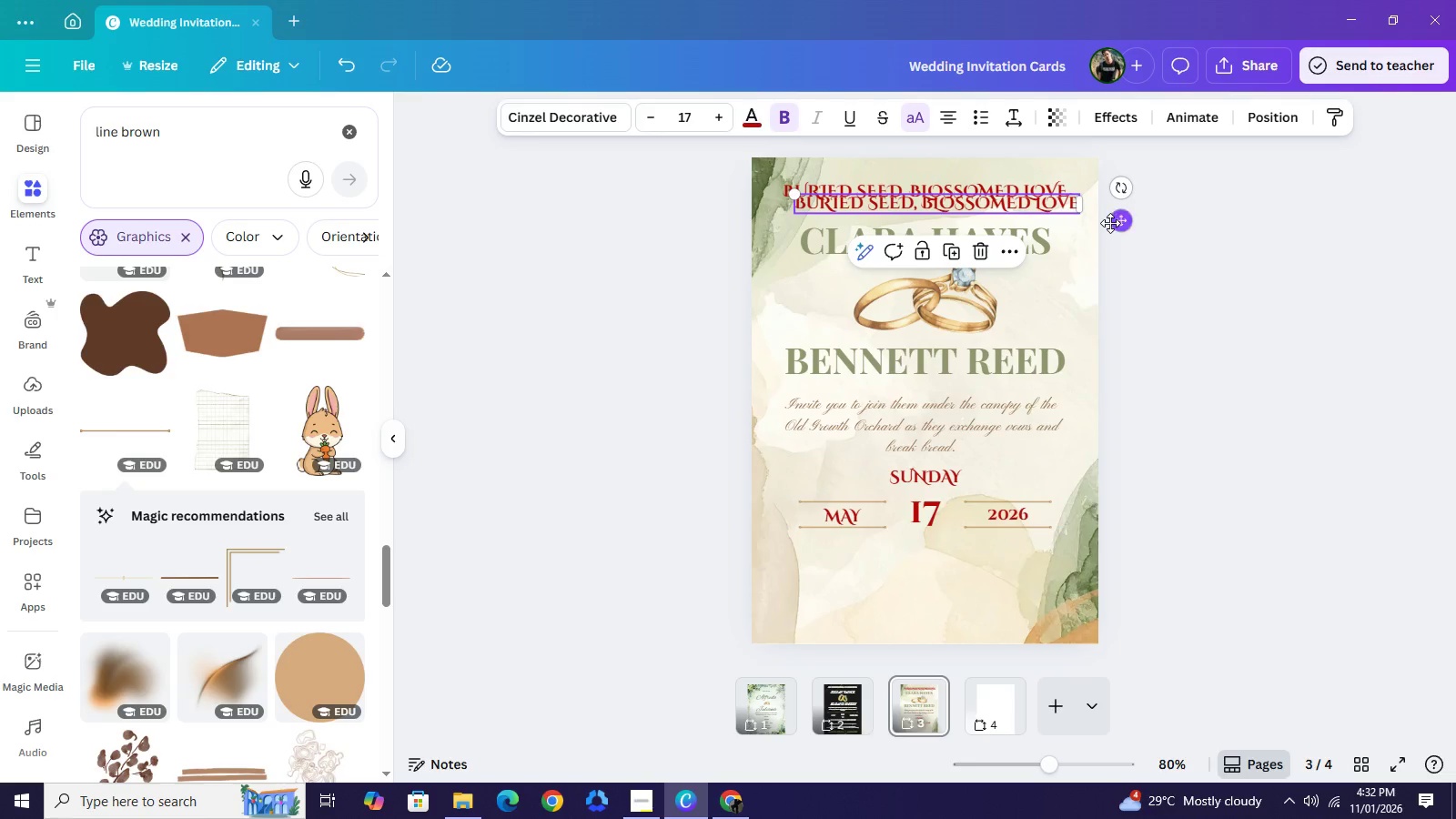 
left_click_drag(start_coordinate=[1110, 223], to_coordinate=[1098, 574])
 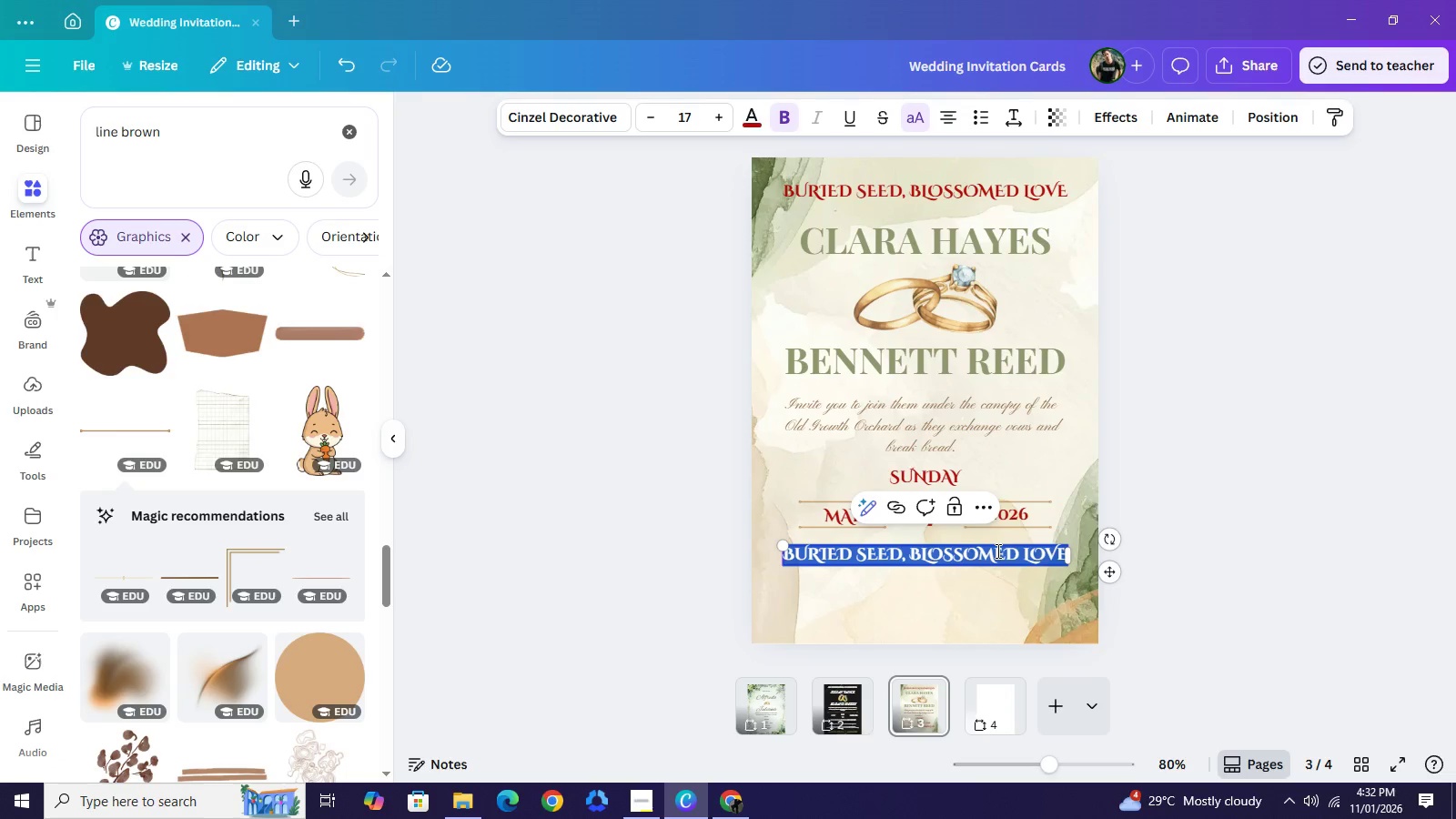 
double_click([996, 551])
 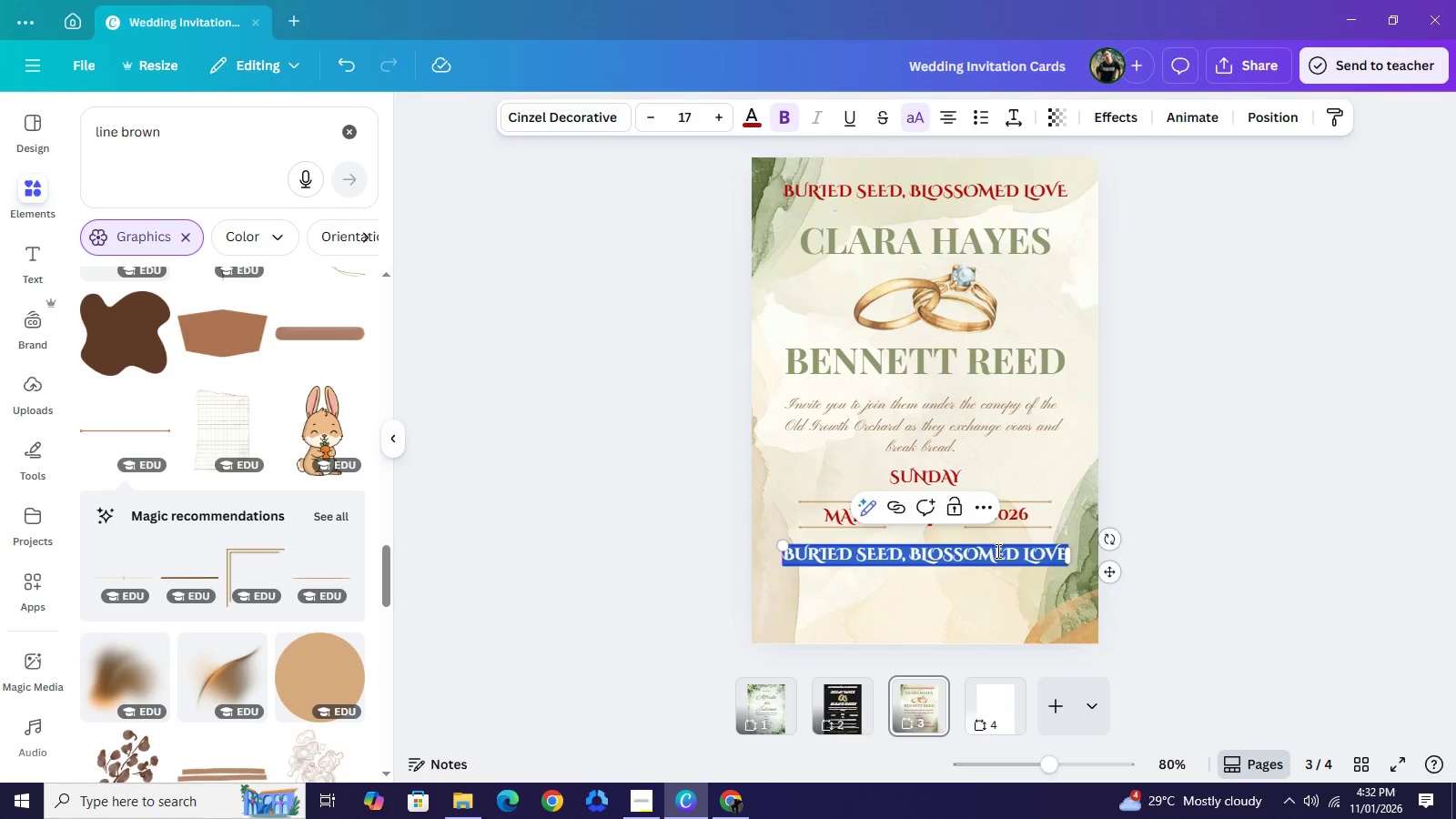 
type(the secret gardten at )
key(Backspace)
key(Backspace)
key(Backspace)
key(Backspace)
key(Backspace)
key(Backspace)
key(Backspace)
type(en at )
 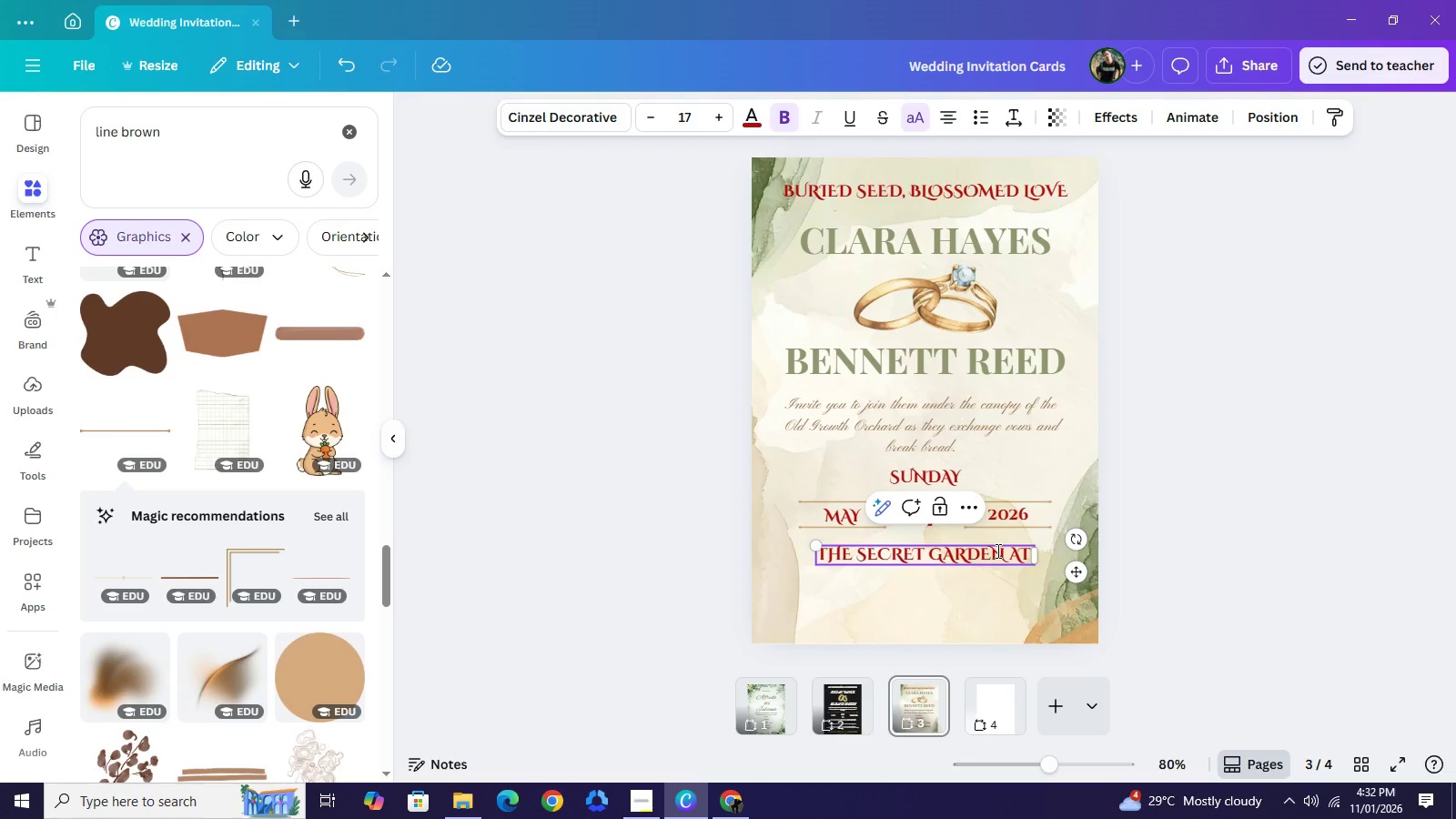 
type(willow creek)
 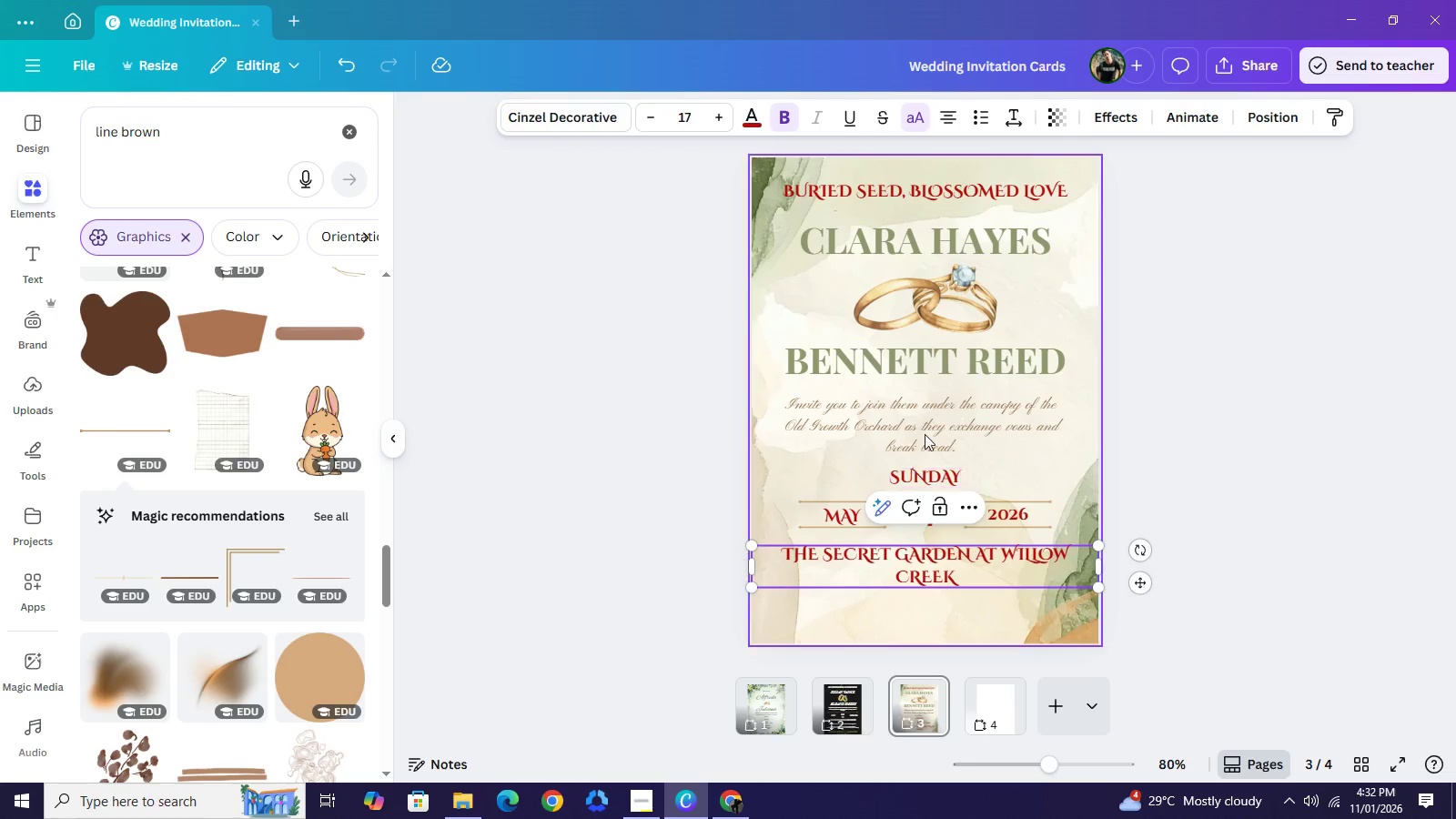 
left_click([1208, 346])
 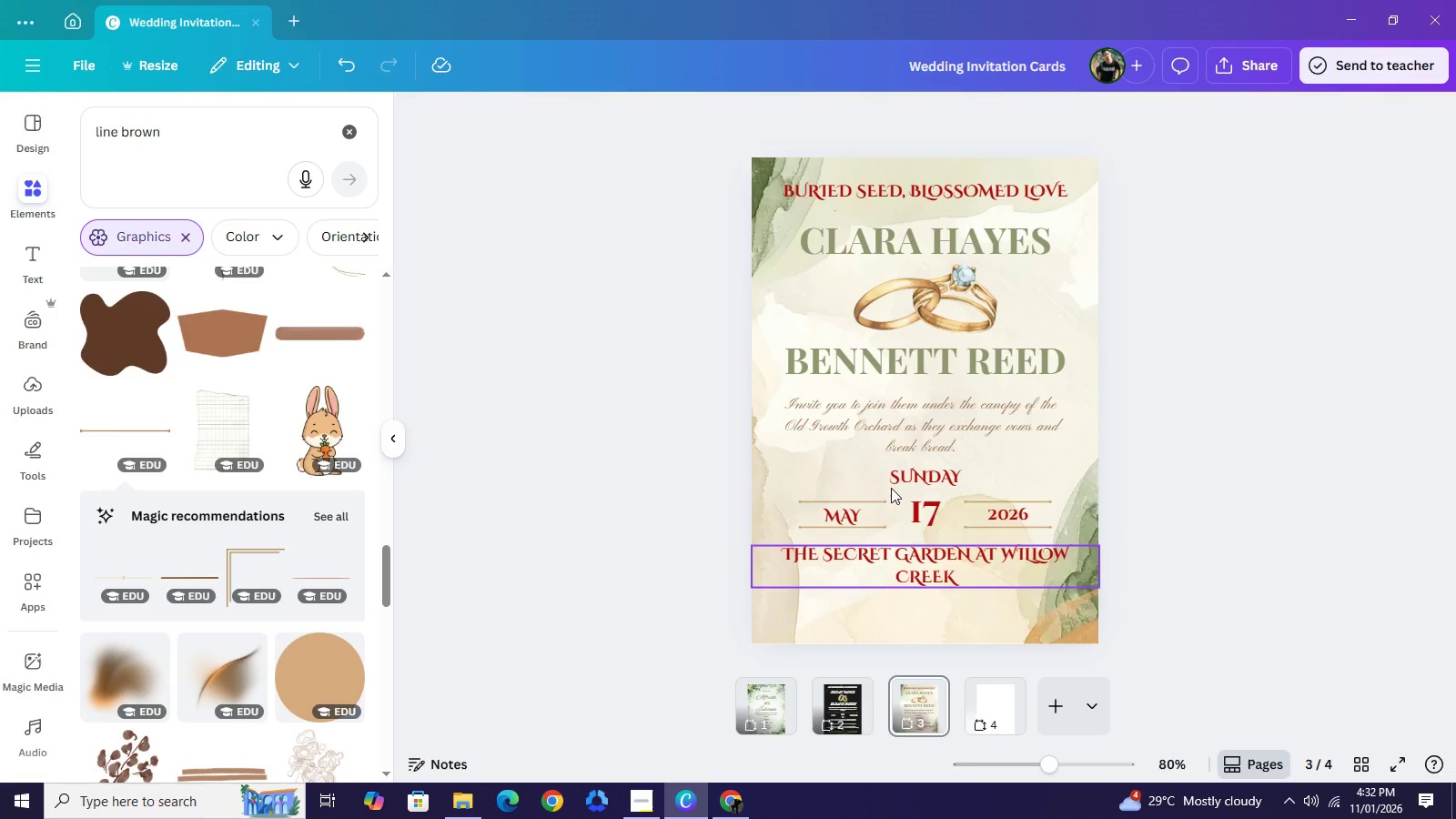 
left_click([974, 556])
 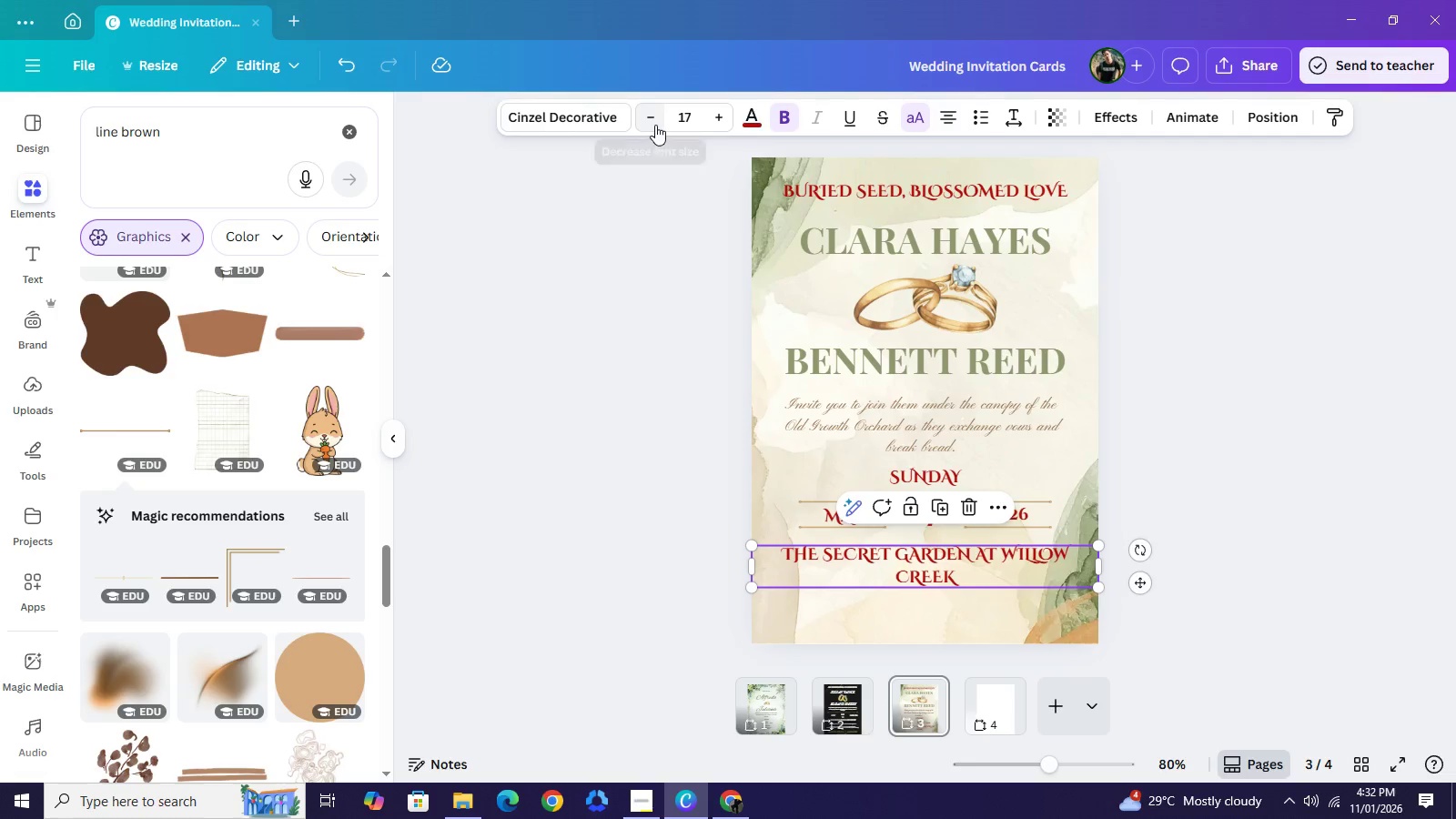 
left_click([655, 125])
 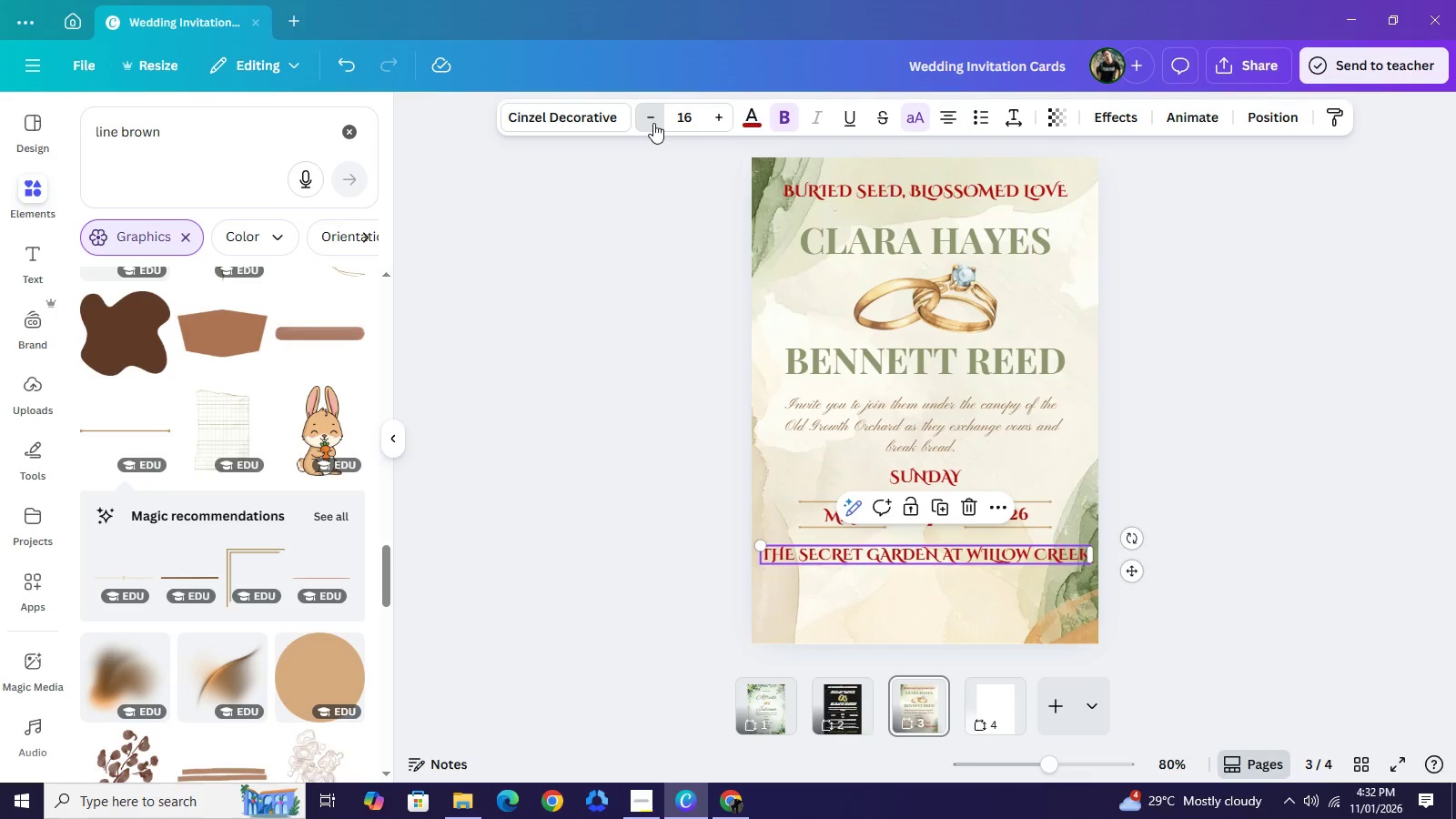 
left_click([653, 123])
 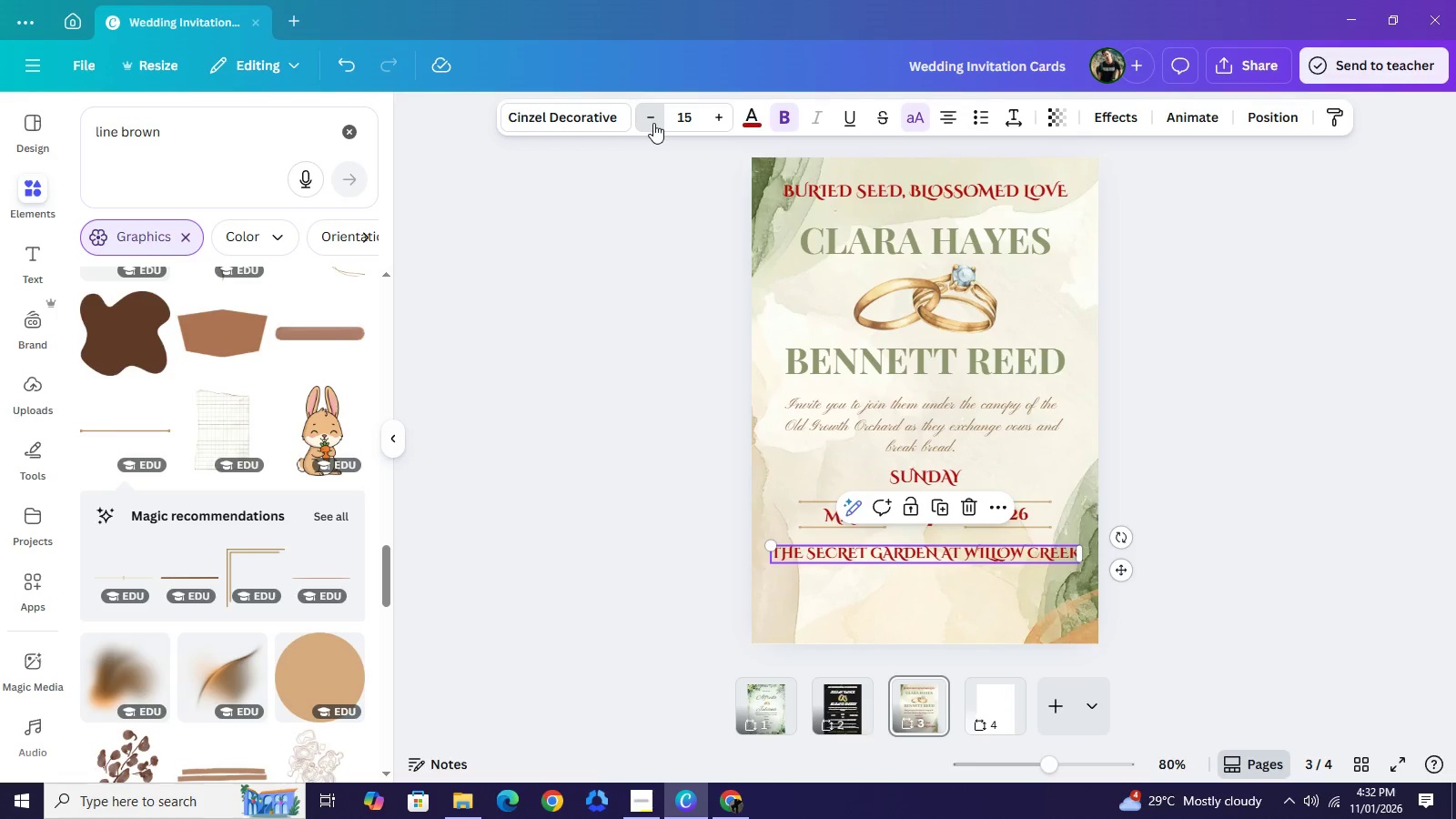 
left_click([653, 123])
 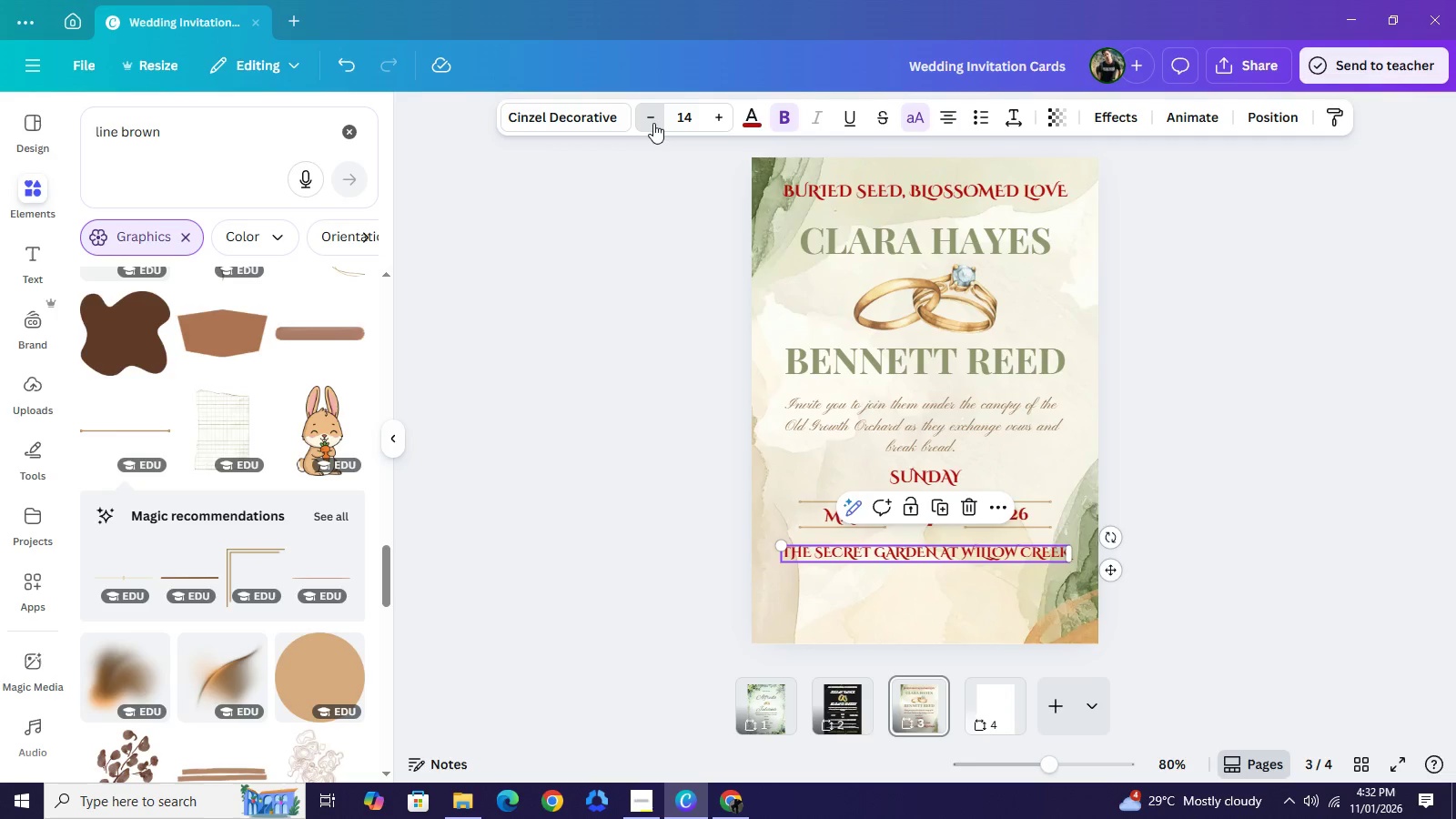 
left_click([653, 123])
 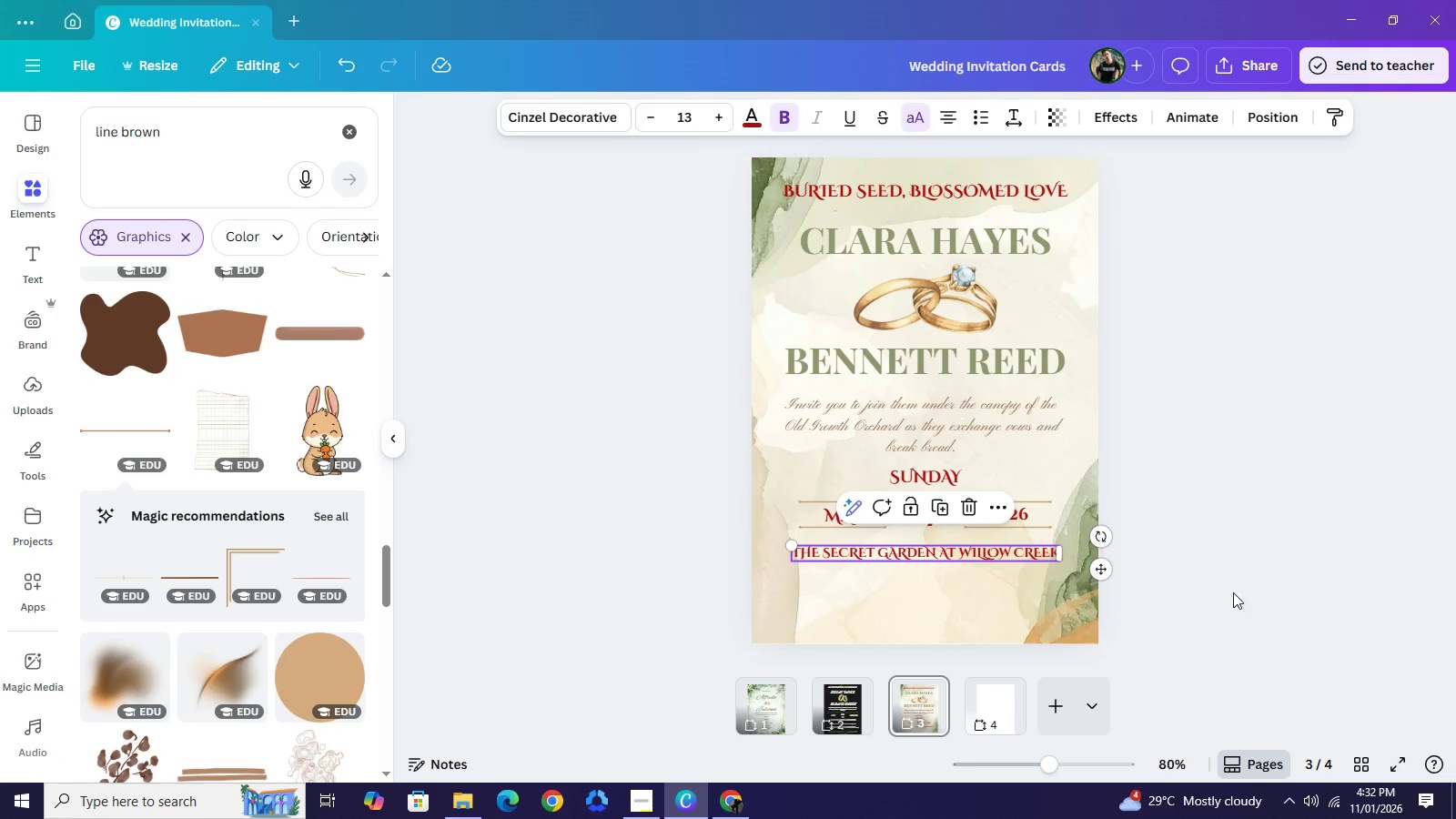 
left_click([1238, 600])
 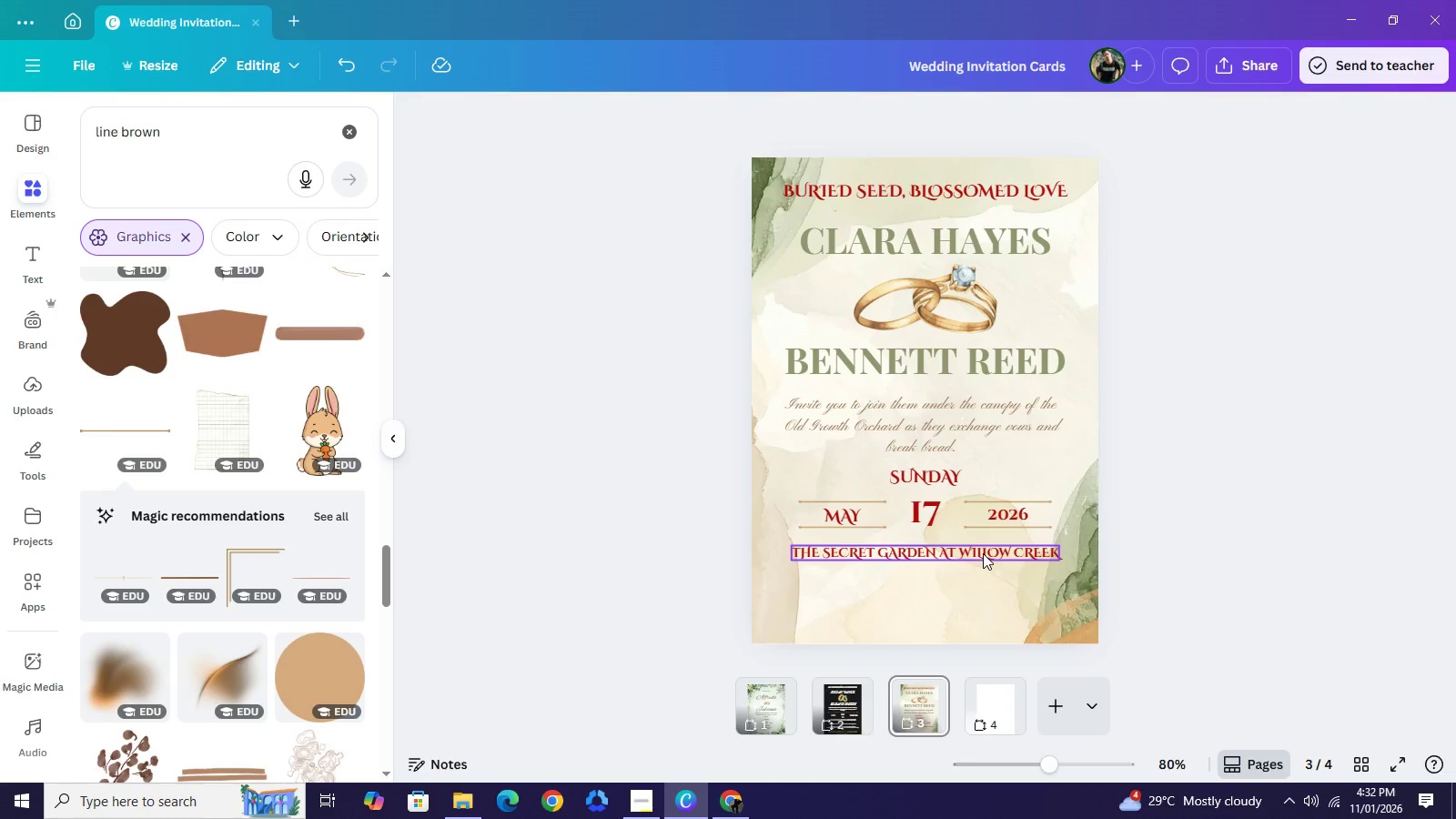 
left_click_drag(start_coordinate=[983, 553], to_coordinate=[983, 546])
 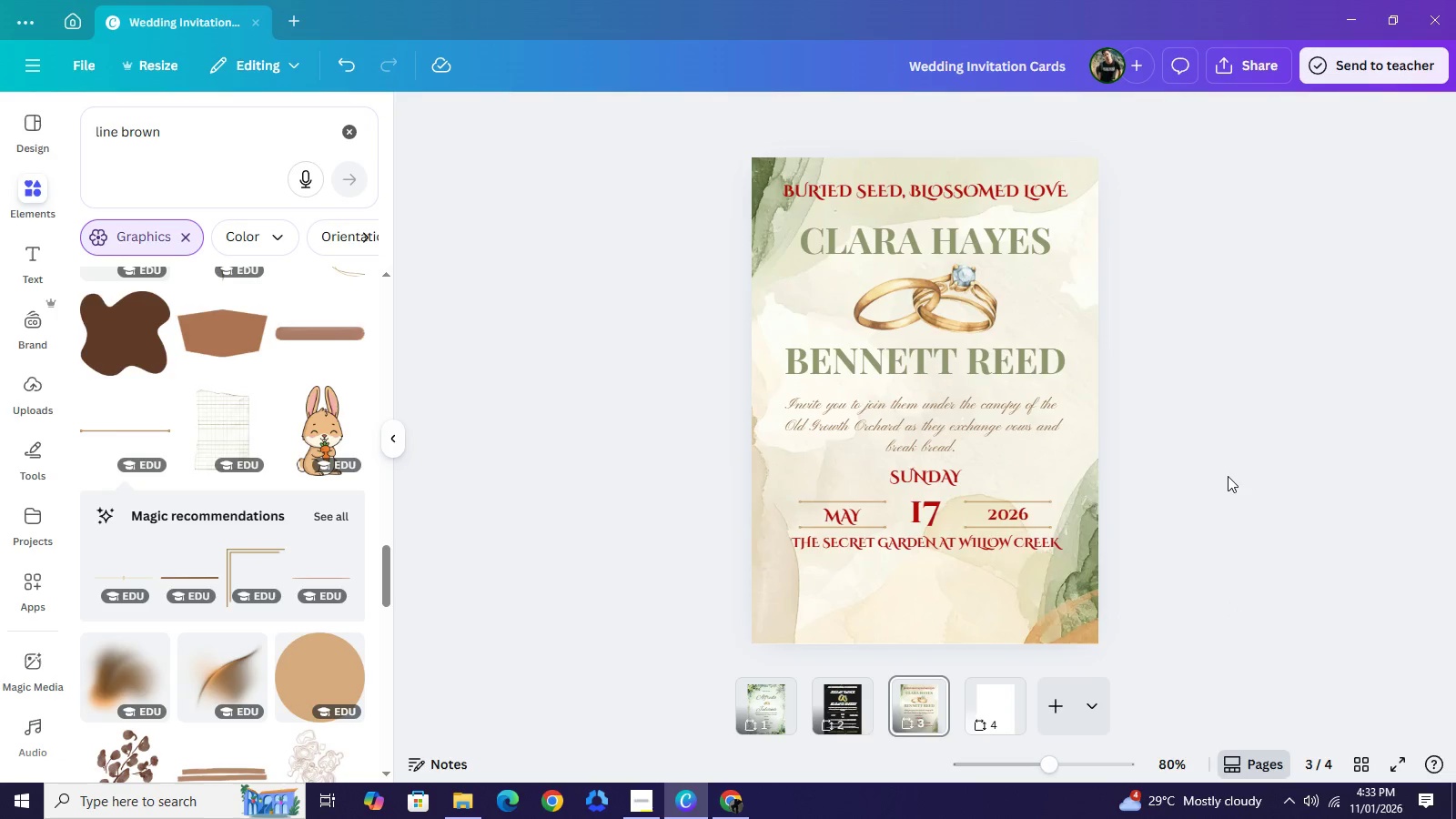 
left_click([1228, 476])
 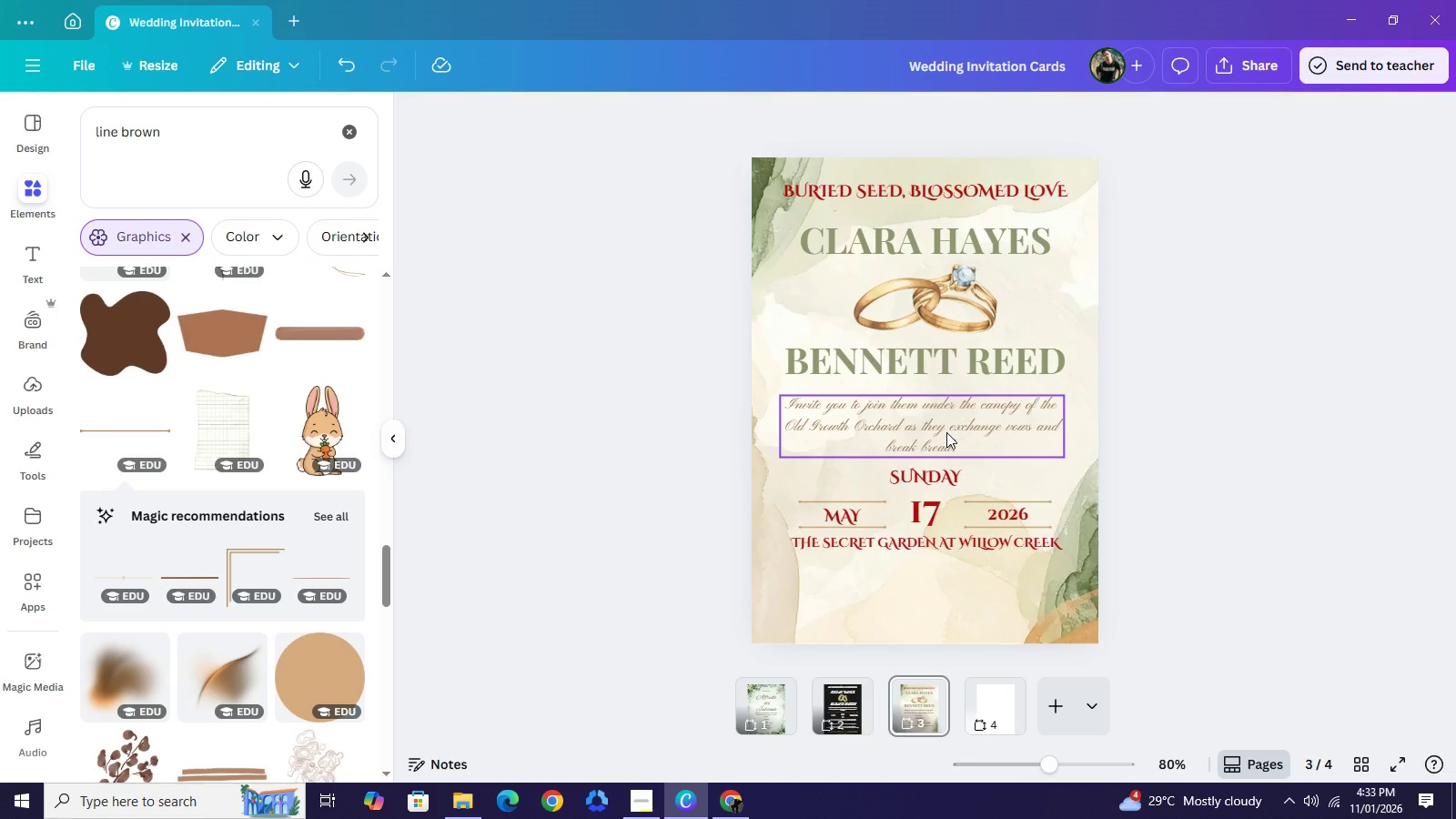 
wait(17.24)
 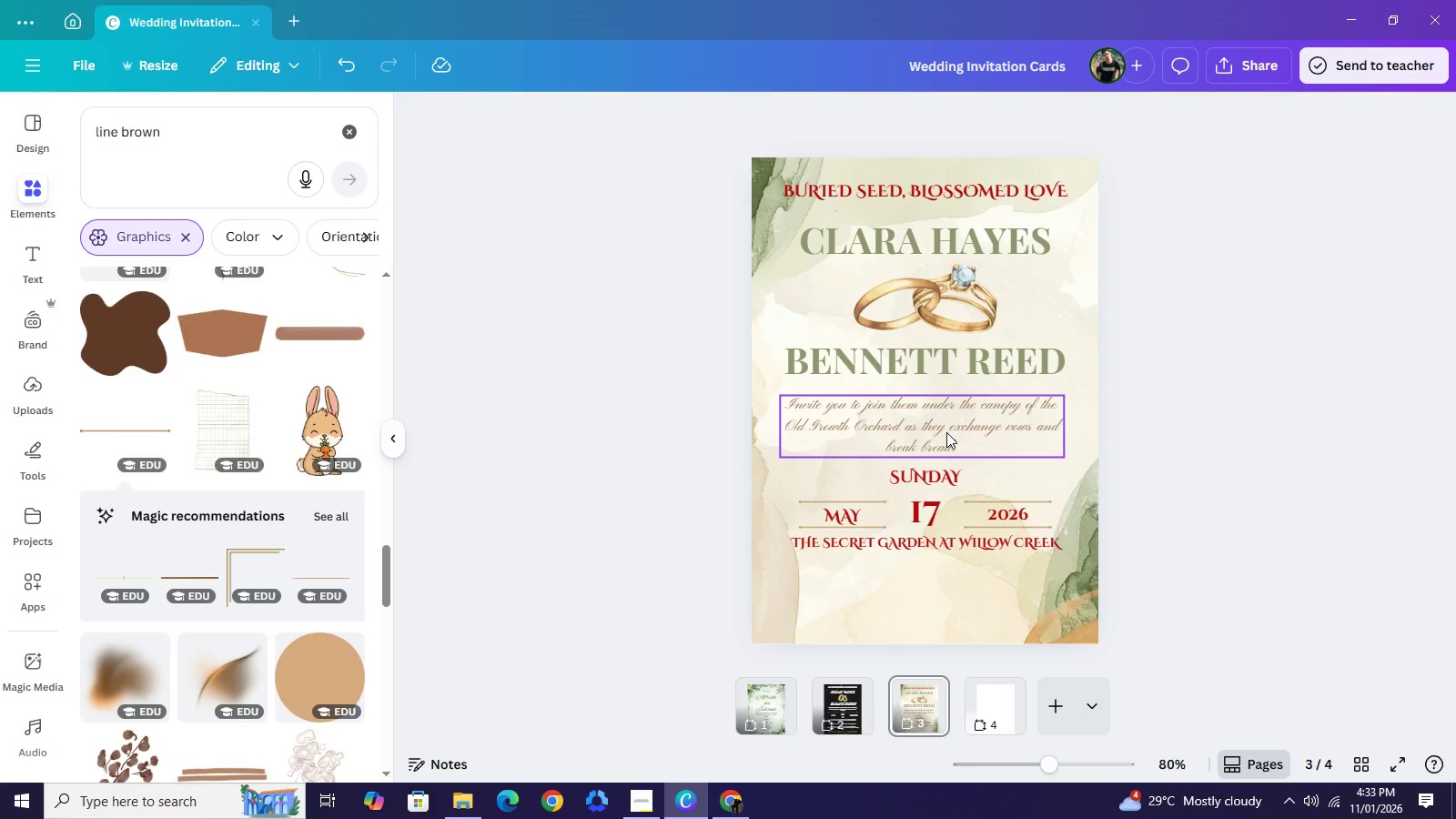 
left_click([880, 430])
 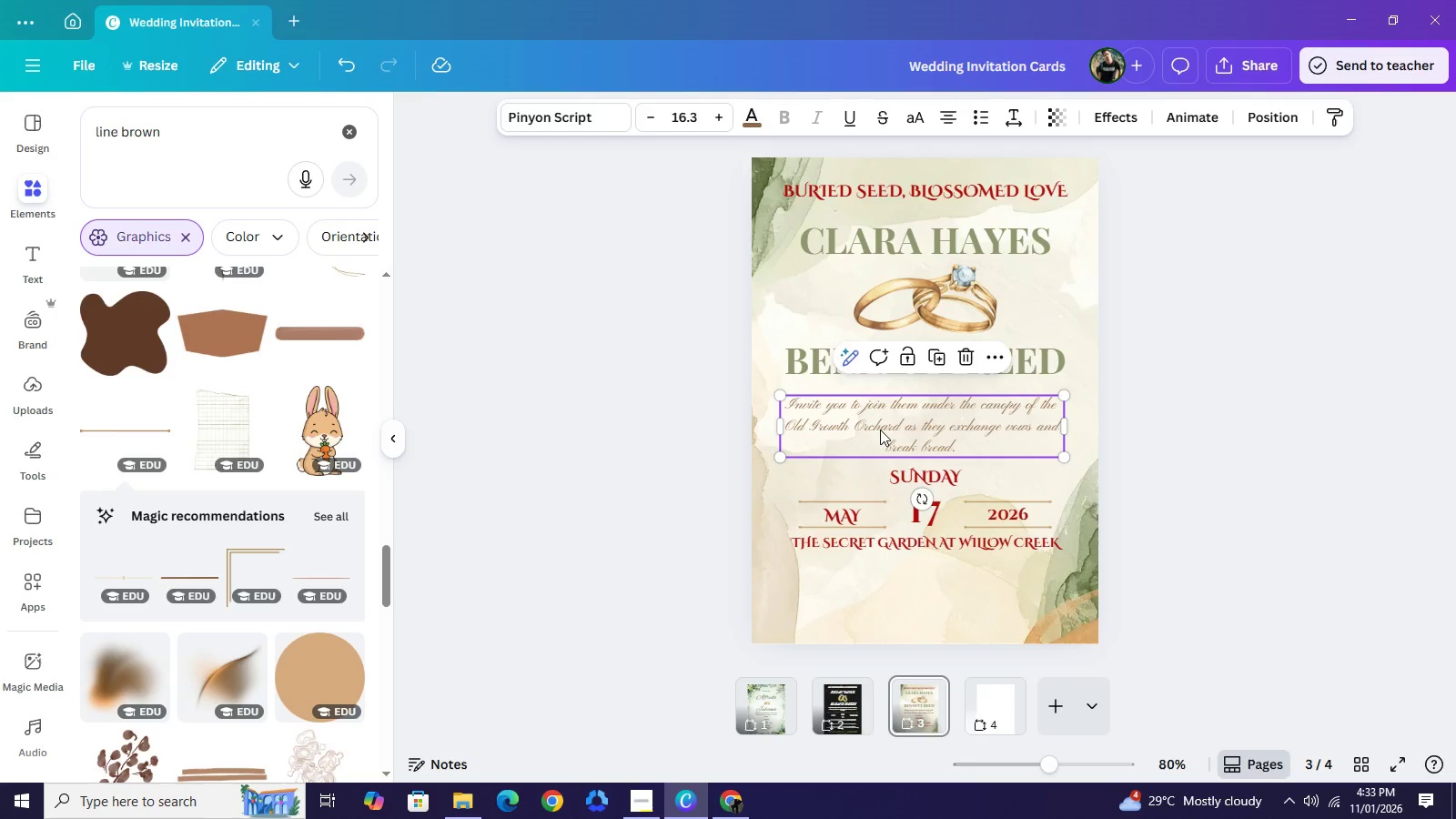 
key(Control+C)
 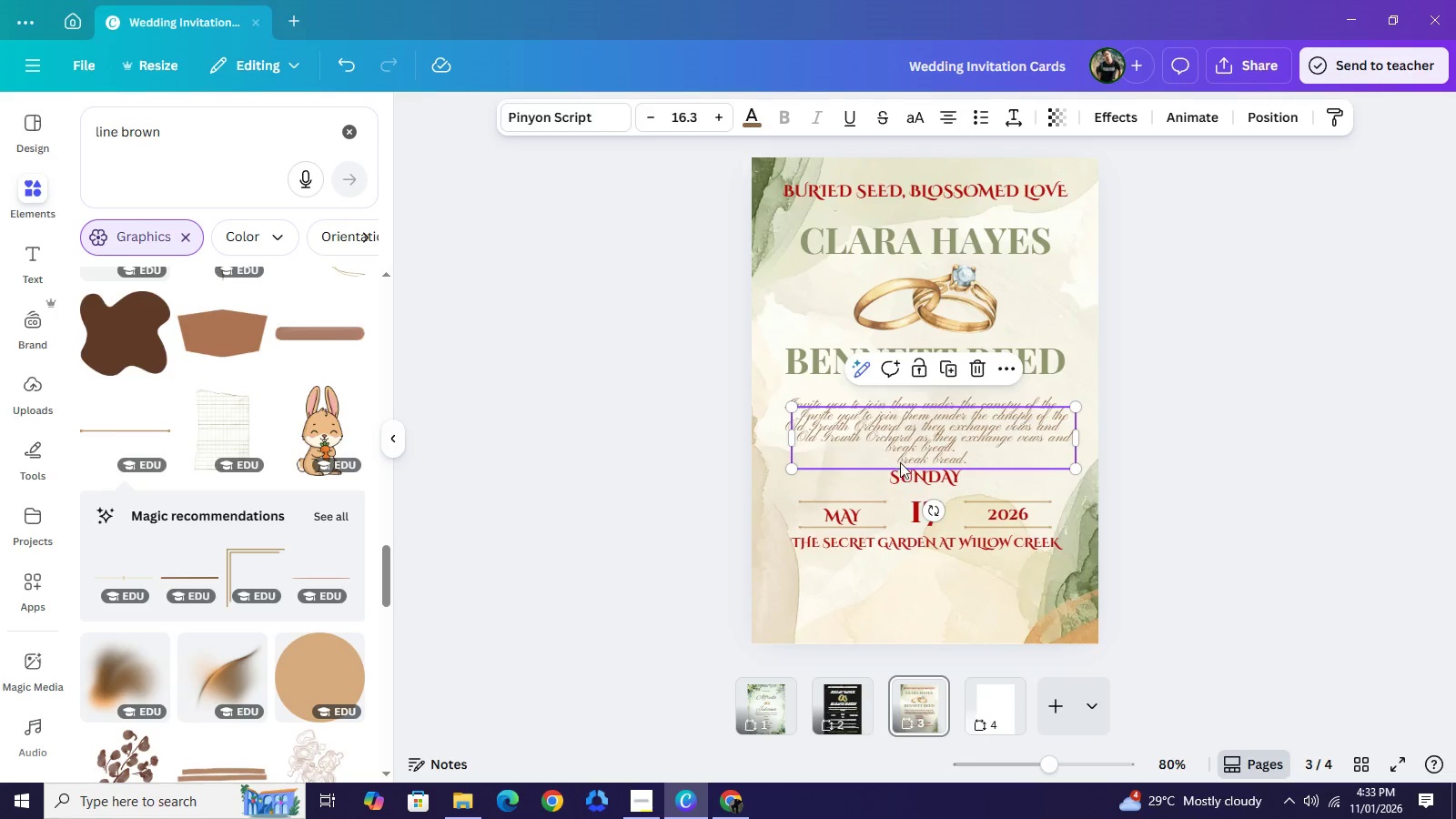 
key(Control+V)
 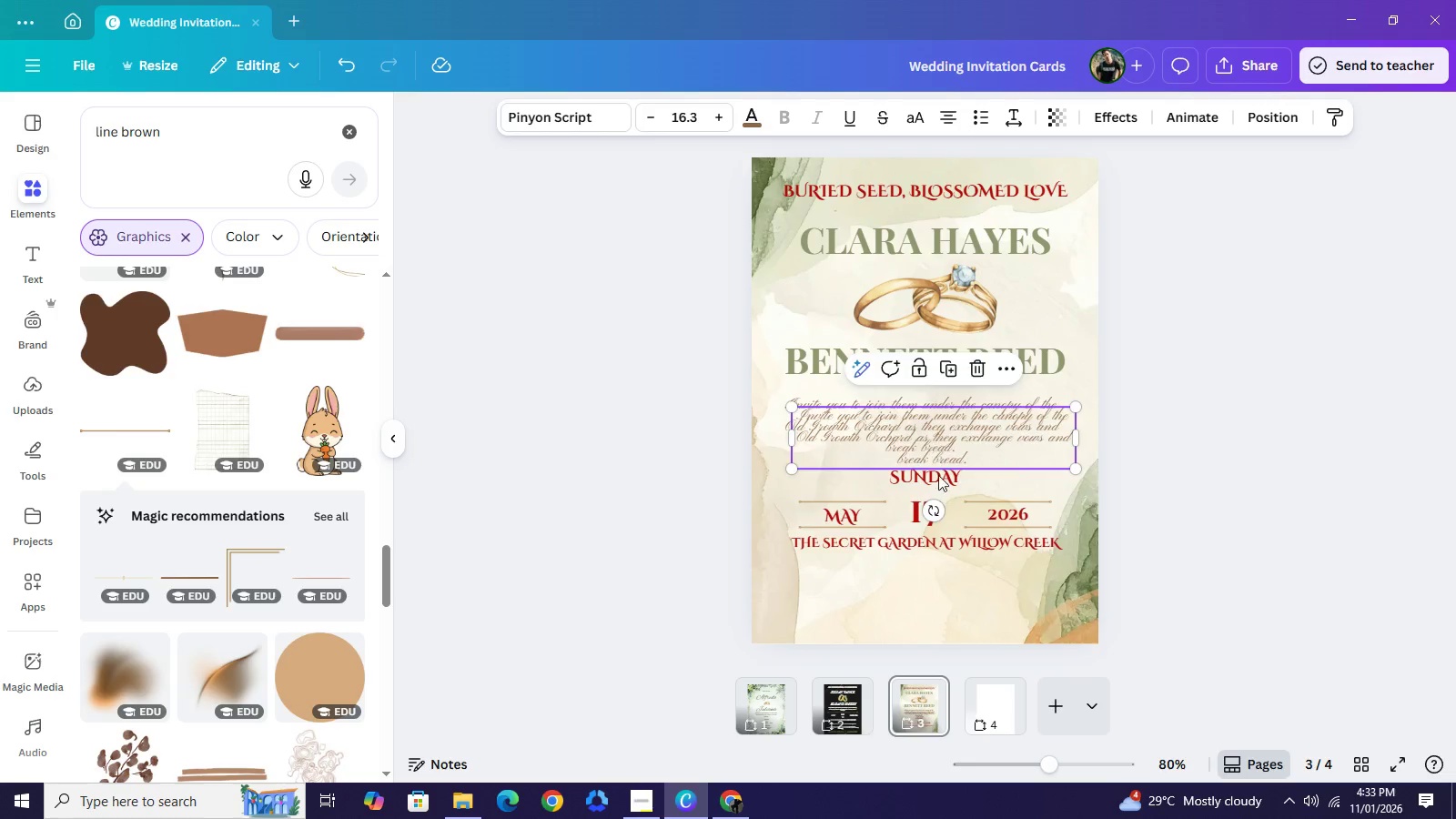 
left_click_drag(start_coordinate=[934, 426], to_coordinate=[930, 581])
 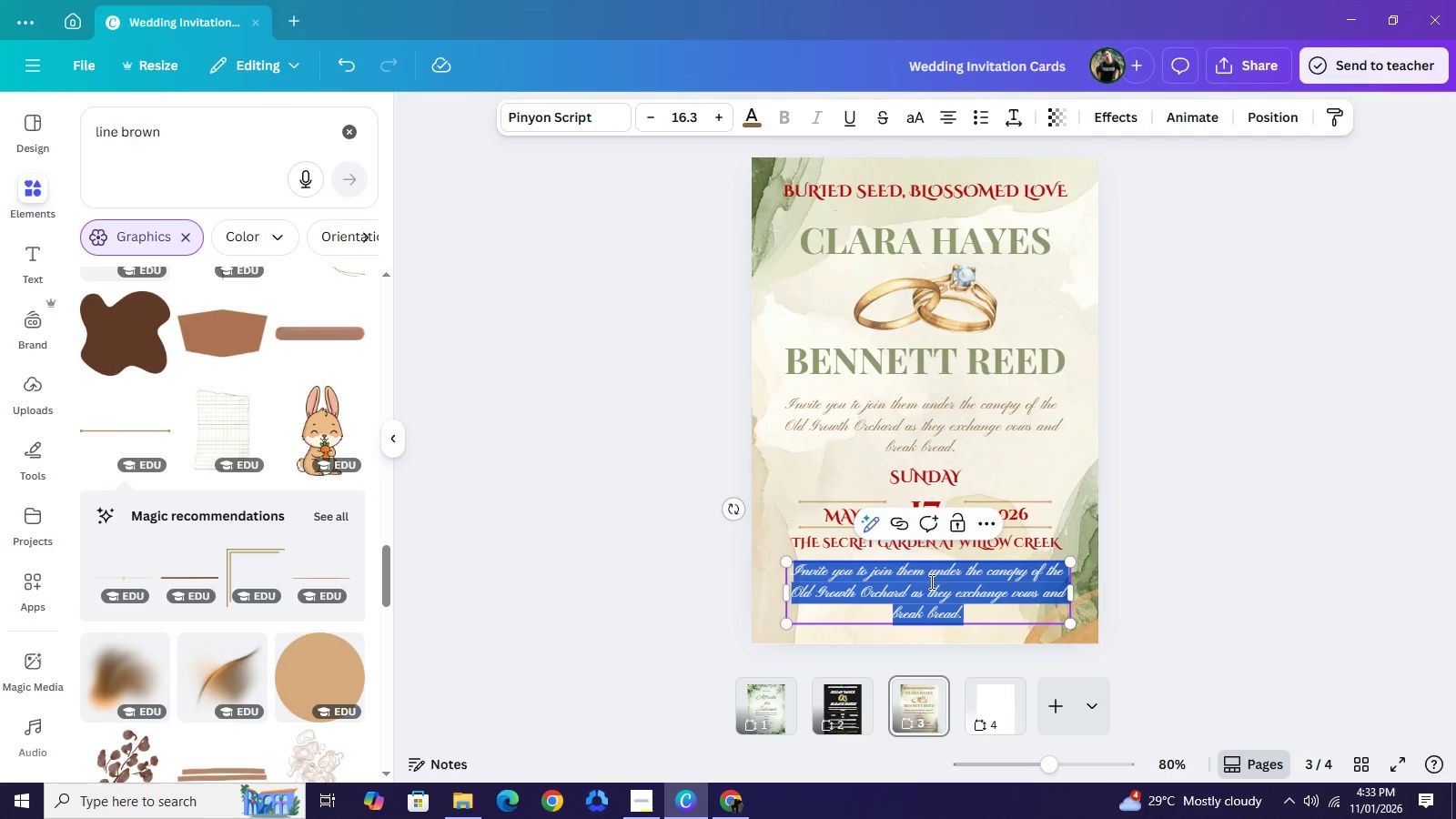 
double_click([930, 581])
 